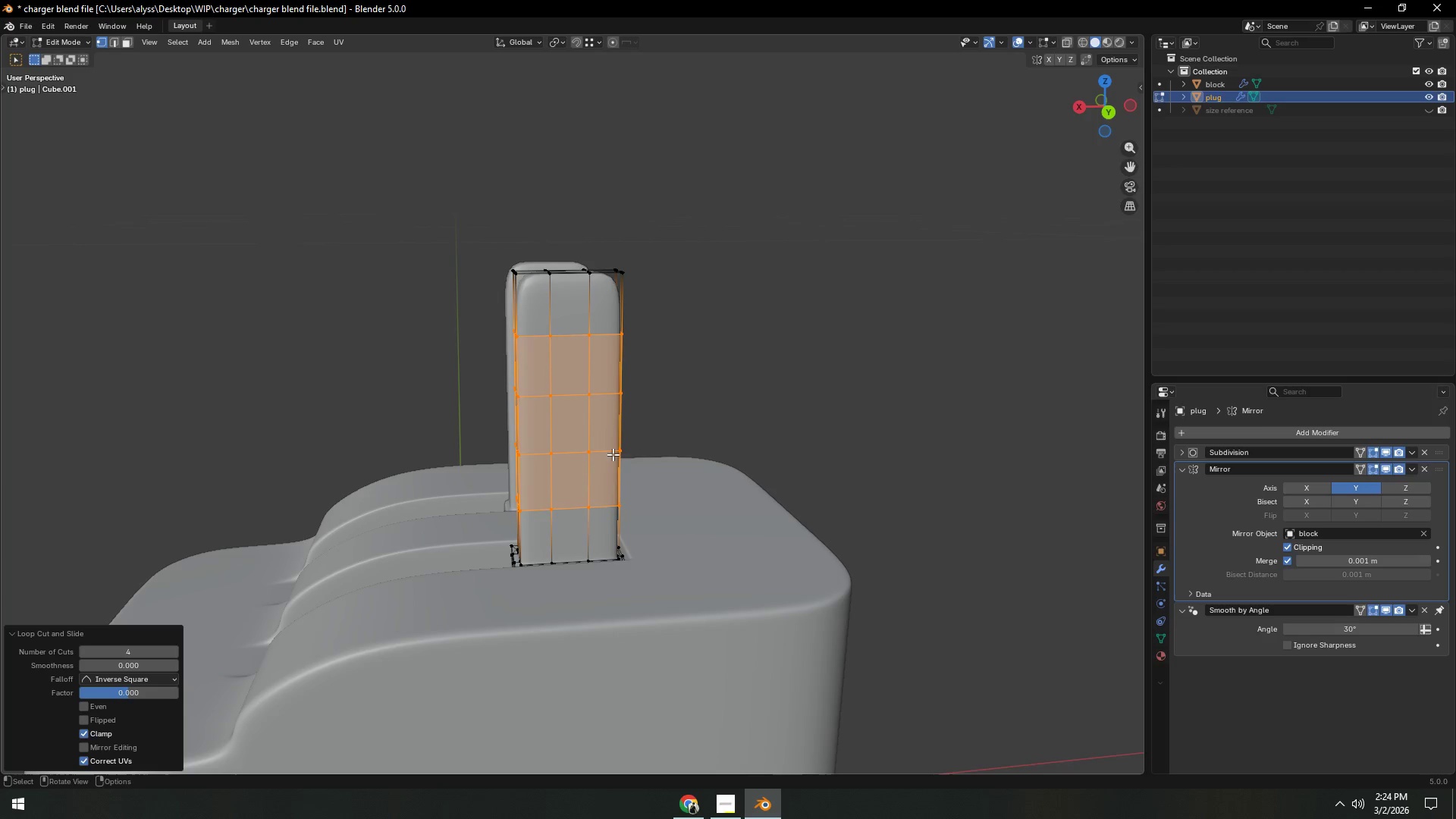 
right_click([613, 454])
 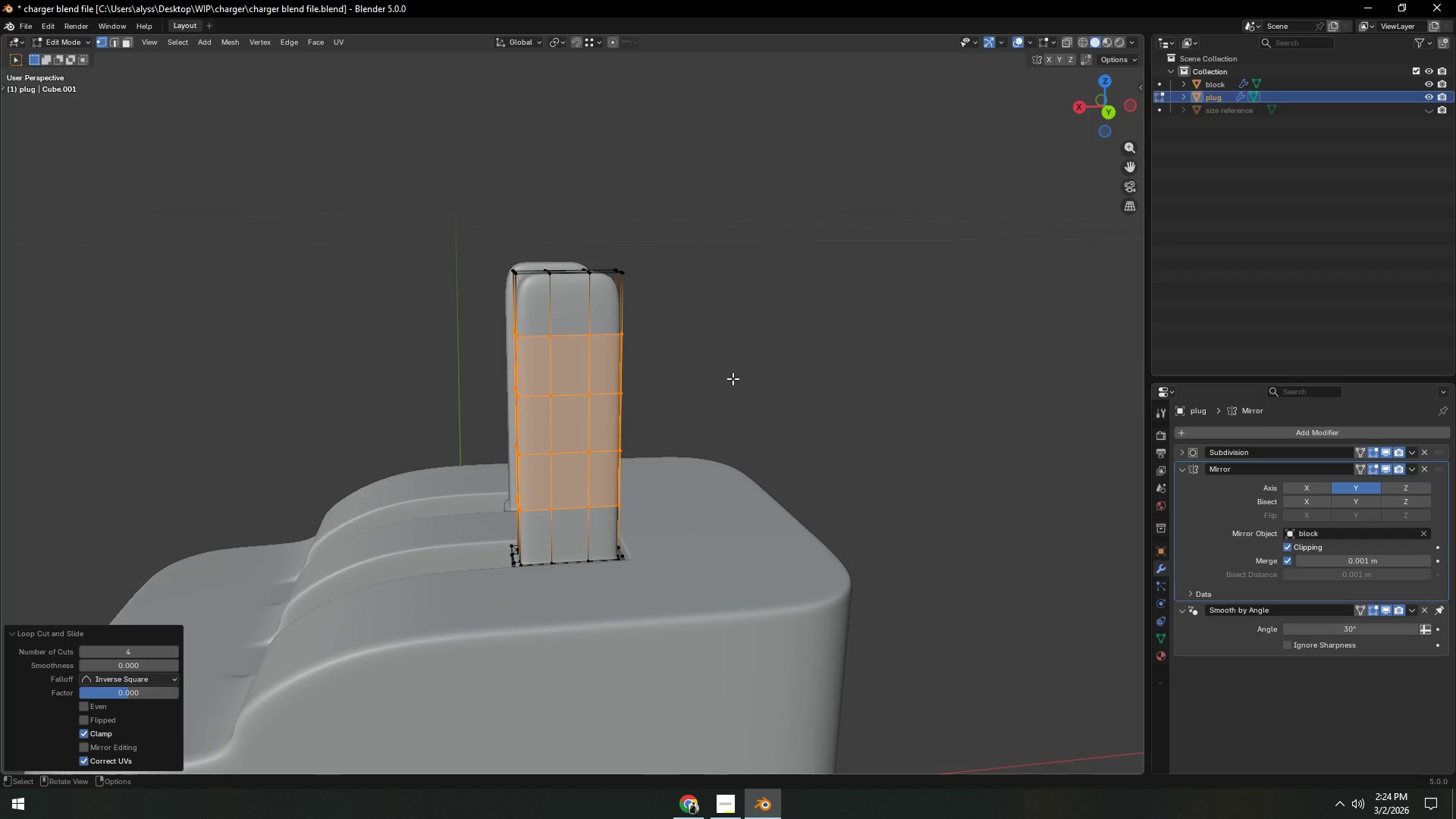 
left_click([766, 359])
 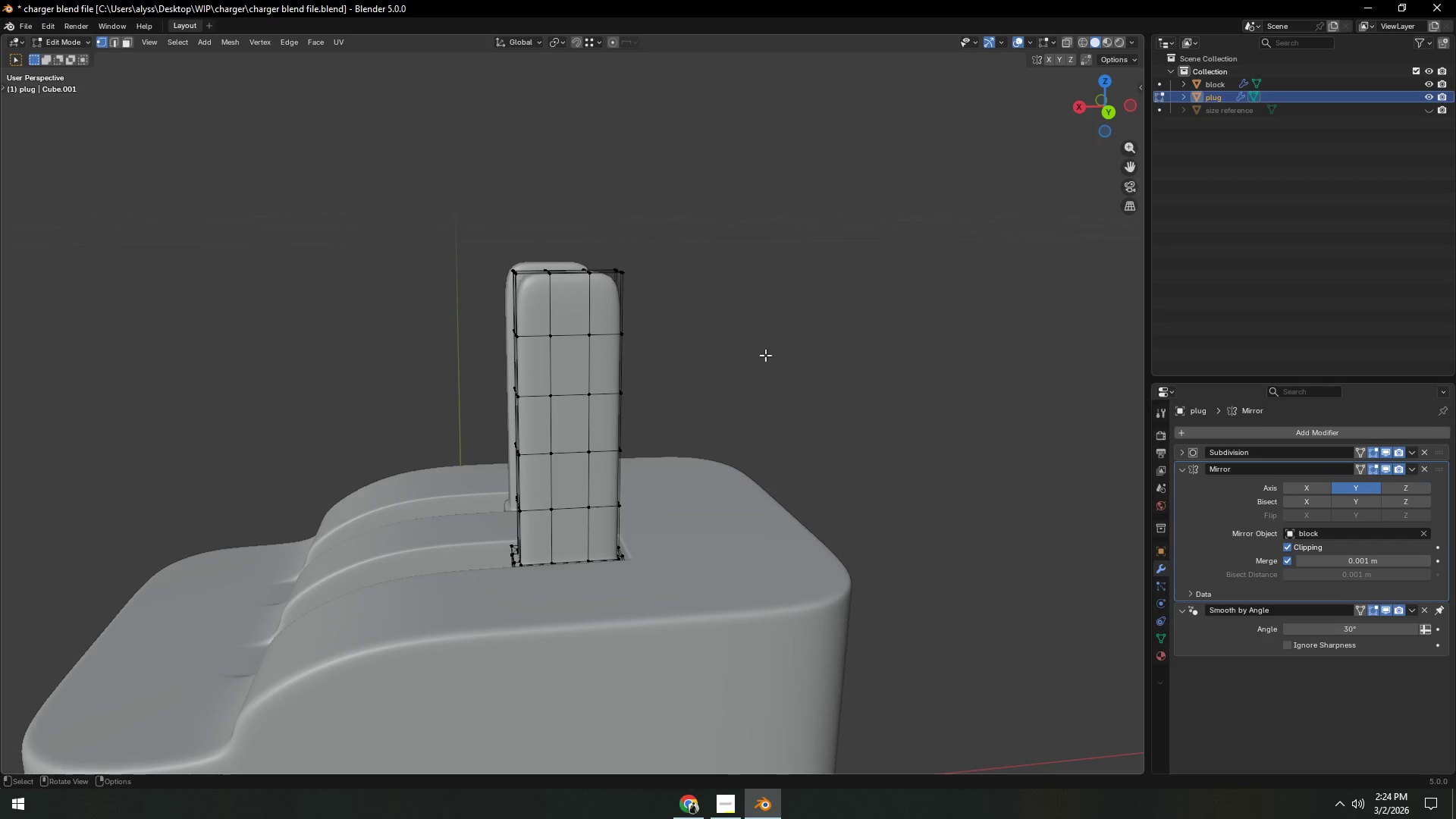 
key(Shift+ShiftLeft)
 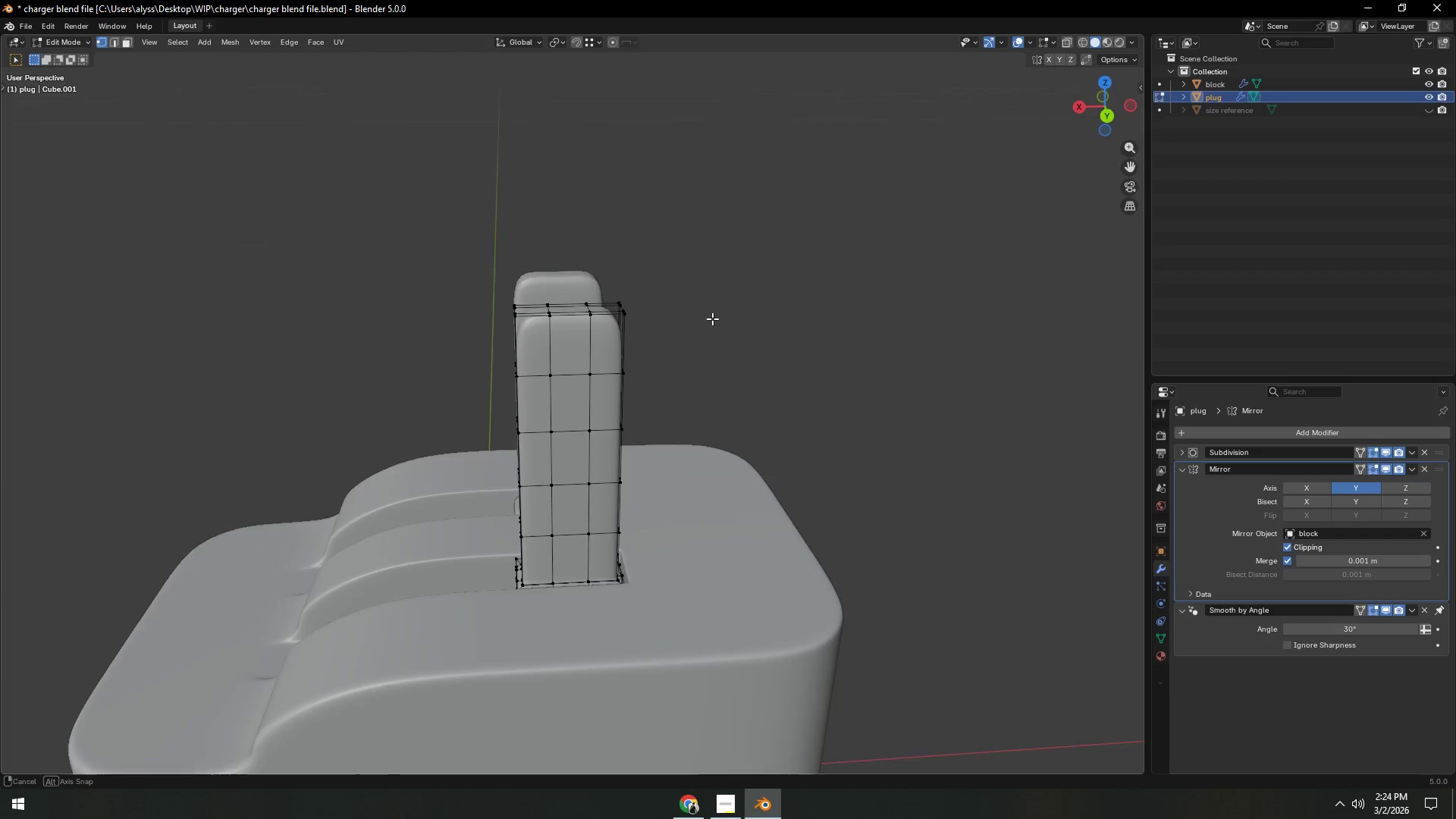 
key(3)
 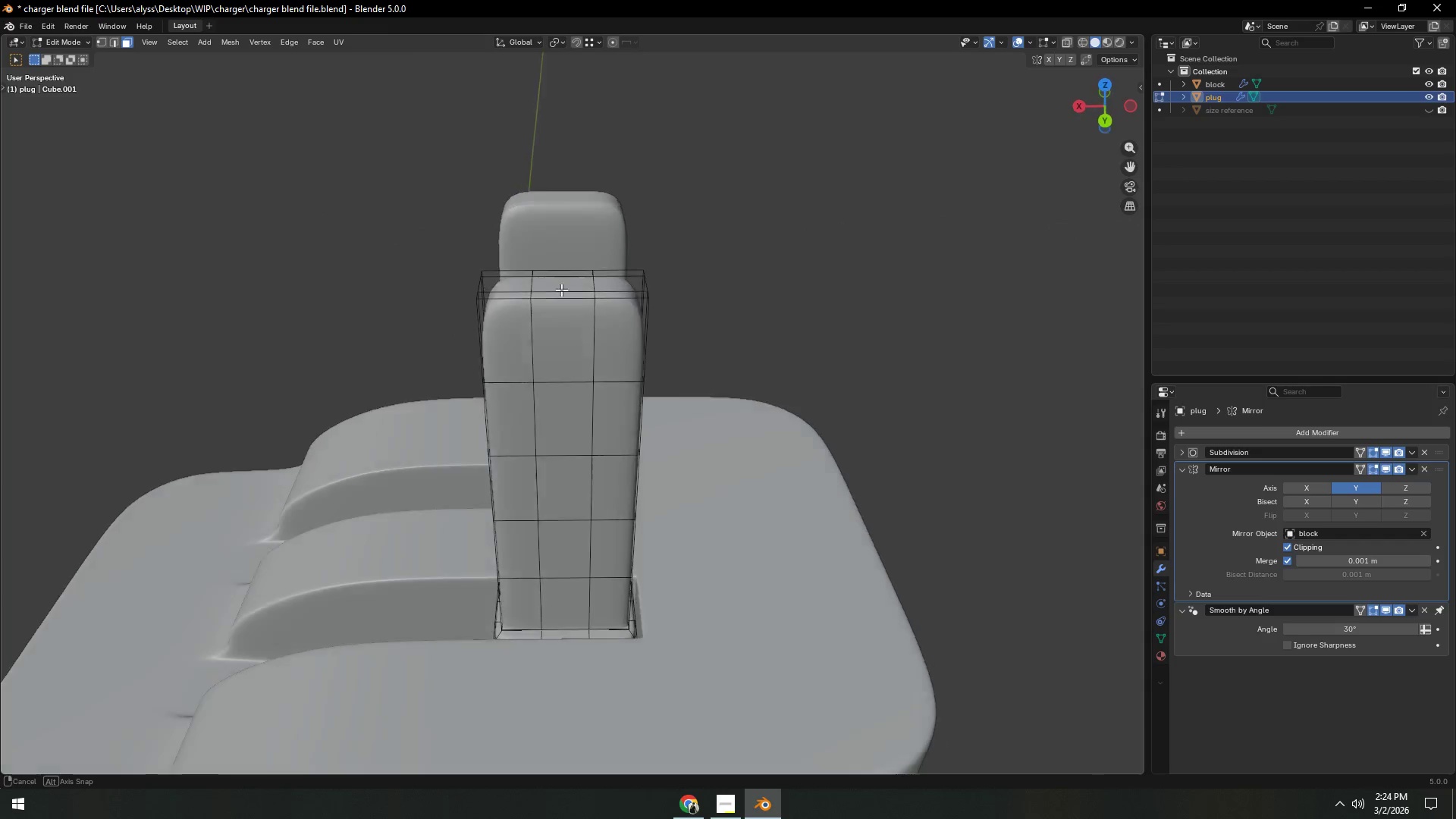 
scroll: coordinate [551, 316], scroll_direction: up, amount: 3.0
 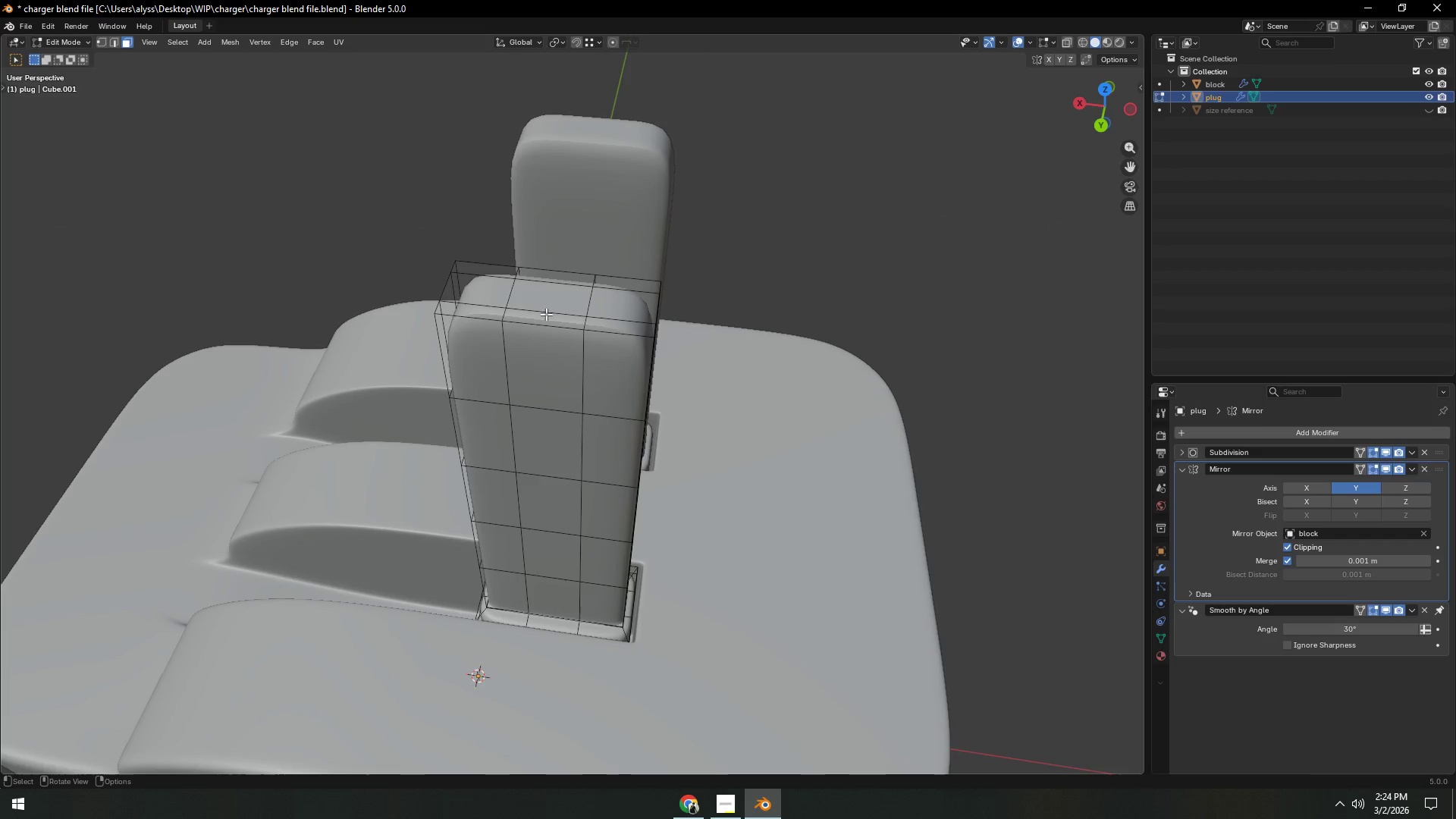 
left_click([545, 316])
 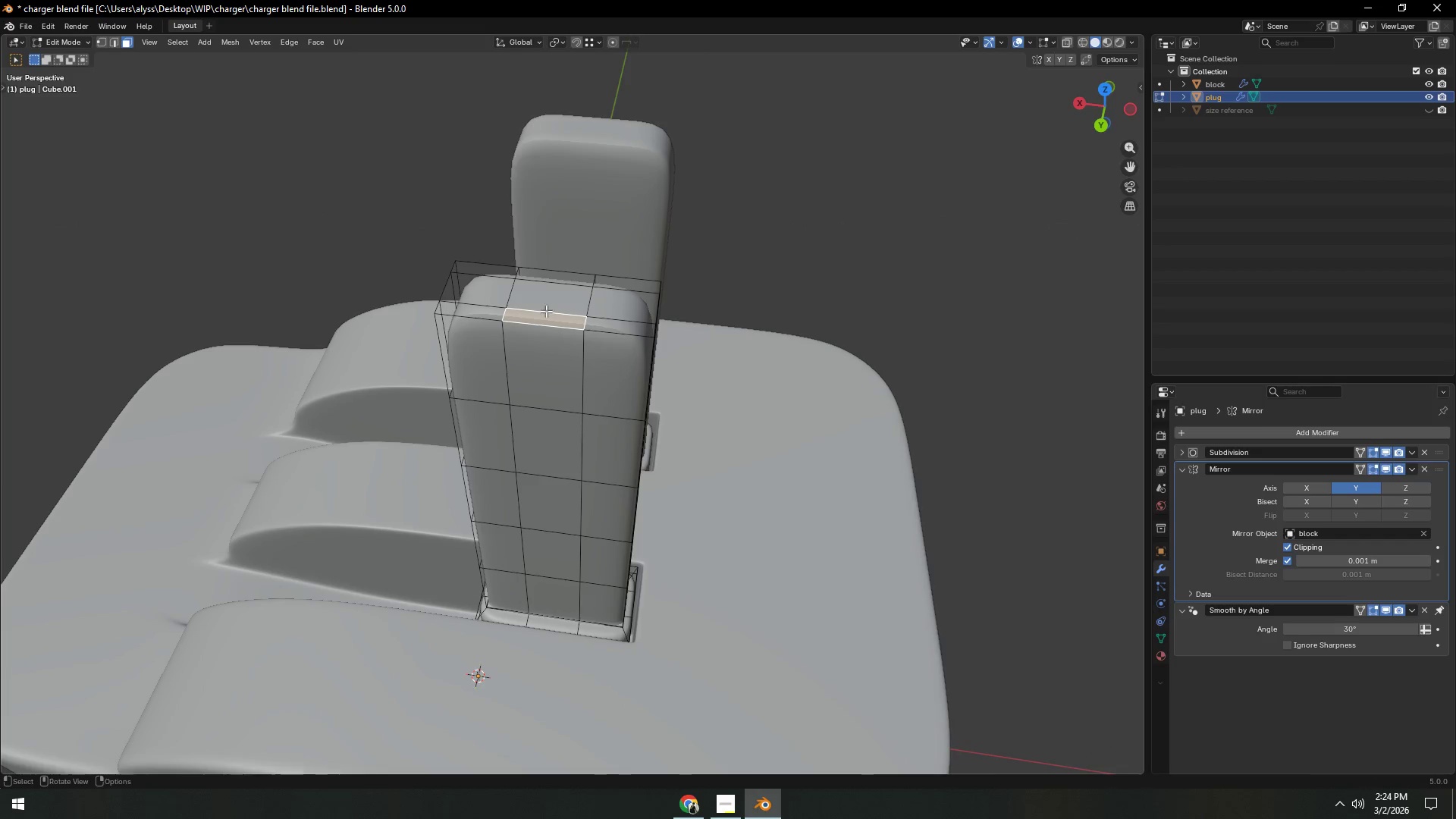 
hold_key(key=ShiftLeft, duration=0.97)
double_click([548, 303])
 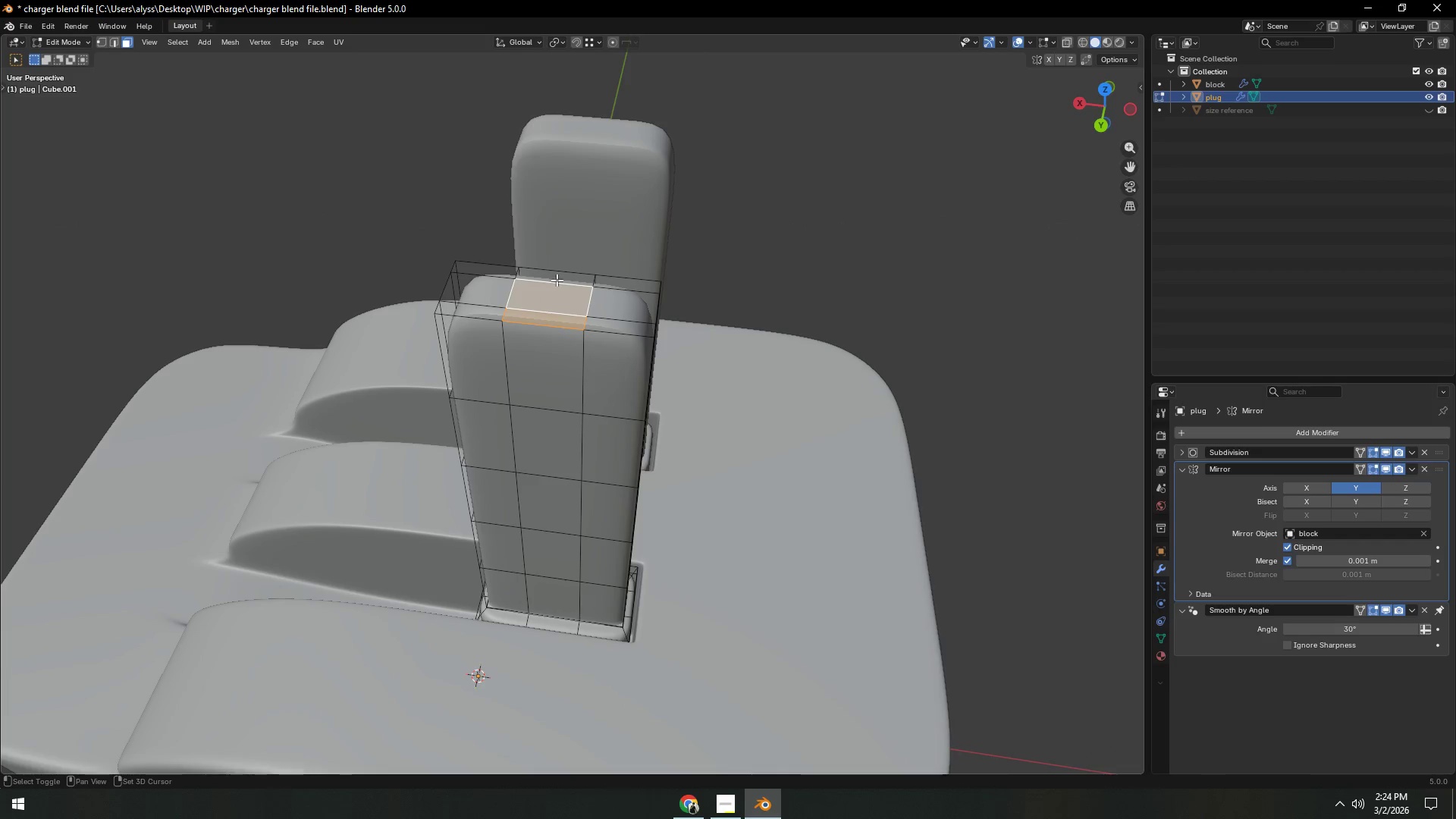 
triple_click([557, 280])
 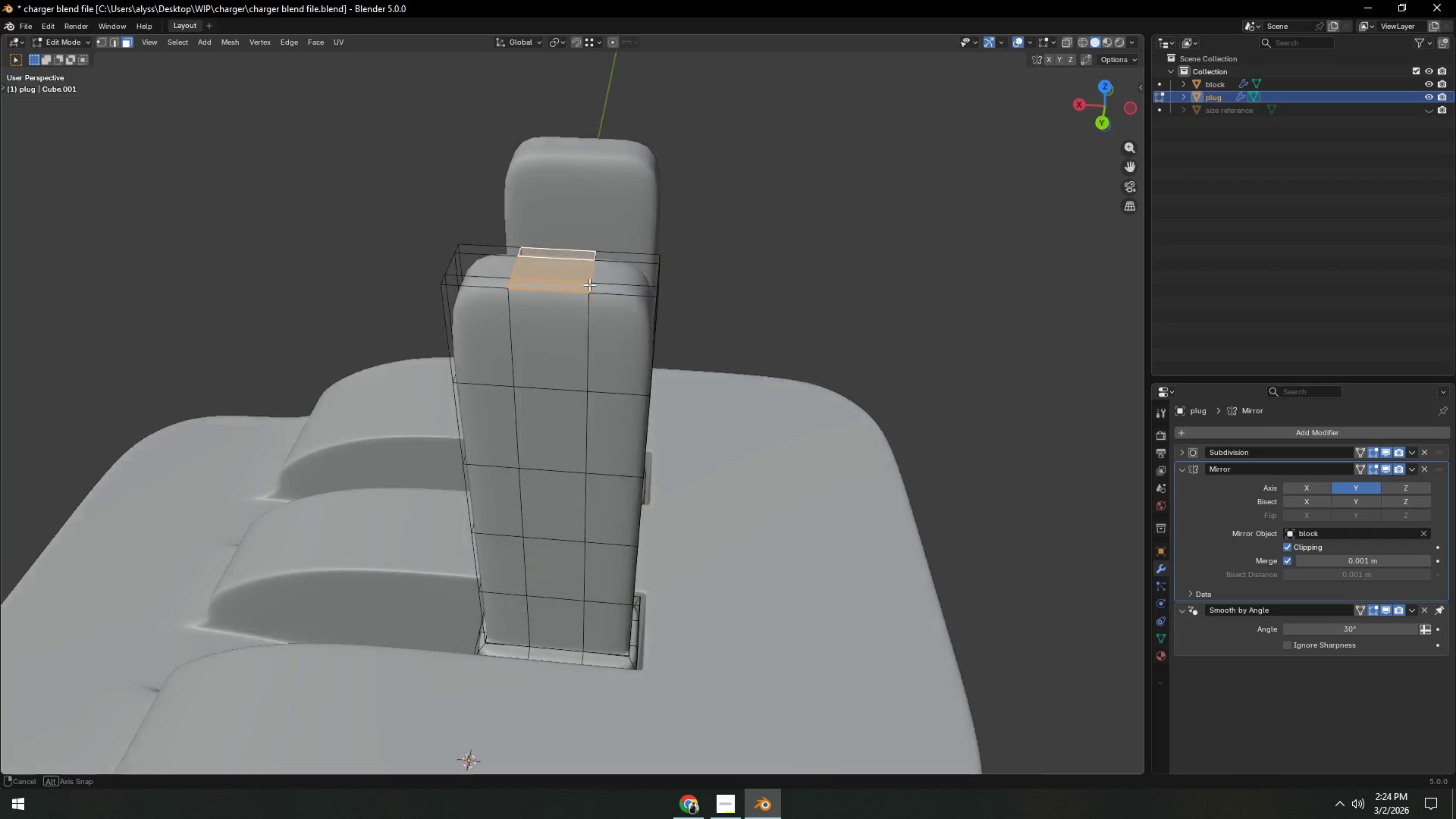 
type(gz)
 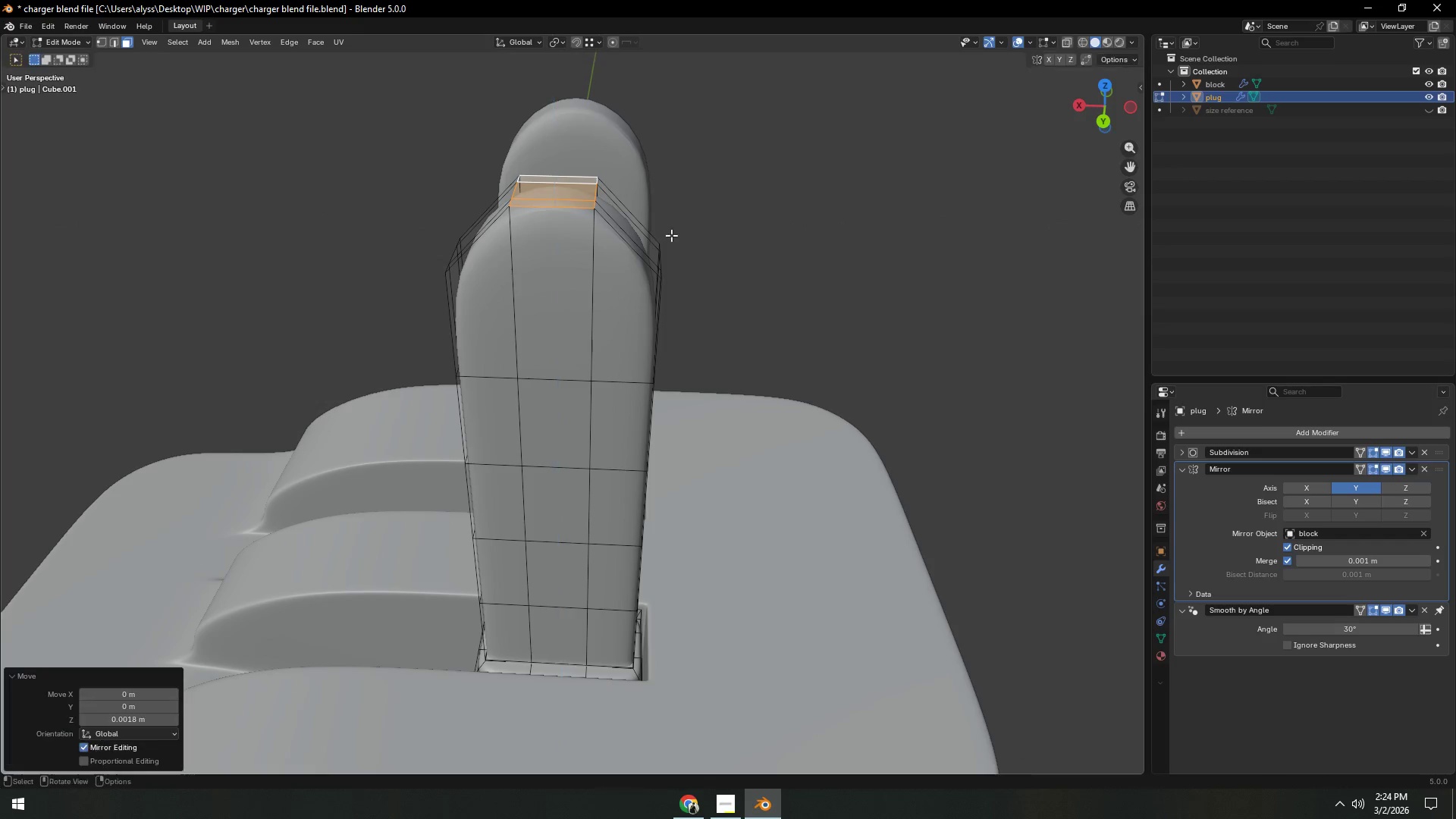 
key(Control+ControlLeft)
 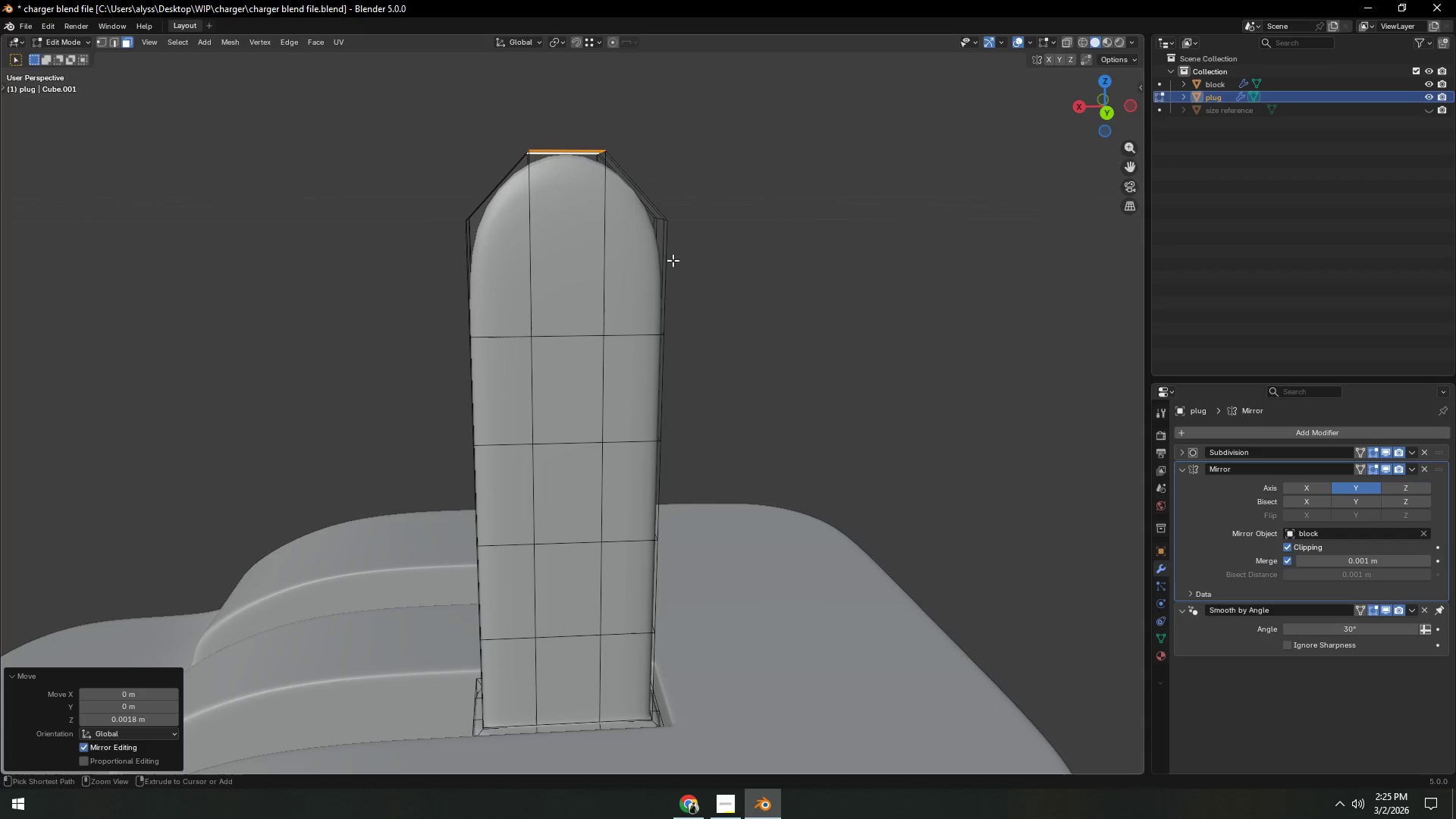 
key(Control+R)
 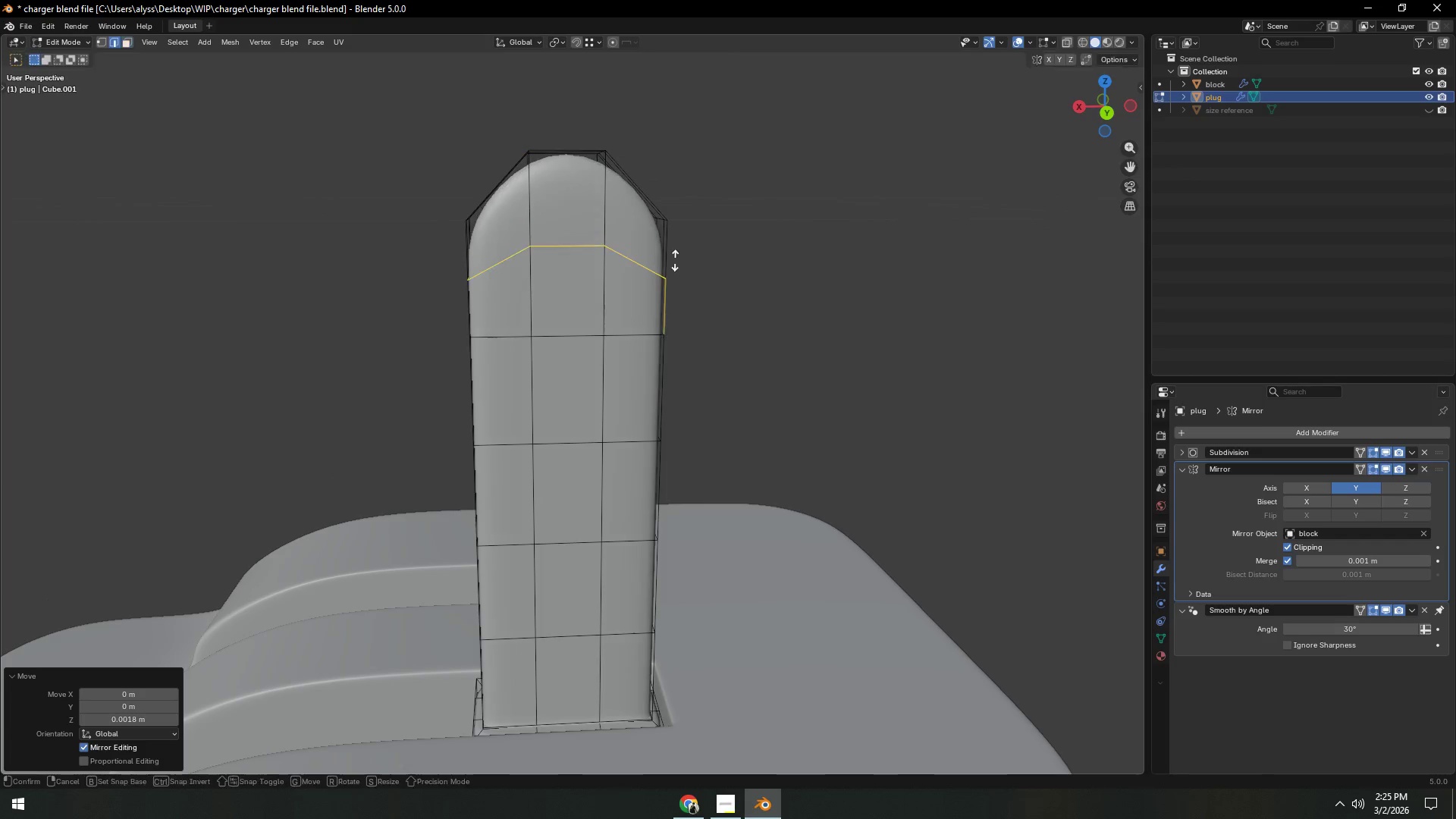 
left_click([675, 260])
 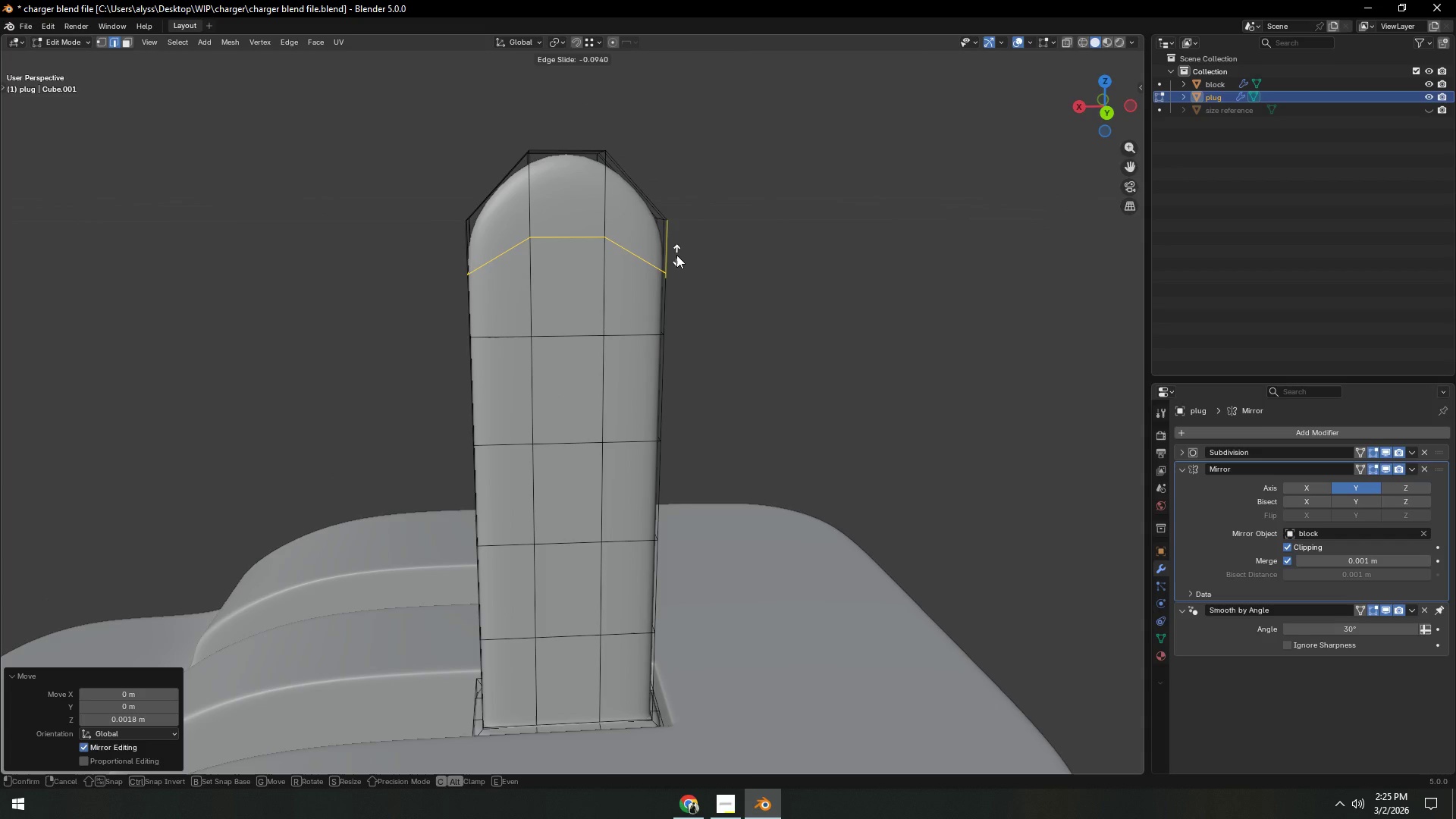 
left_click([676, 255])
 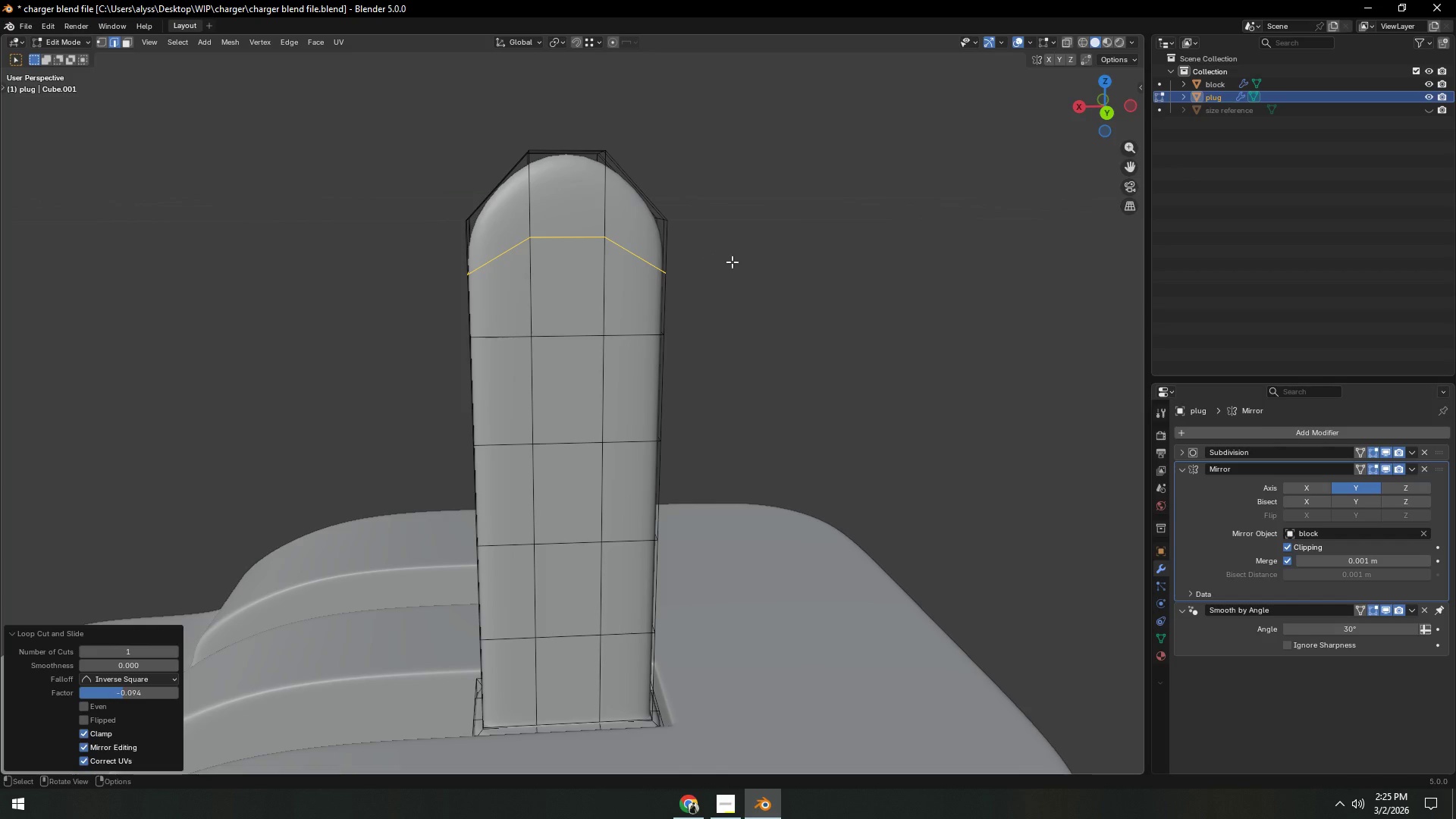 
type(sz0)
key(NumpadEnter)
 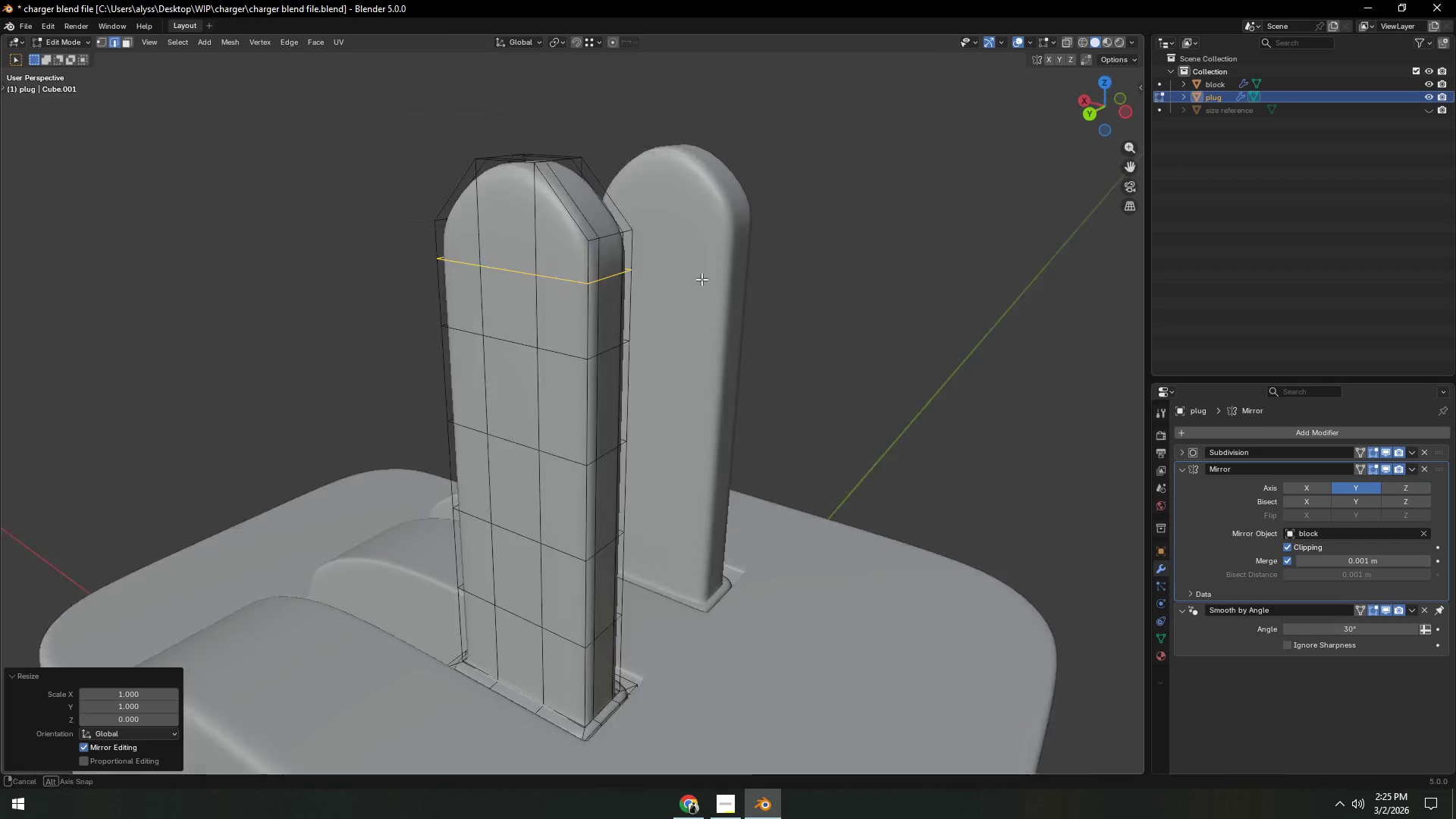 
key(Shift+ShiftLeft)
 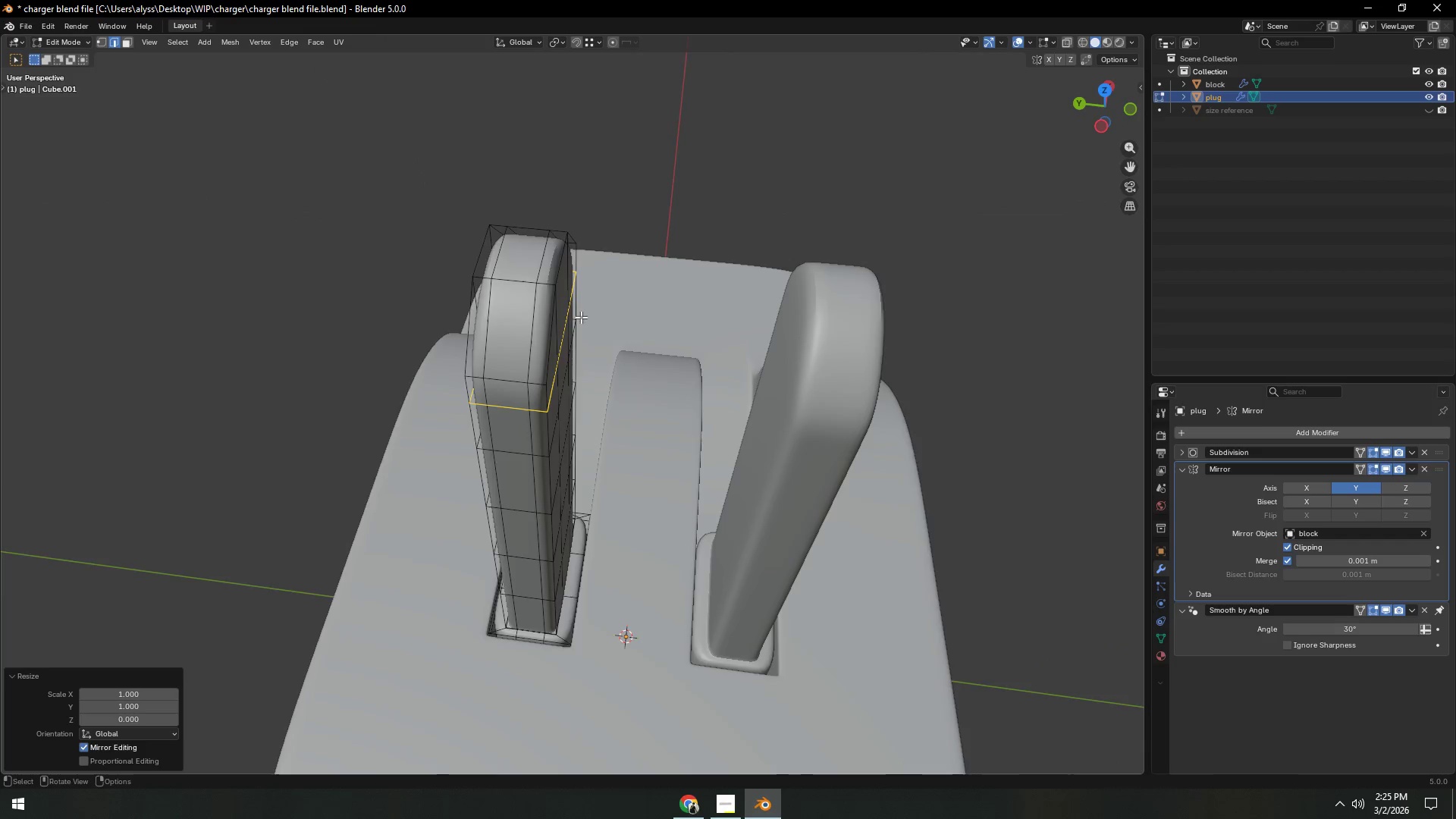 
hold_key(key=ShiftLeft, duration=0.34)
 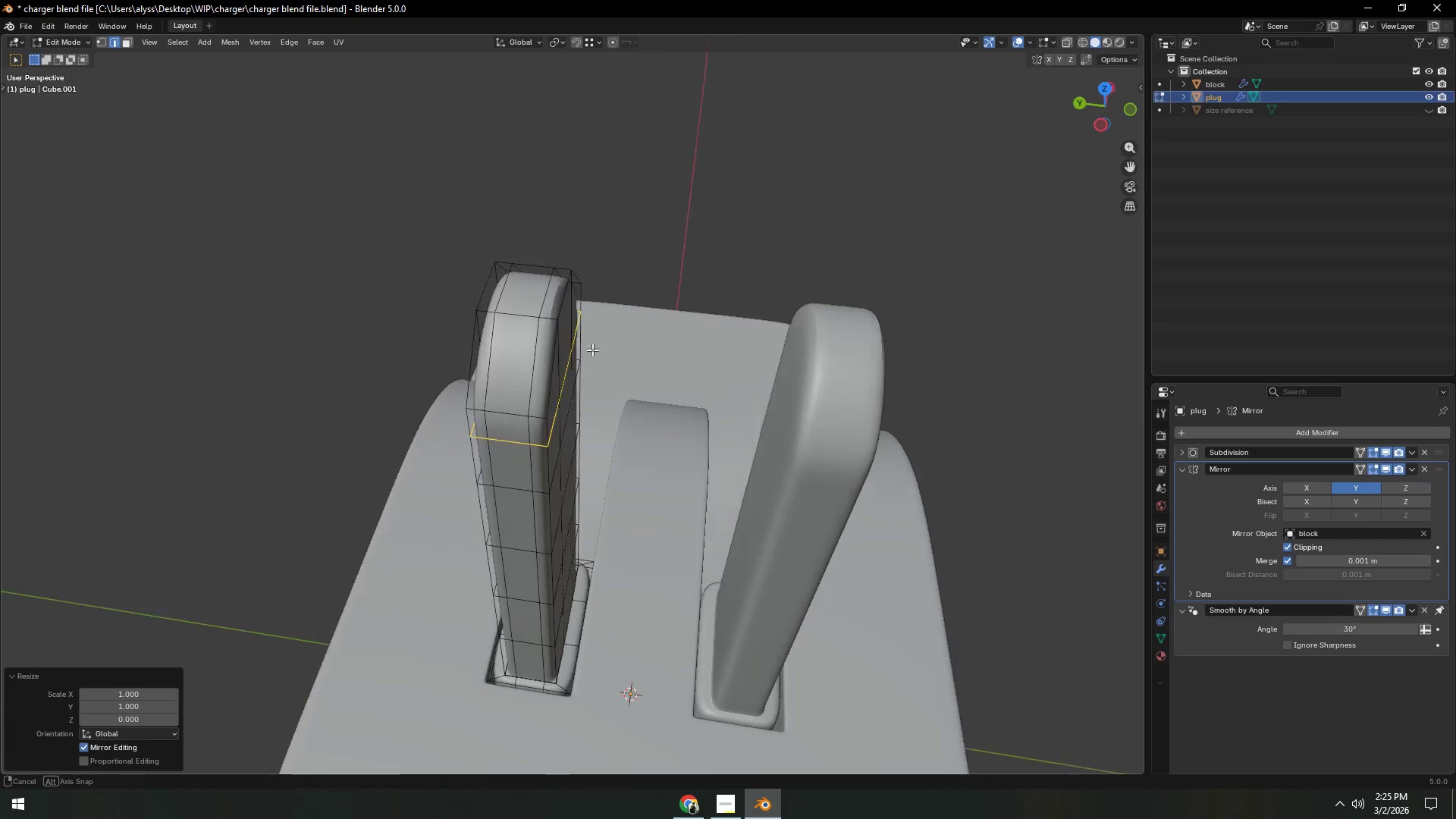 
scroll: coordinate [592, 347], scroll_direction: up, amount: 3.0
 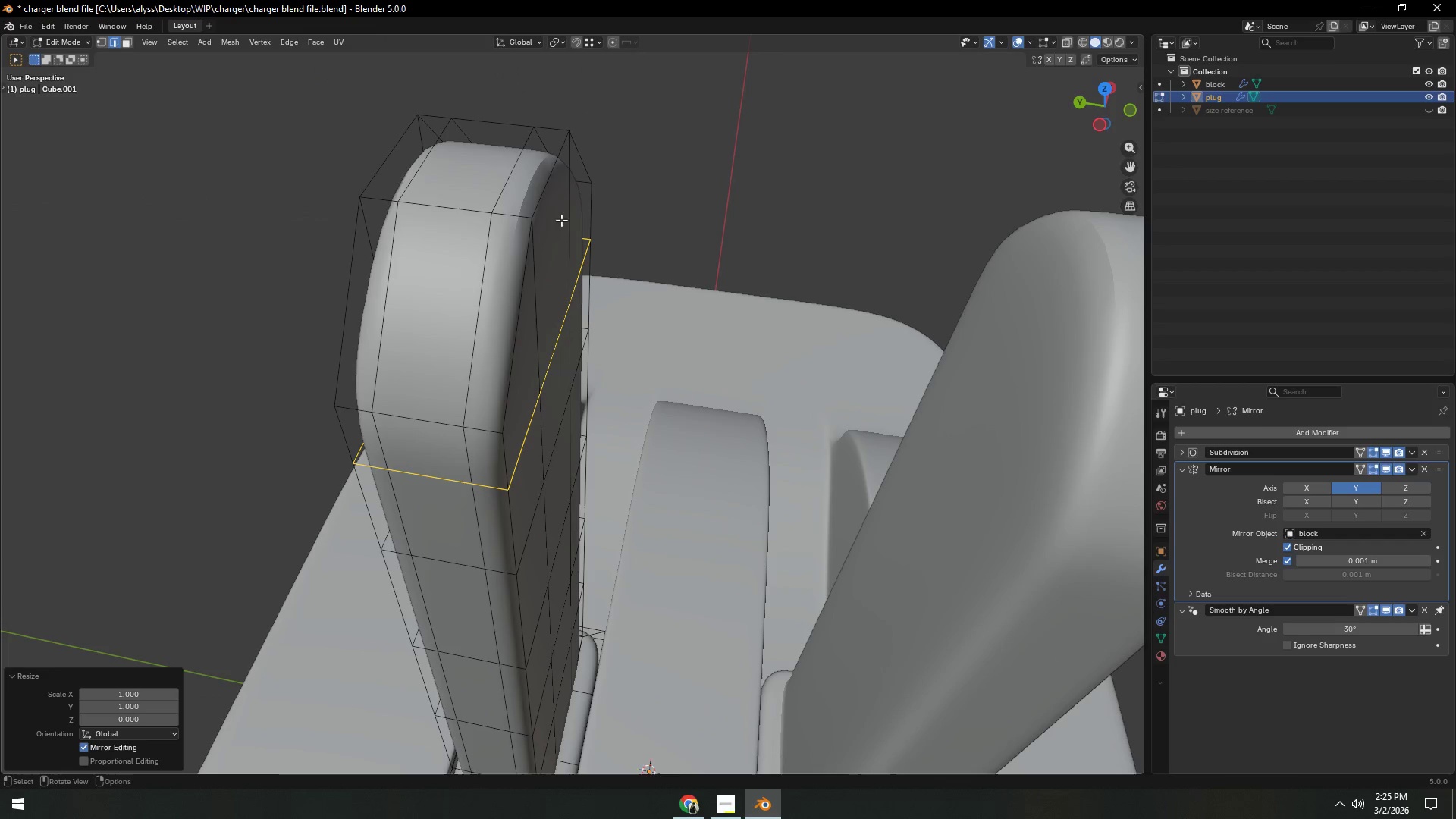 
left_click([542, 184])
 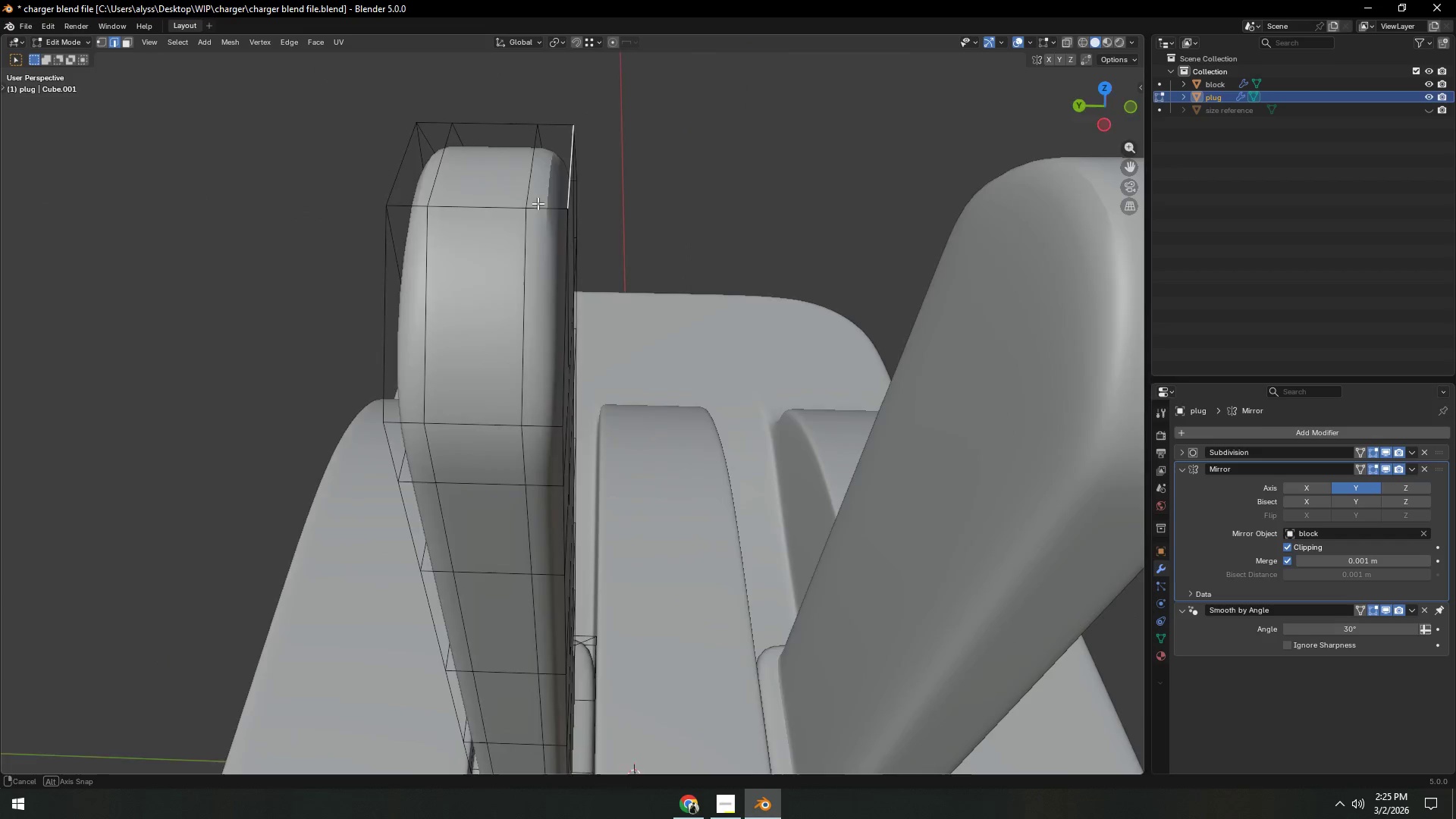 
hold_key(key=ShiftLeft, duration=0.73)
left_click([431, 192])
 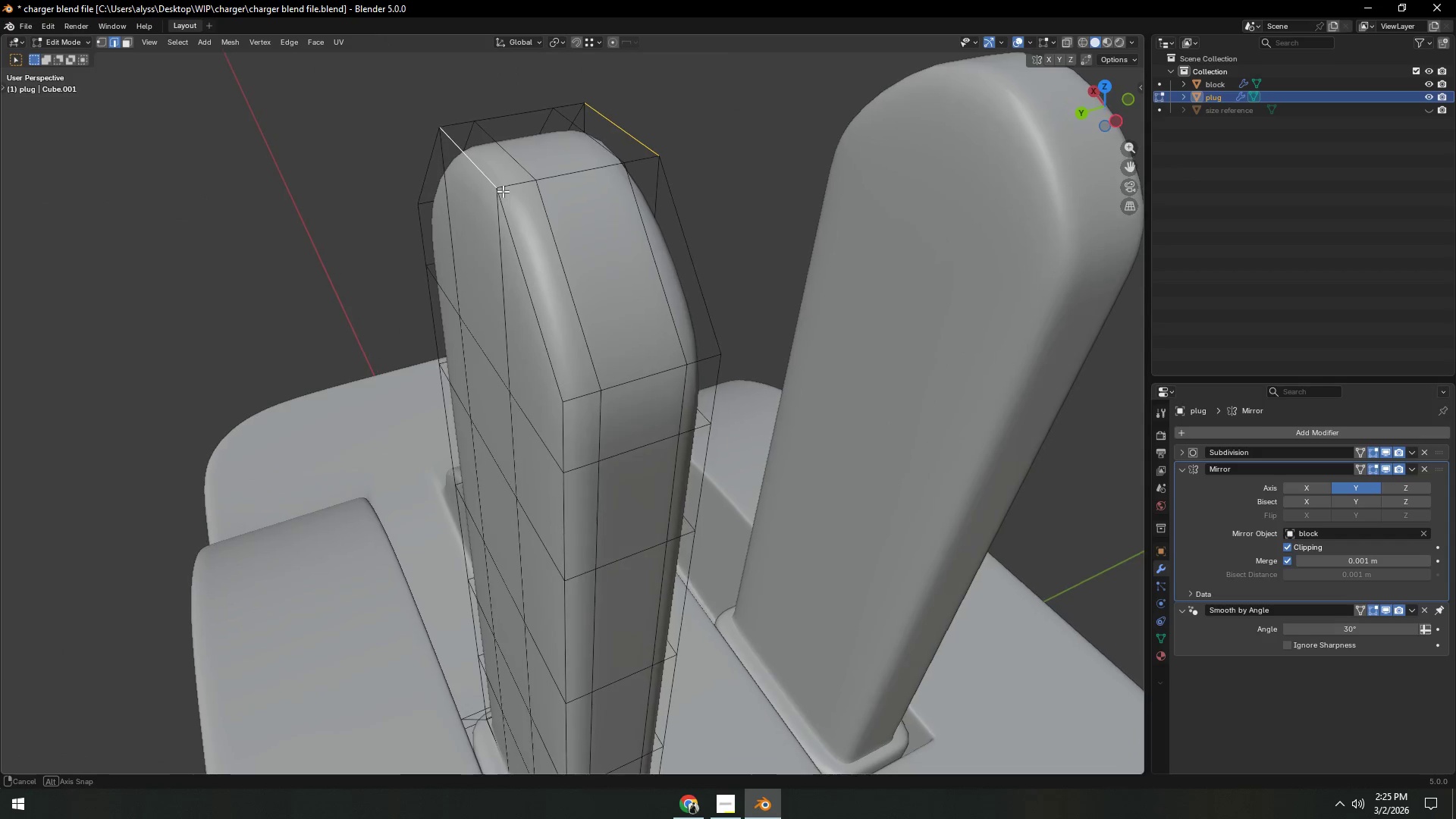 
hold_key(key=ShiftLeft, duration=1.19)
left_click([517, 161])
 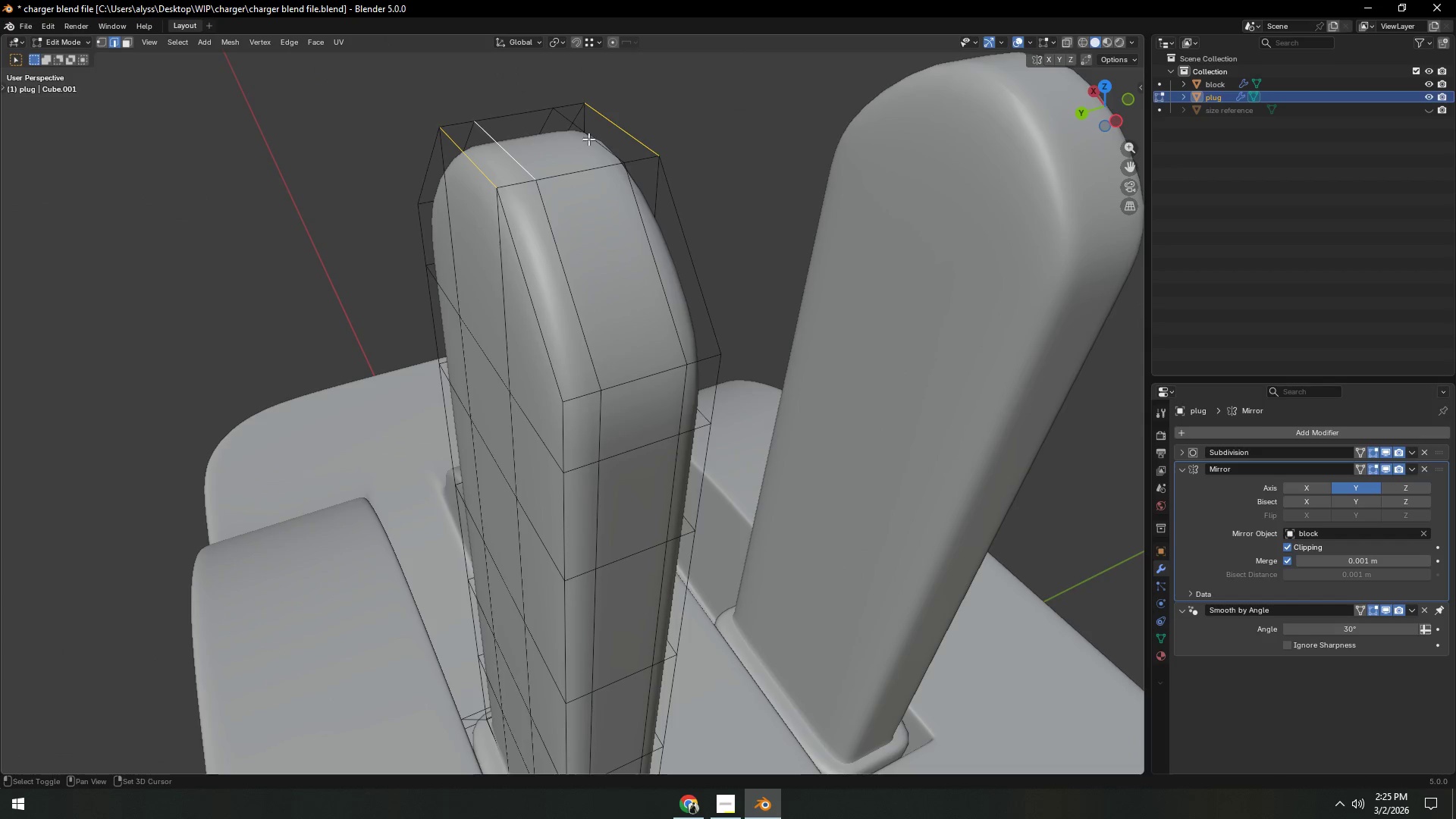 
left_click([591, 138])
 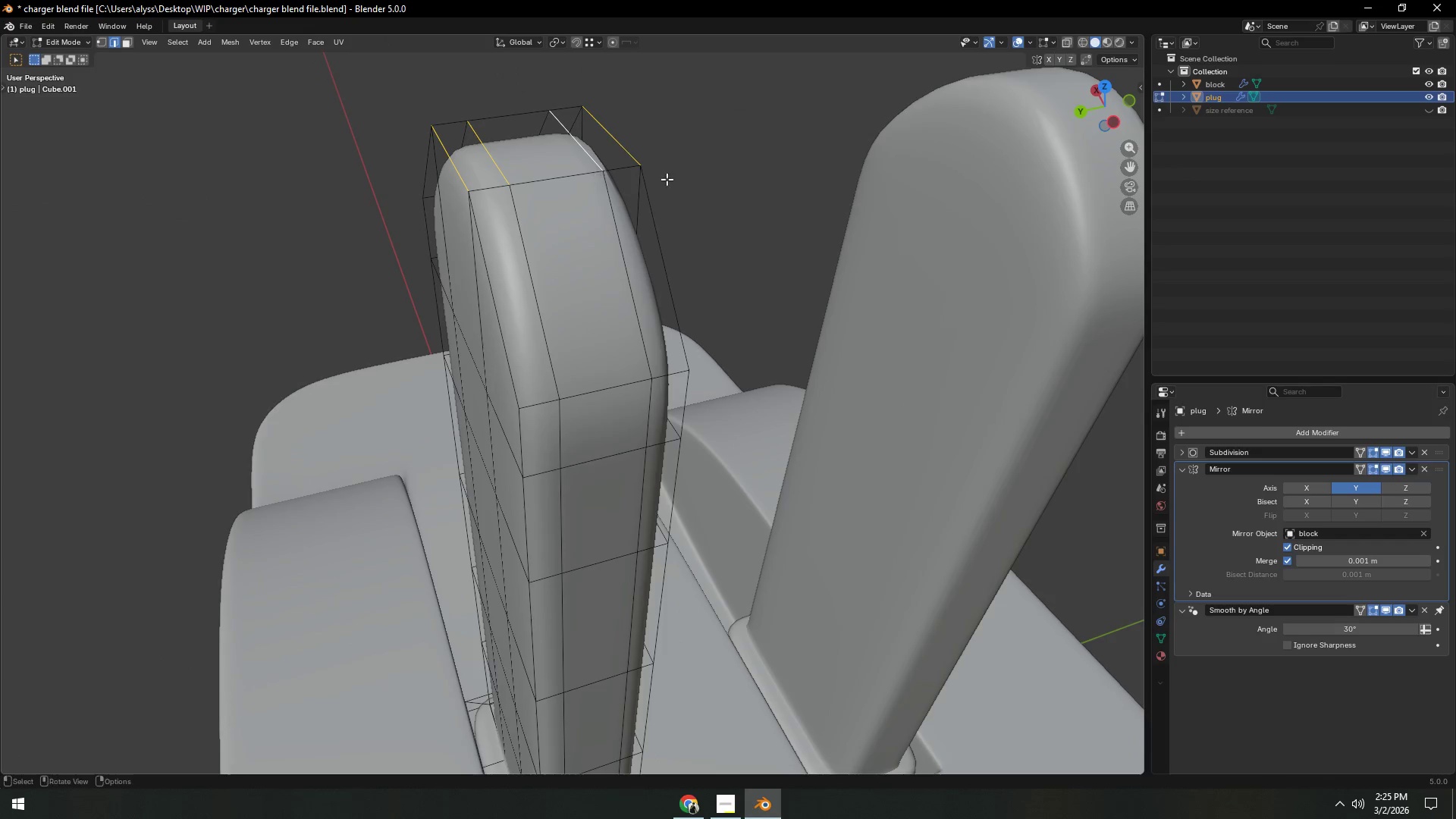 
type(sy)
 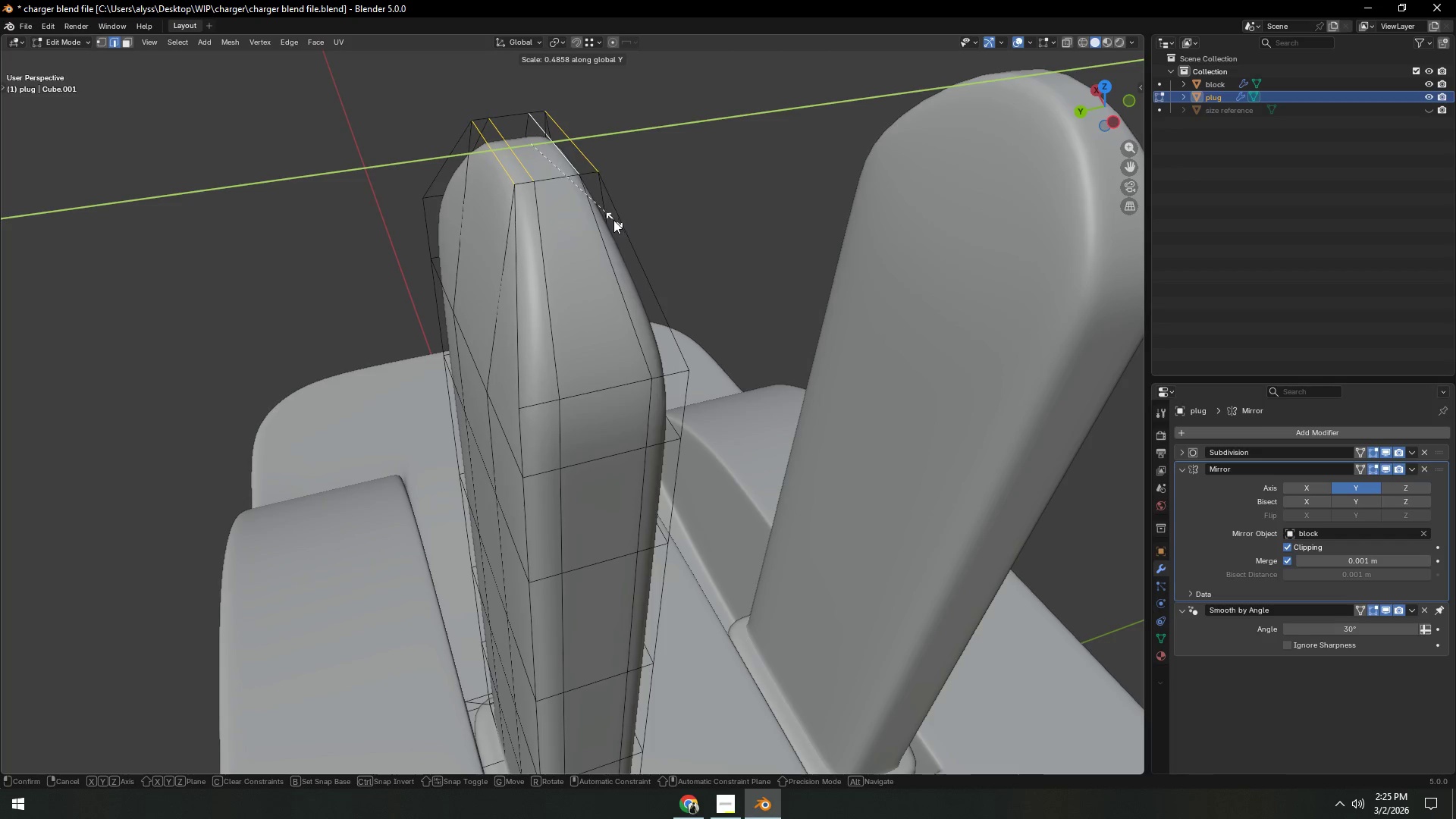 
wait(5.53)
 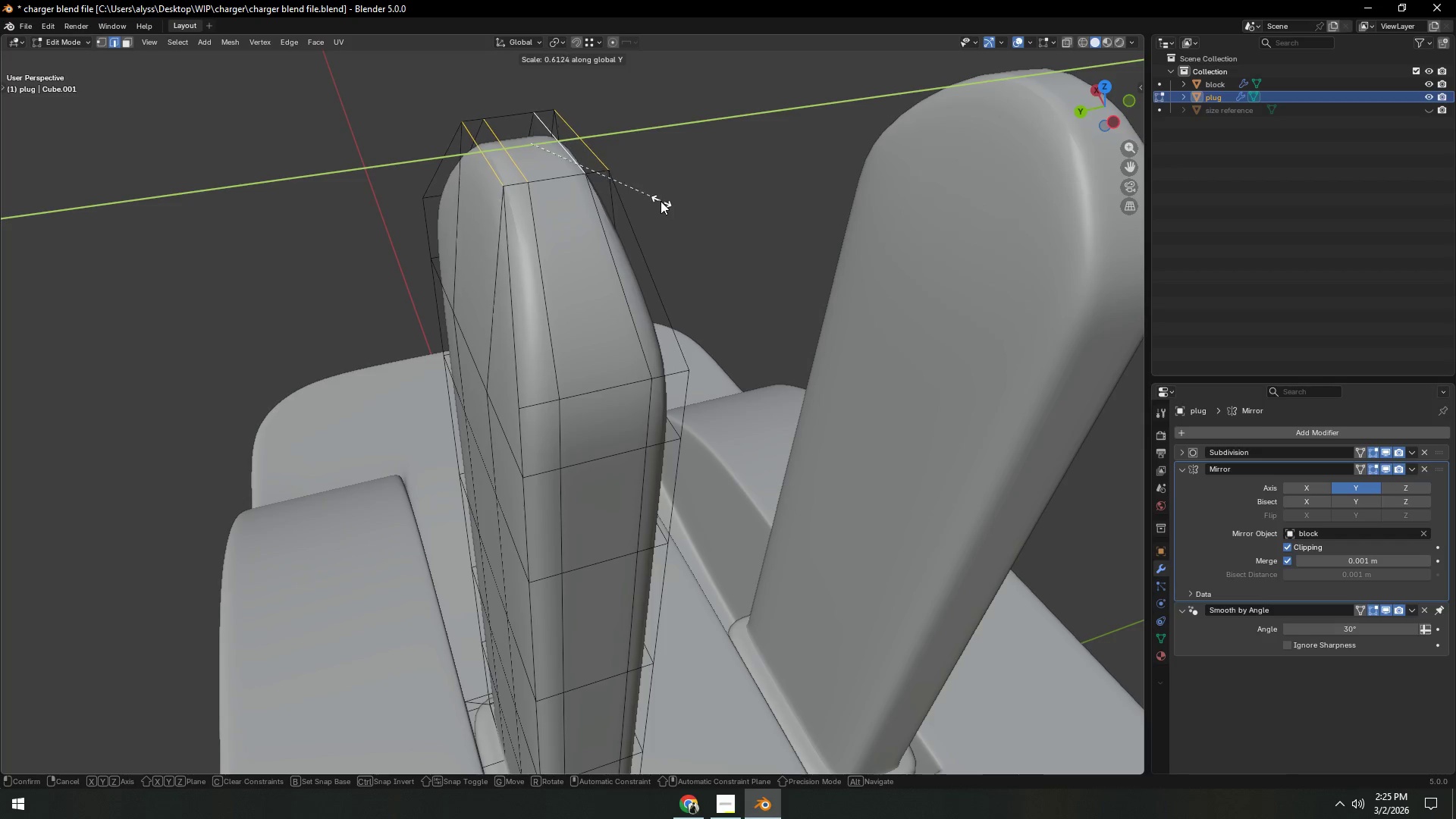 
left_click([605, 223])
 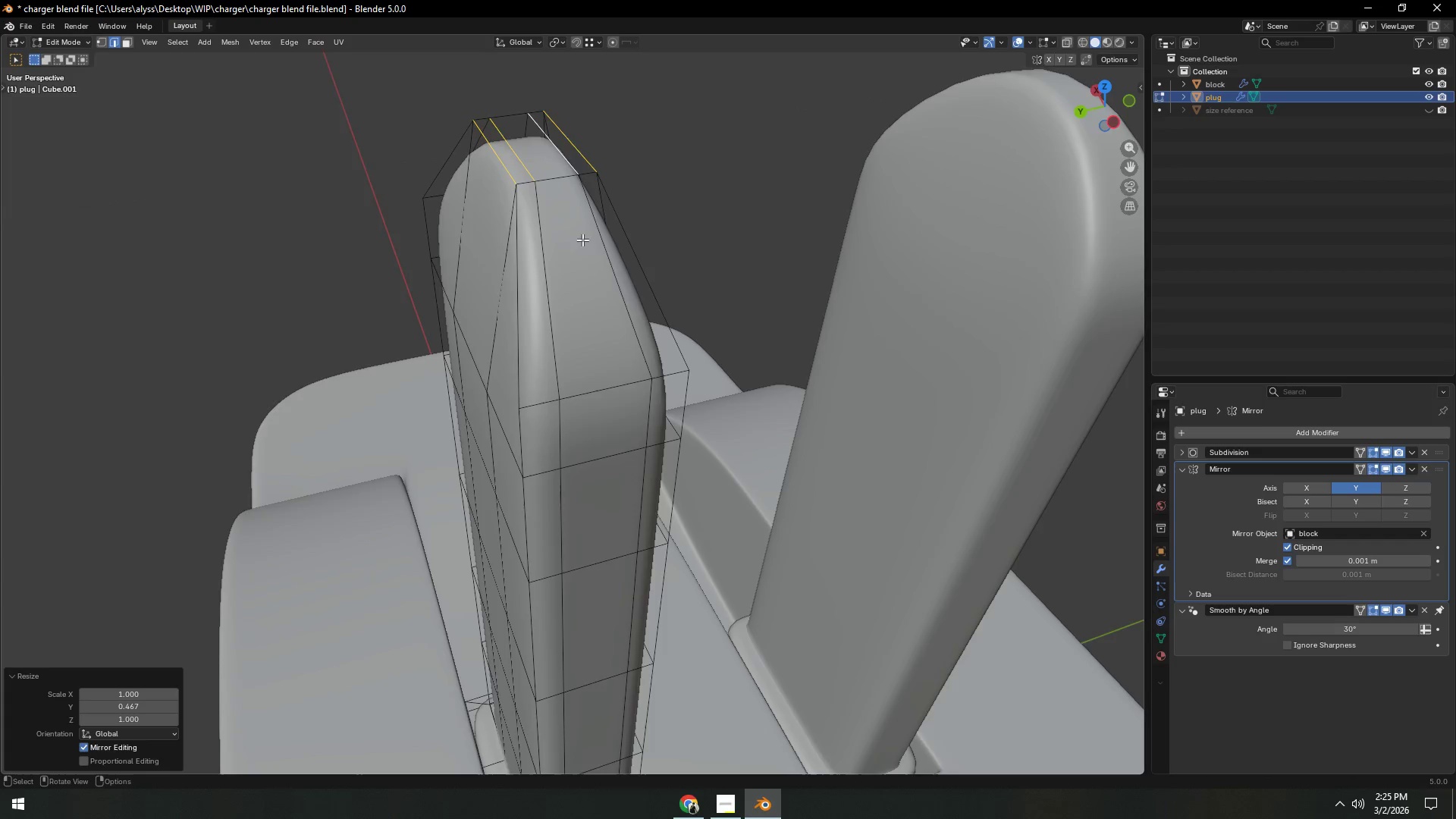 
scroll: coordinate [579, 244], scroll_direction: down, amount: 3.0
 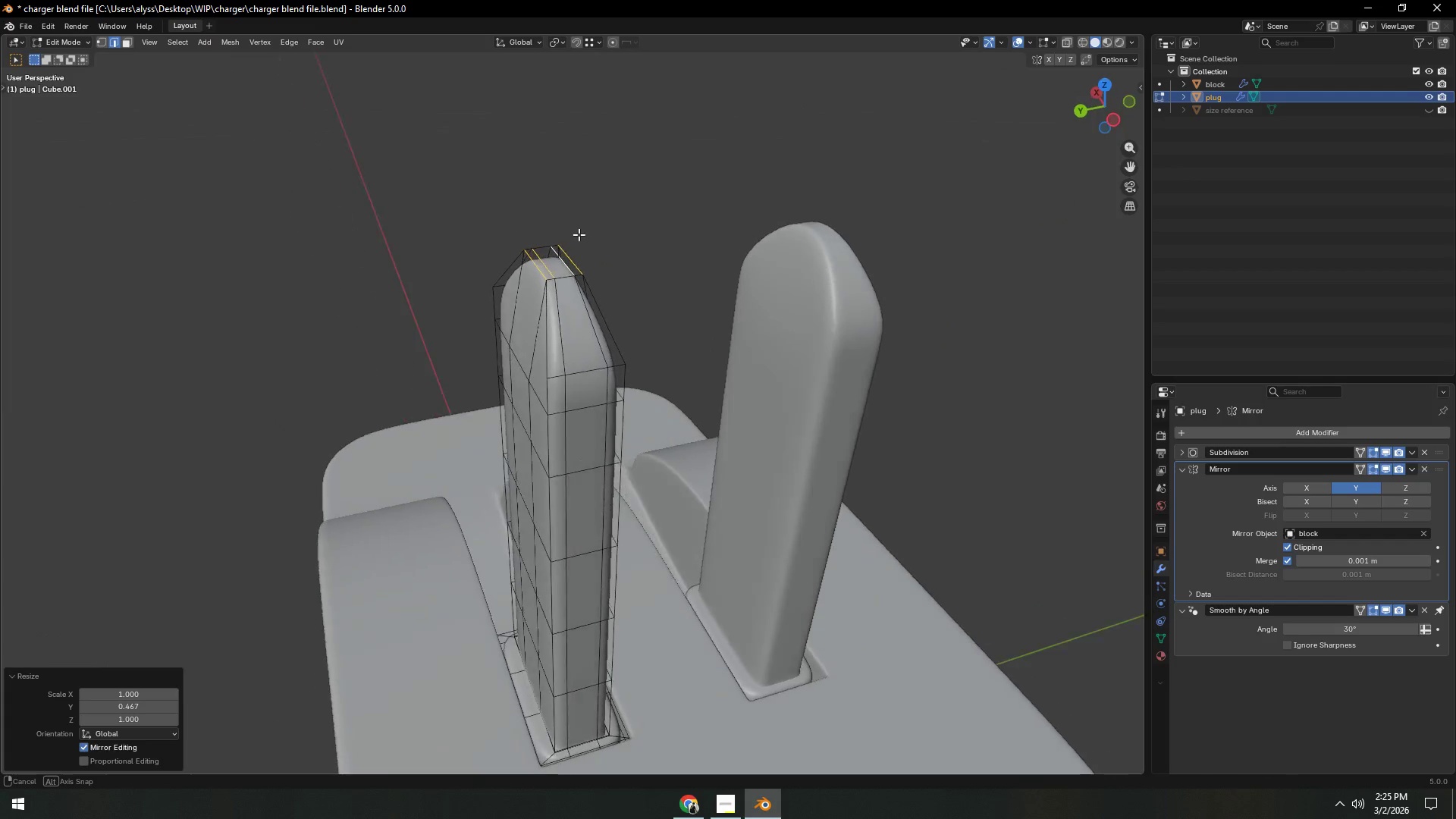 
scroll: coordinate [564, 250], scroll_direction: up, amount: 3.0
 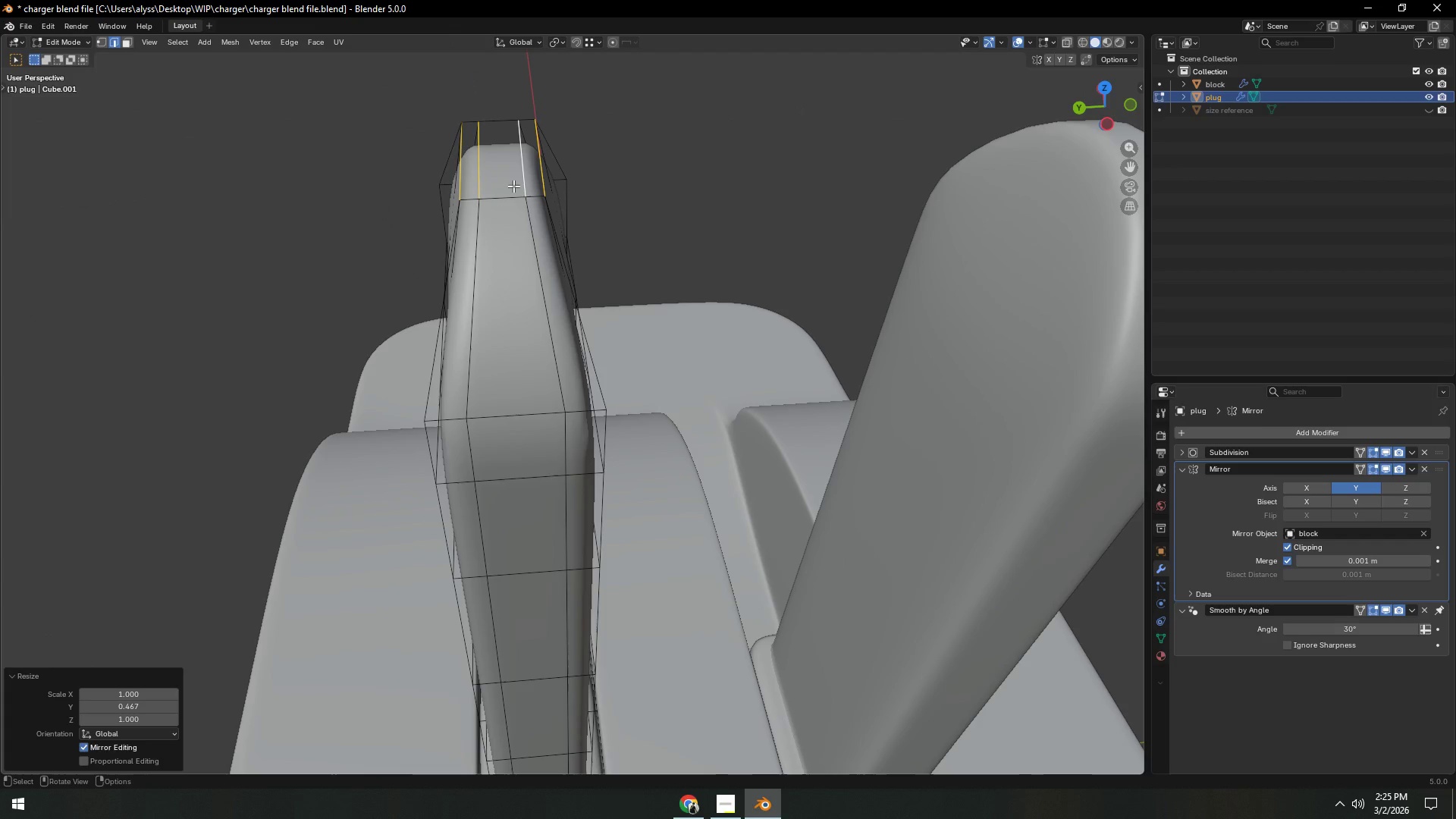 
left_click([519, 180])
 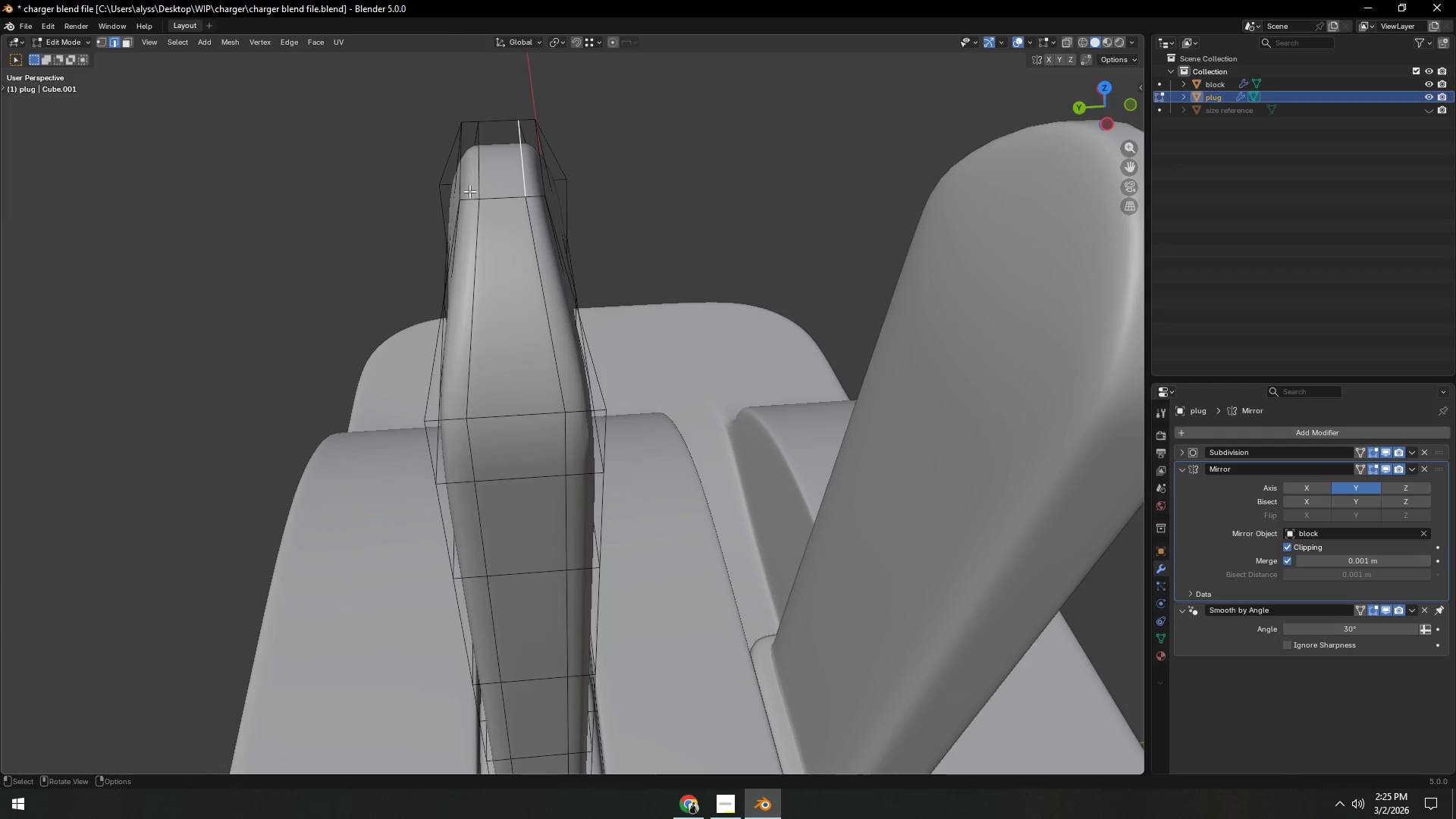 
left_click([465, 188])
 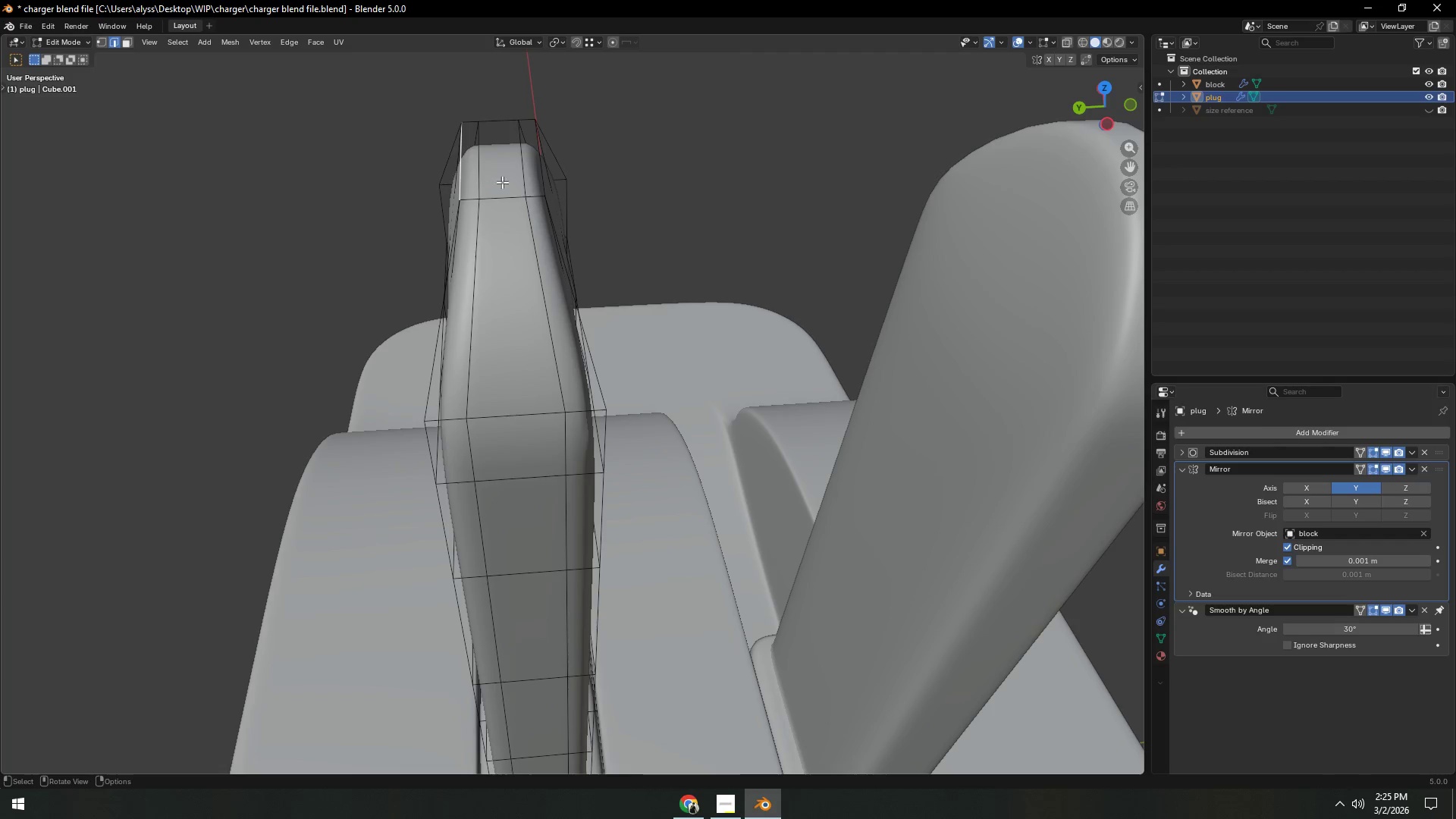 
hold_key(key=ShiftLeft, duration=0.62)
 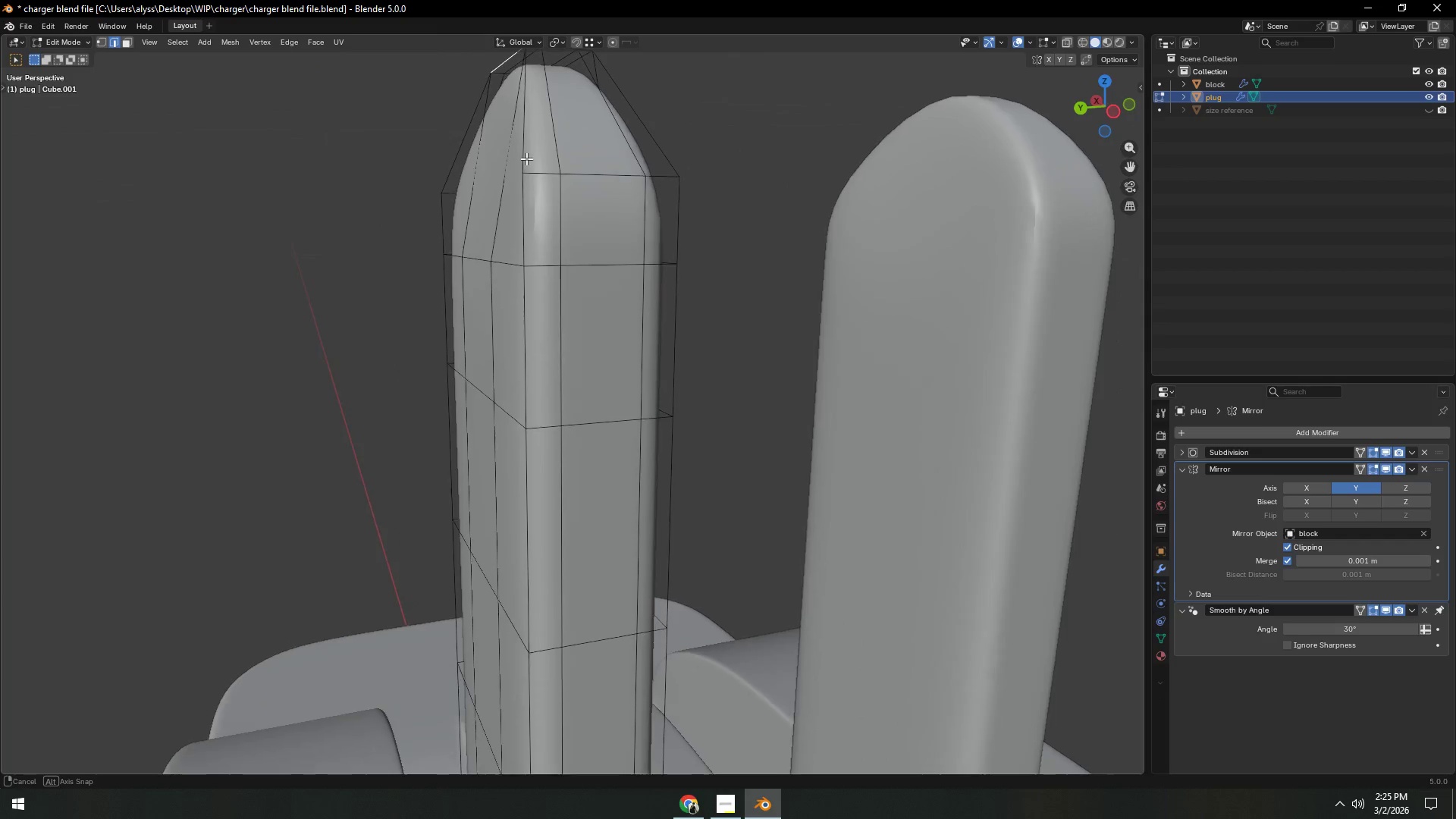 
wait(5.49)
 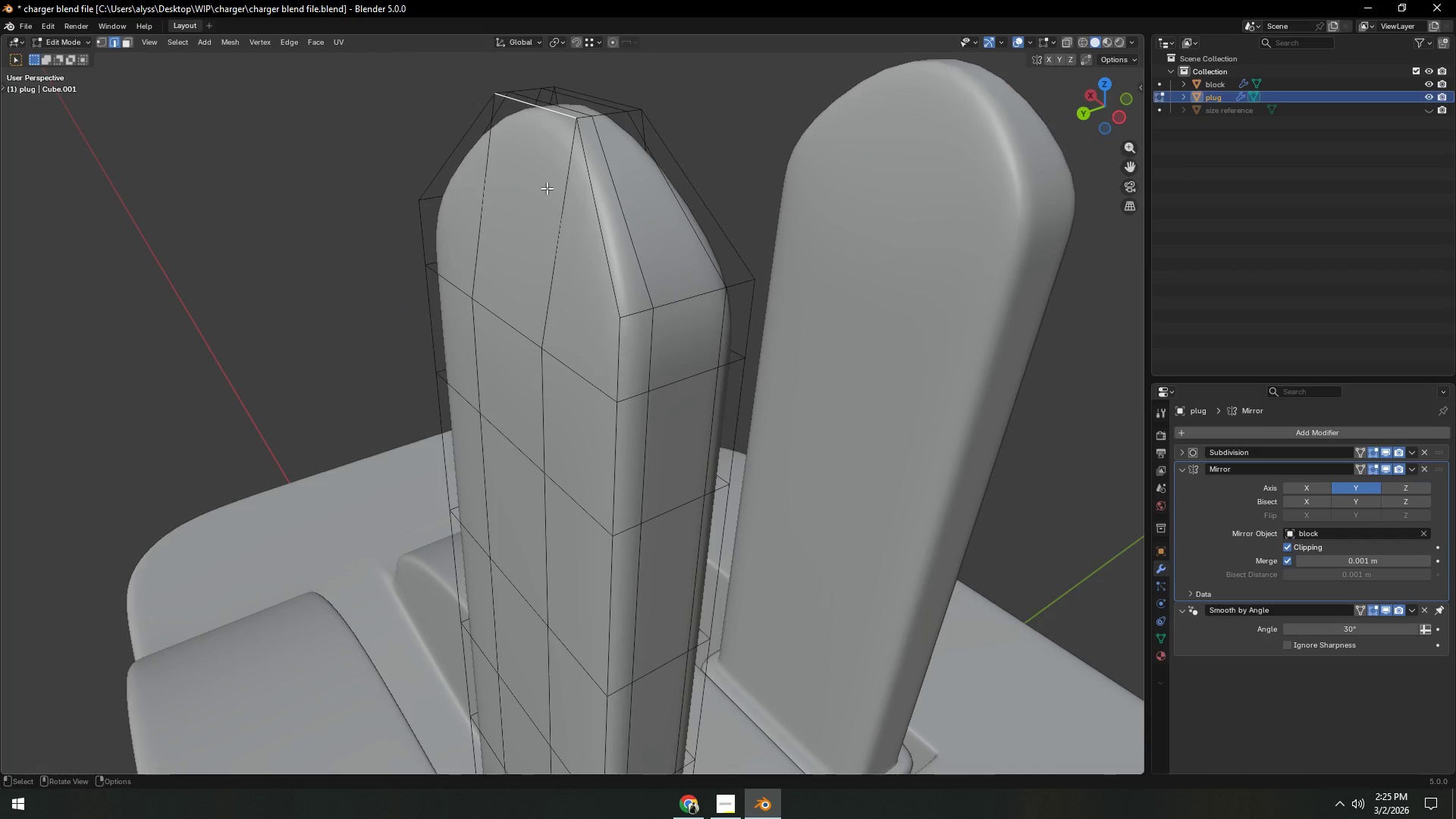 
key(Control+Z)
 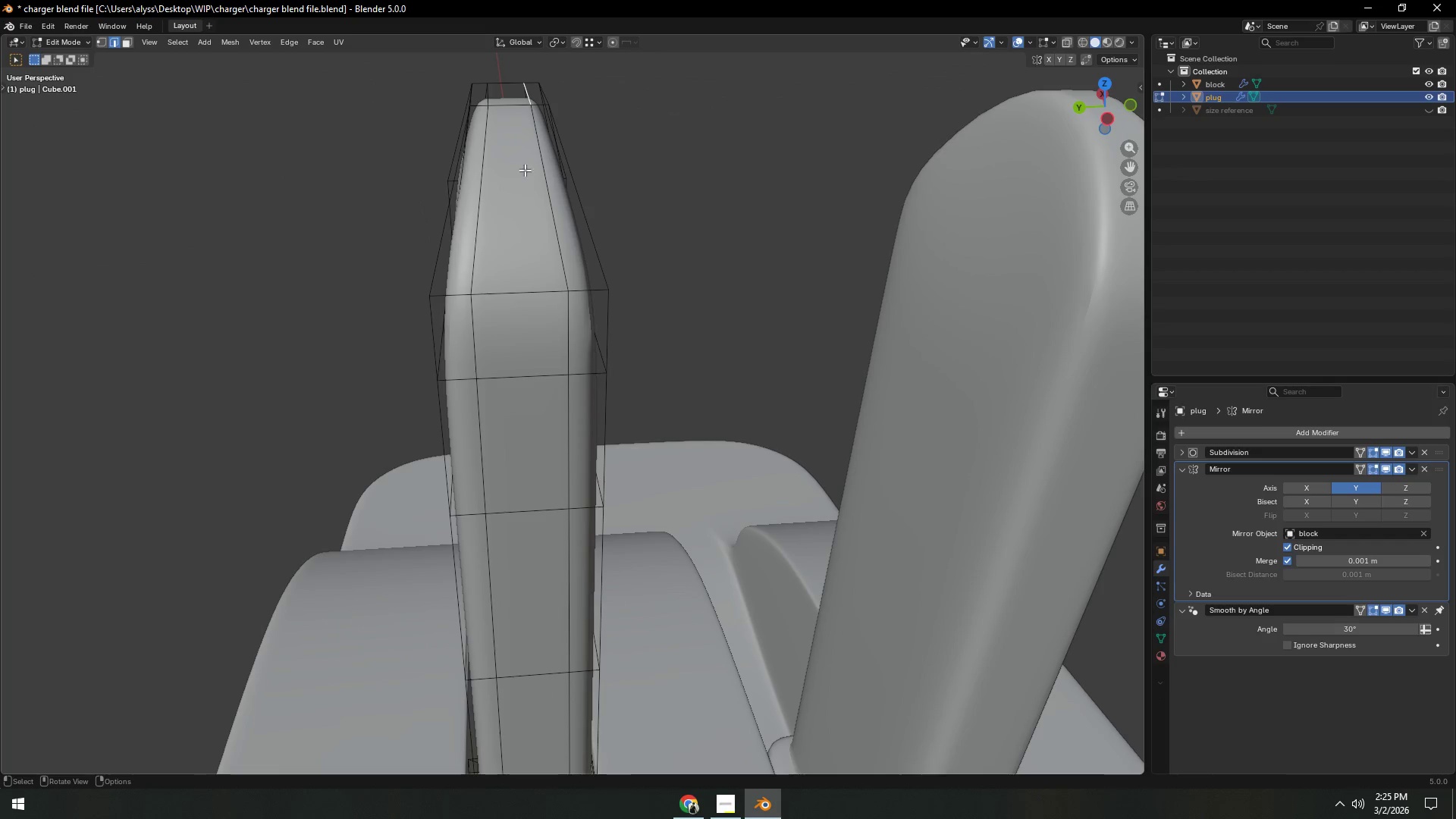 
key(3)
 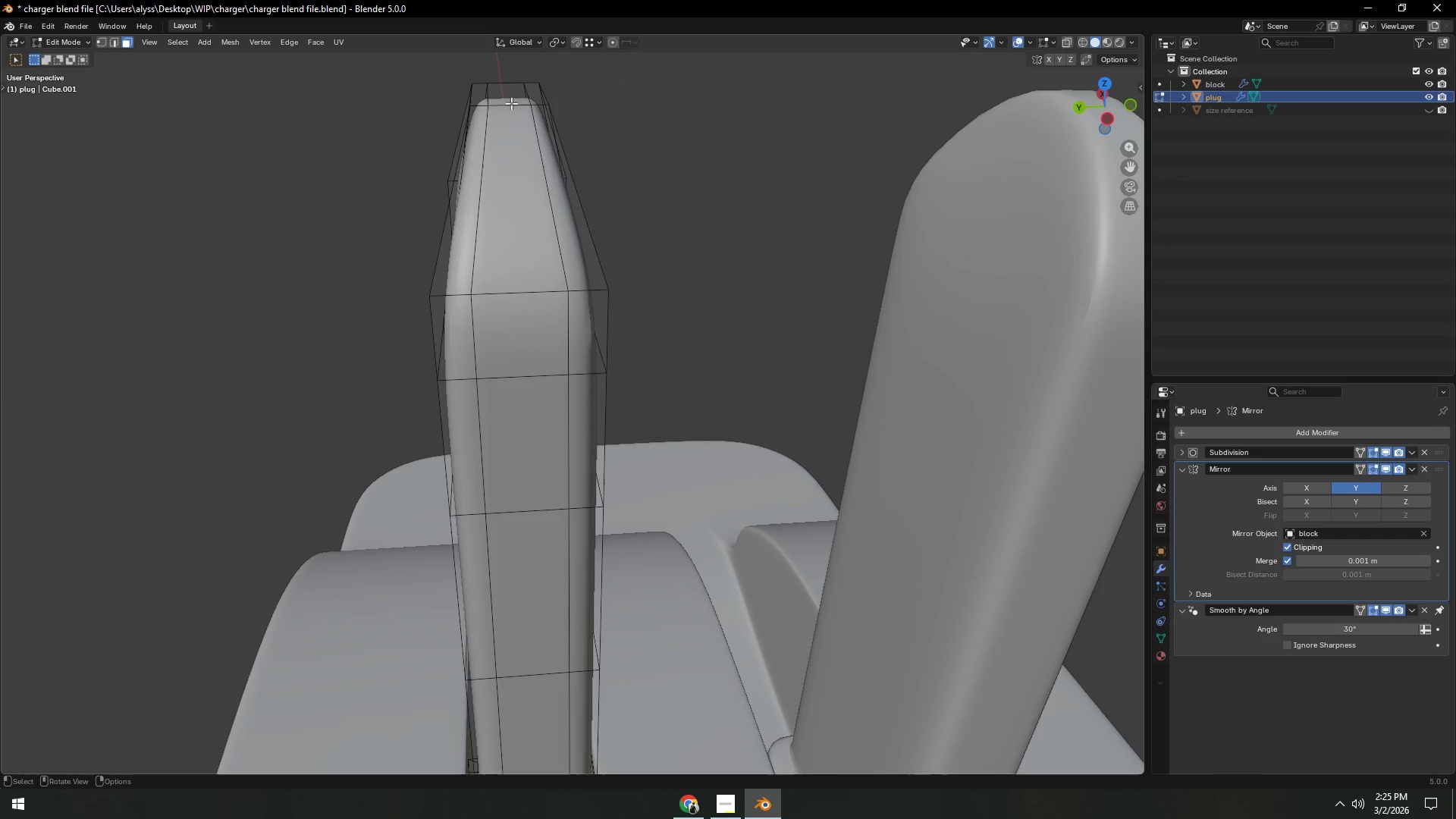 
left_click([510, 101])
 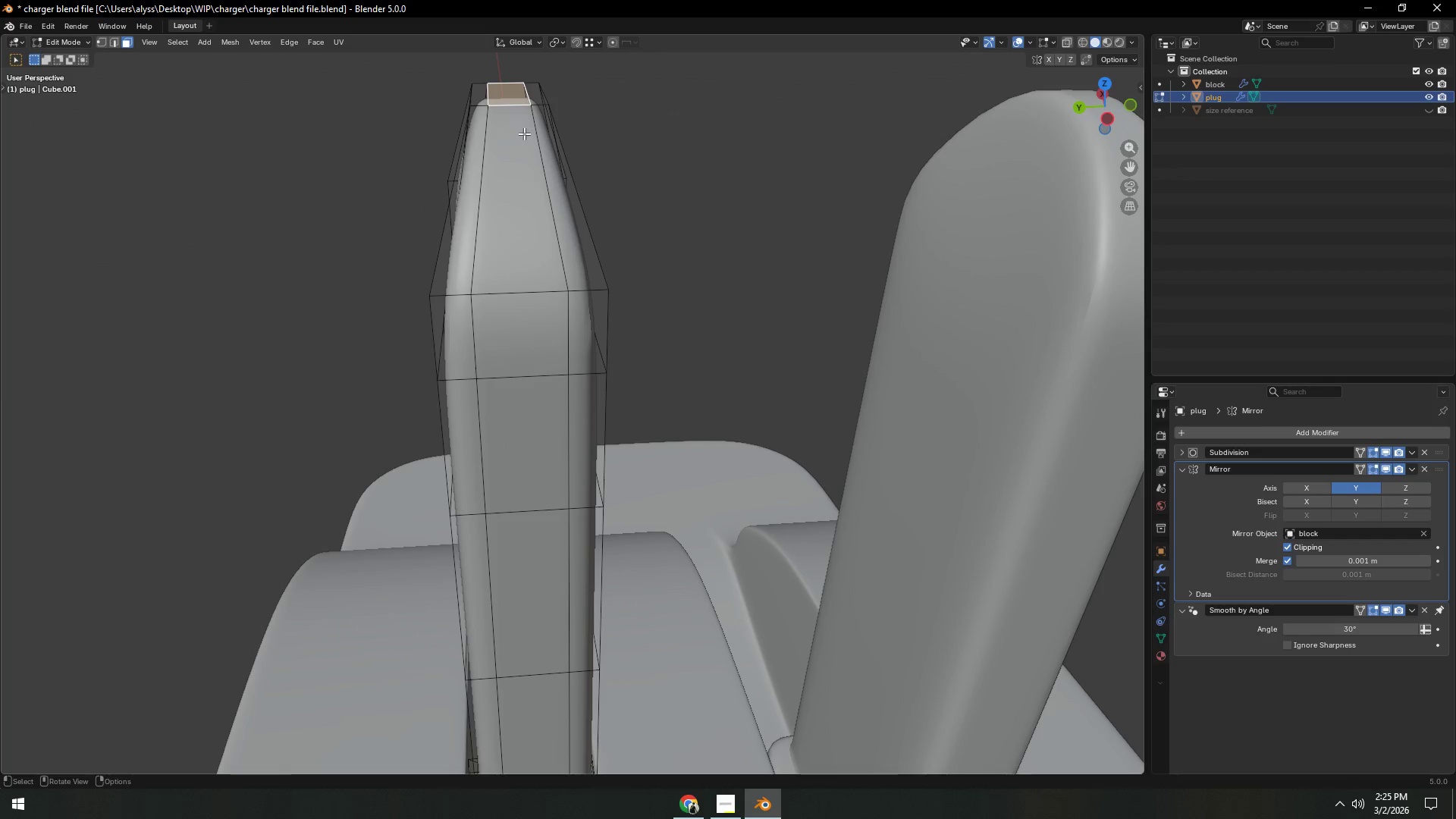 
type(gxz)
 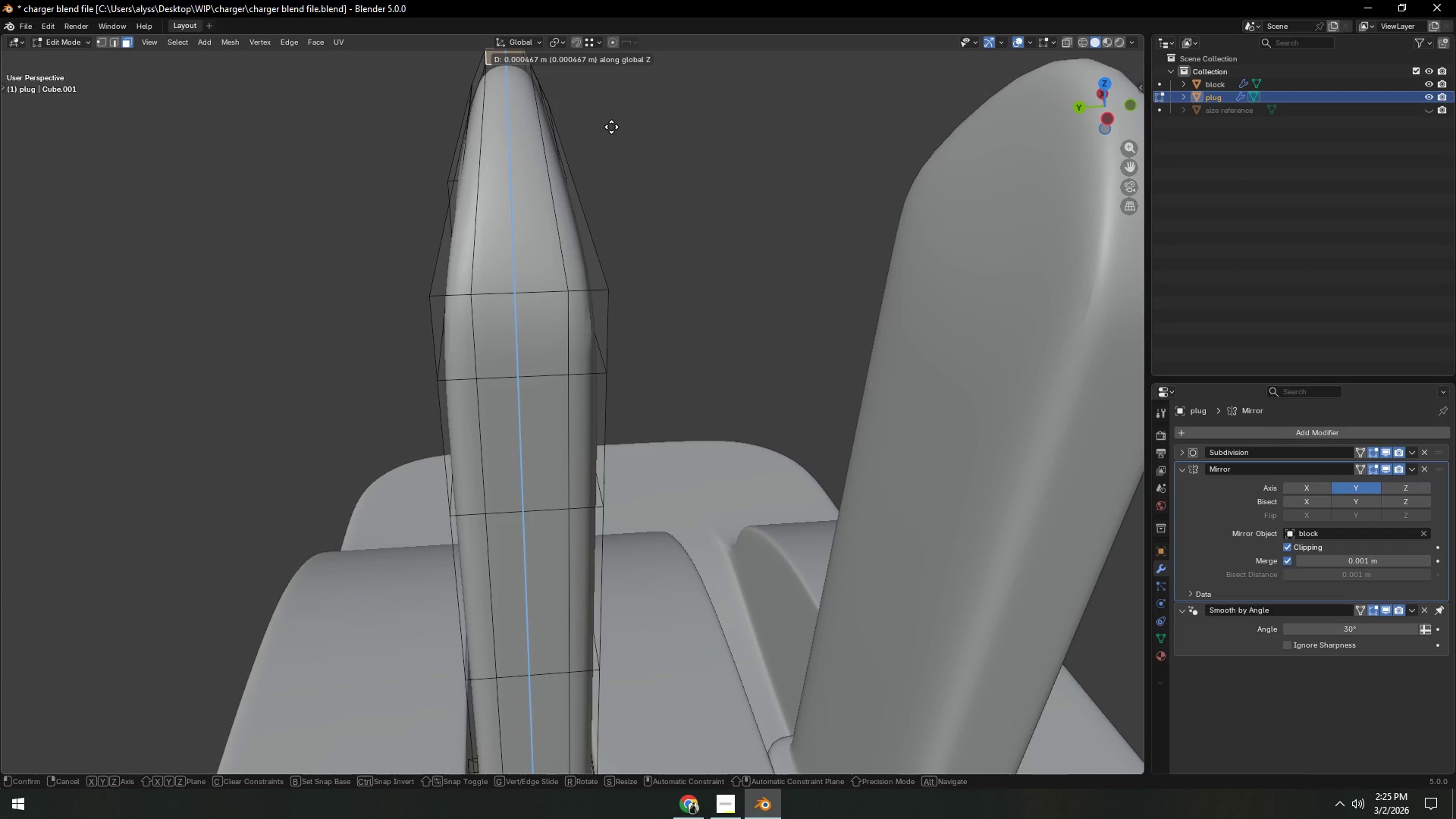 
left_click([611, 127])
 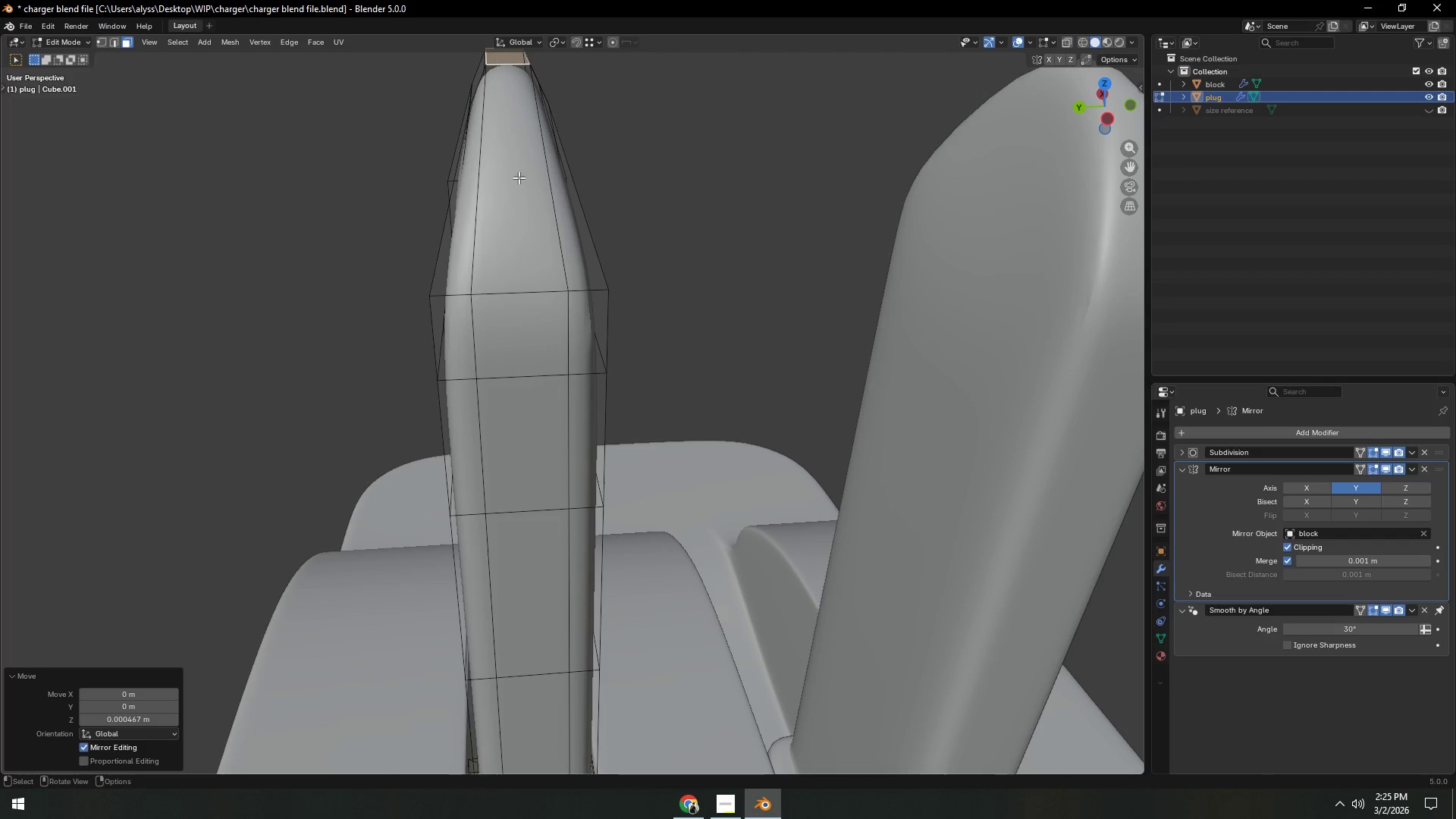 
scroll: coordinate [498, 189], scroll_direction: down, amount: 3.0
 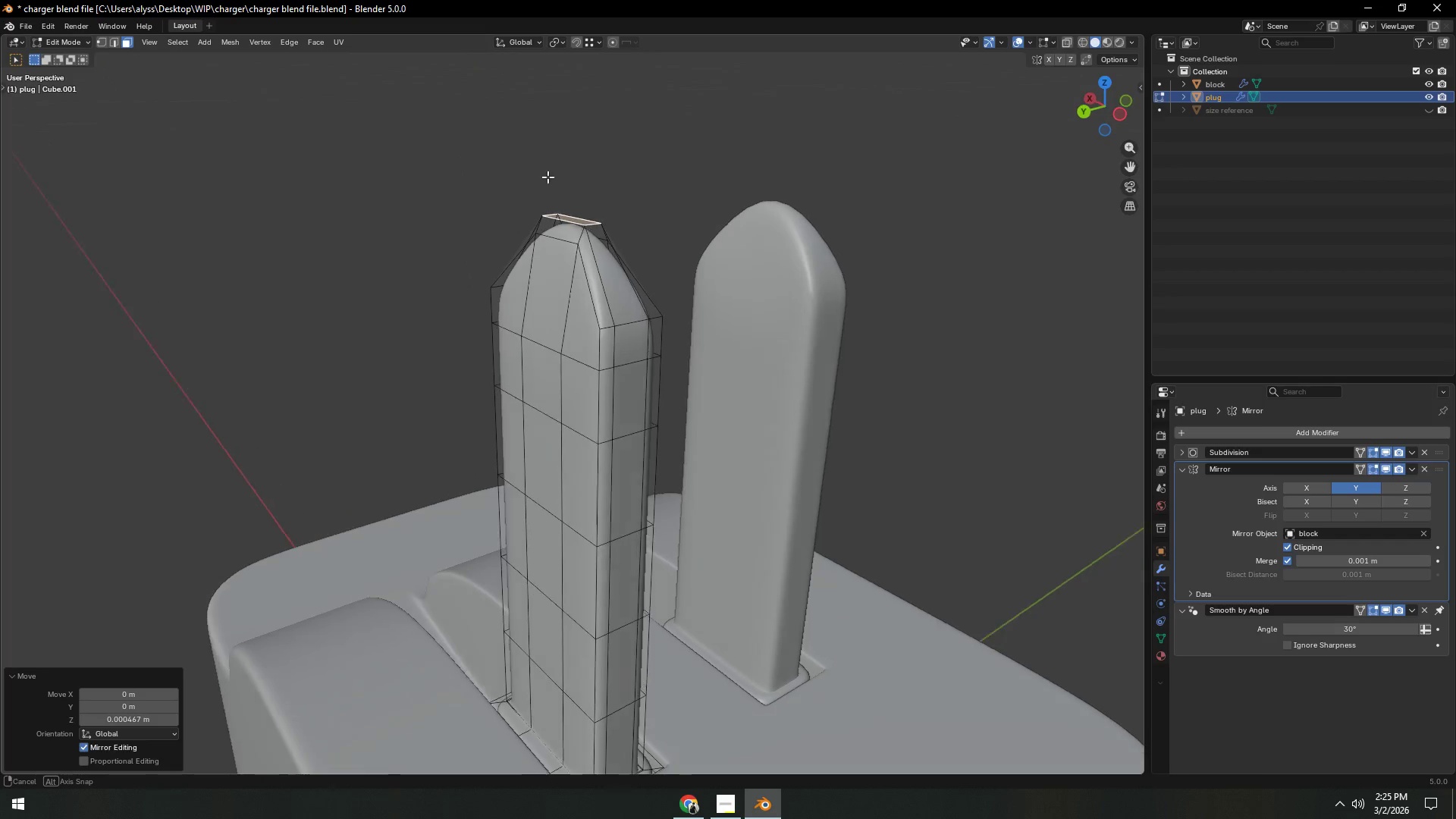 
key(Tab)
 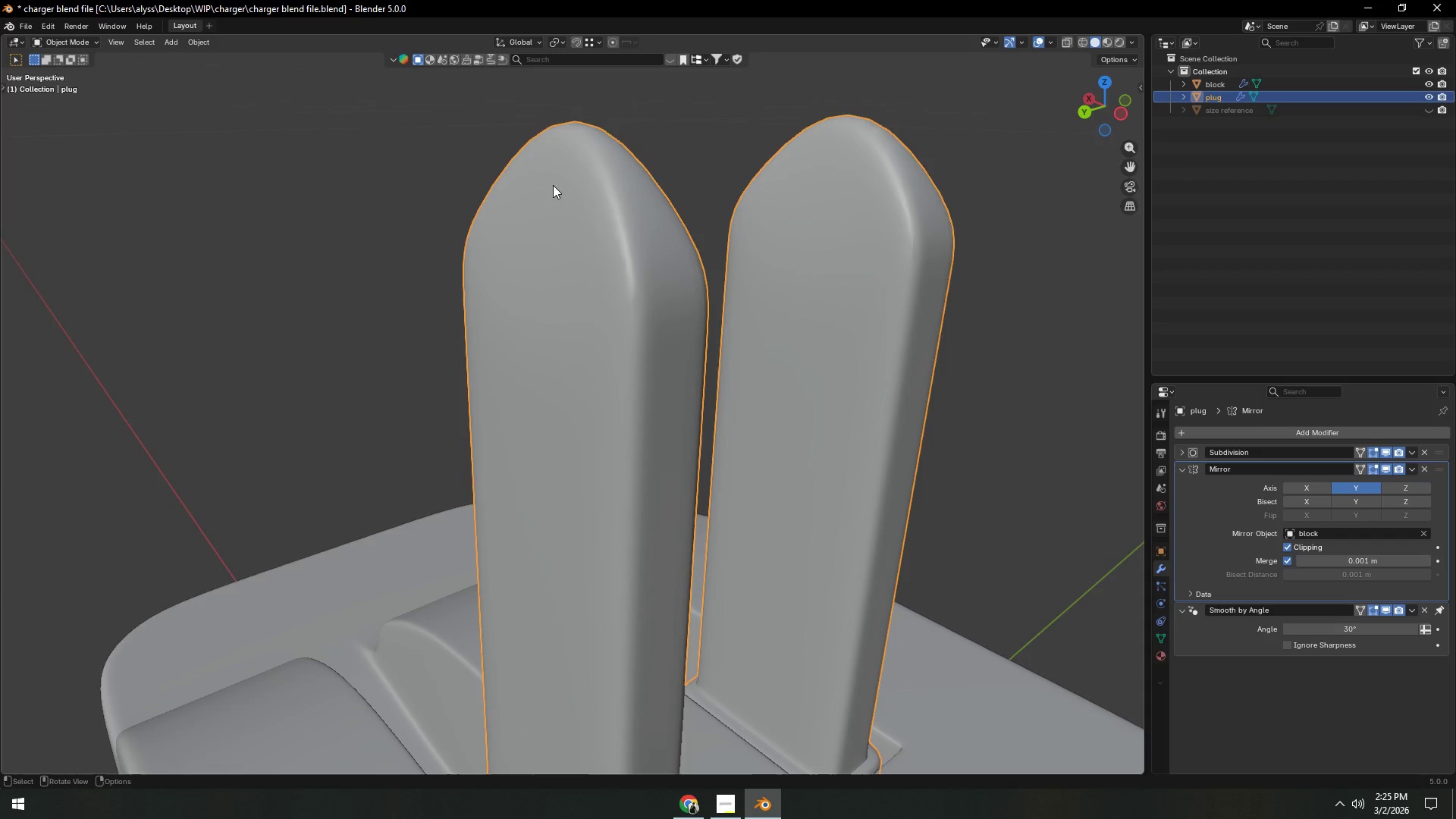 
scroll: coordinate [551, 176], scroll_direction: up, amount: 3.0
 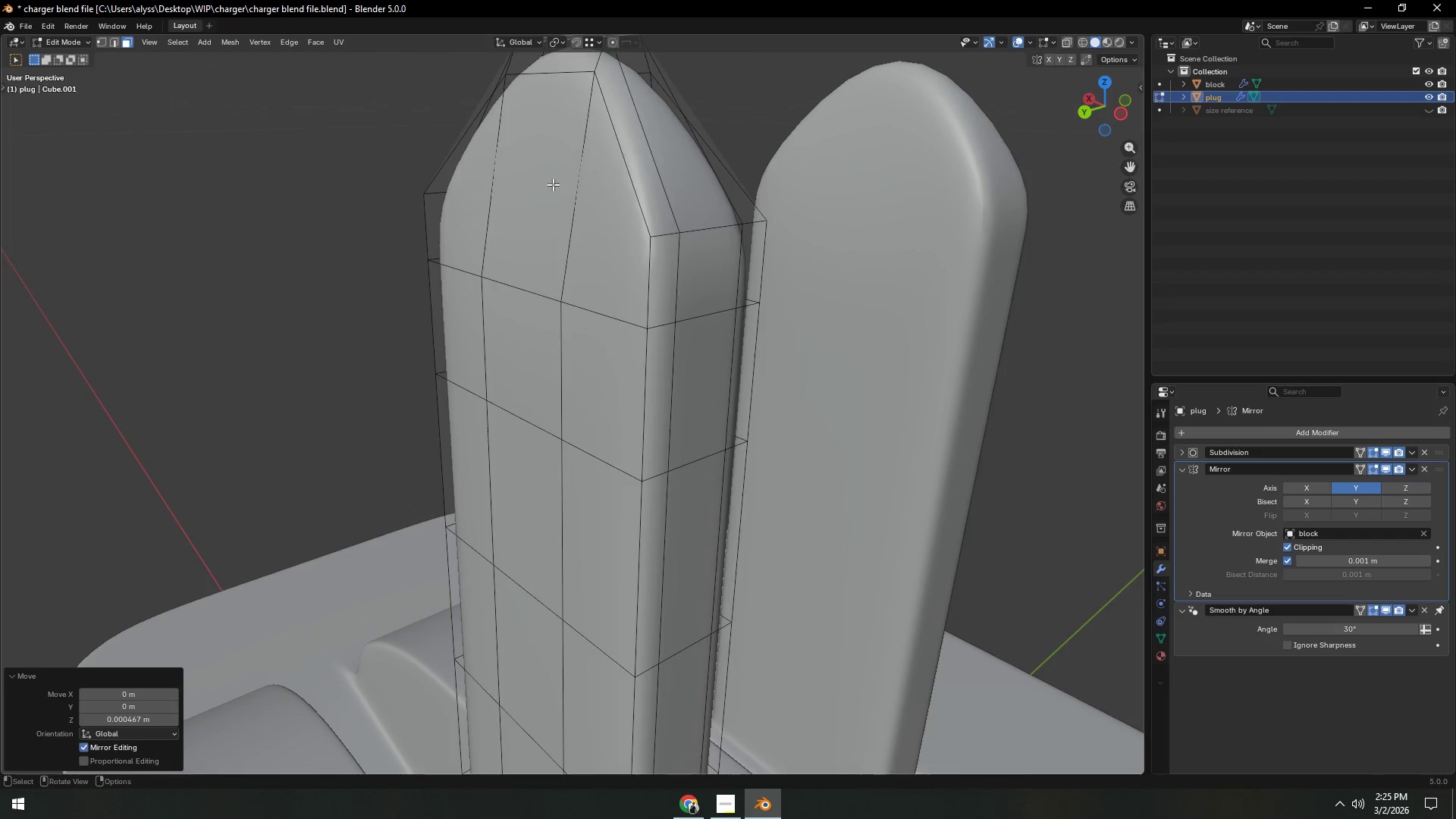 
key(Tab)
 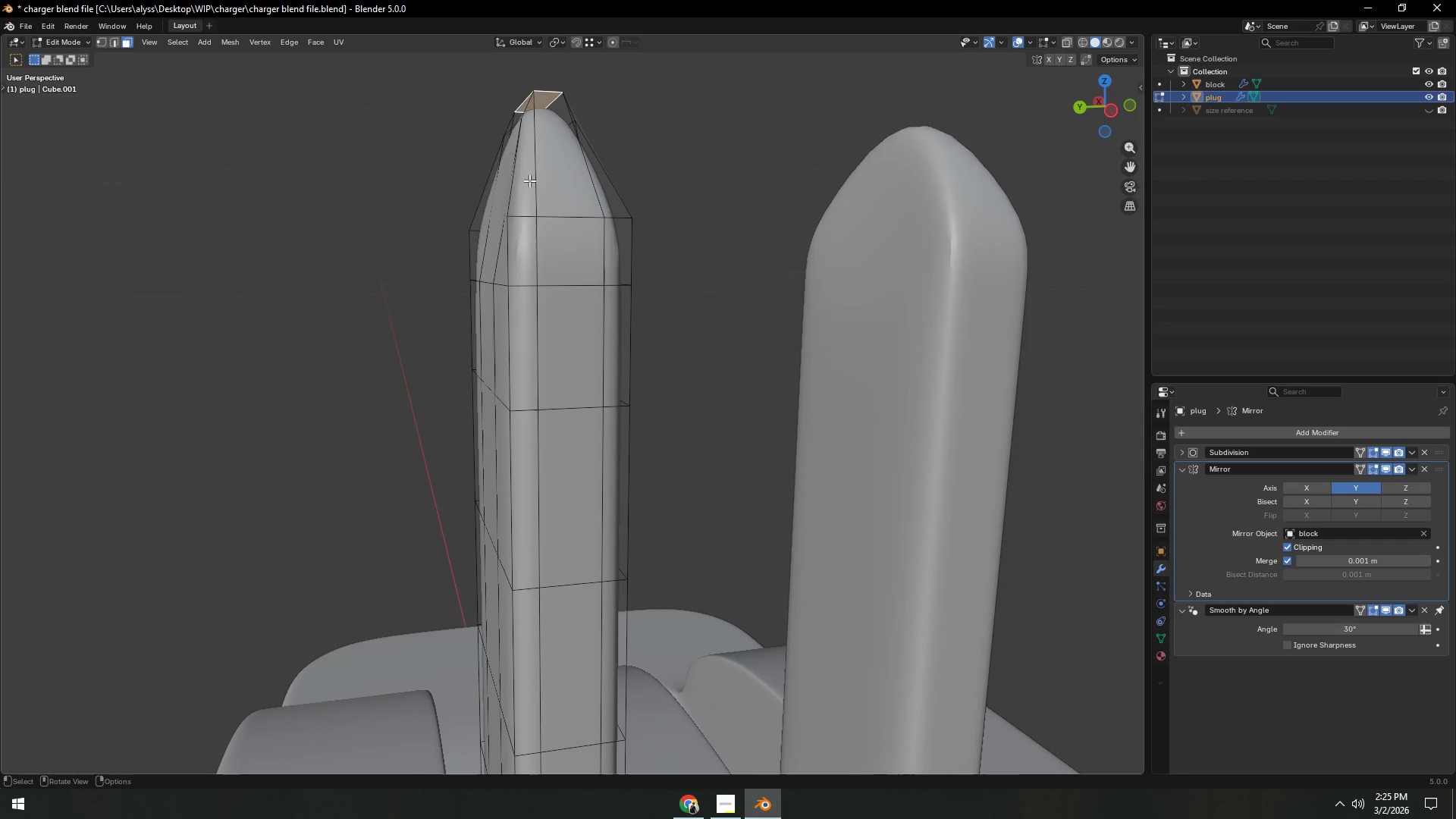 
scroll: coordinate [553, 185], scroll_direction: down, amount: 1.0
 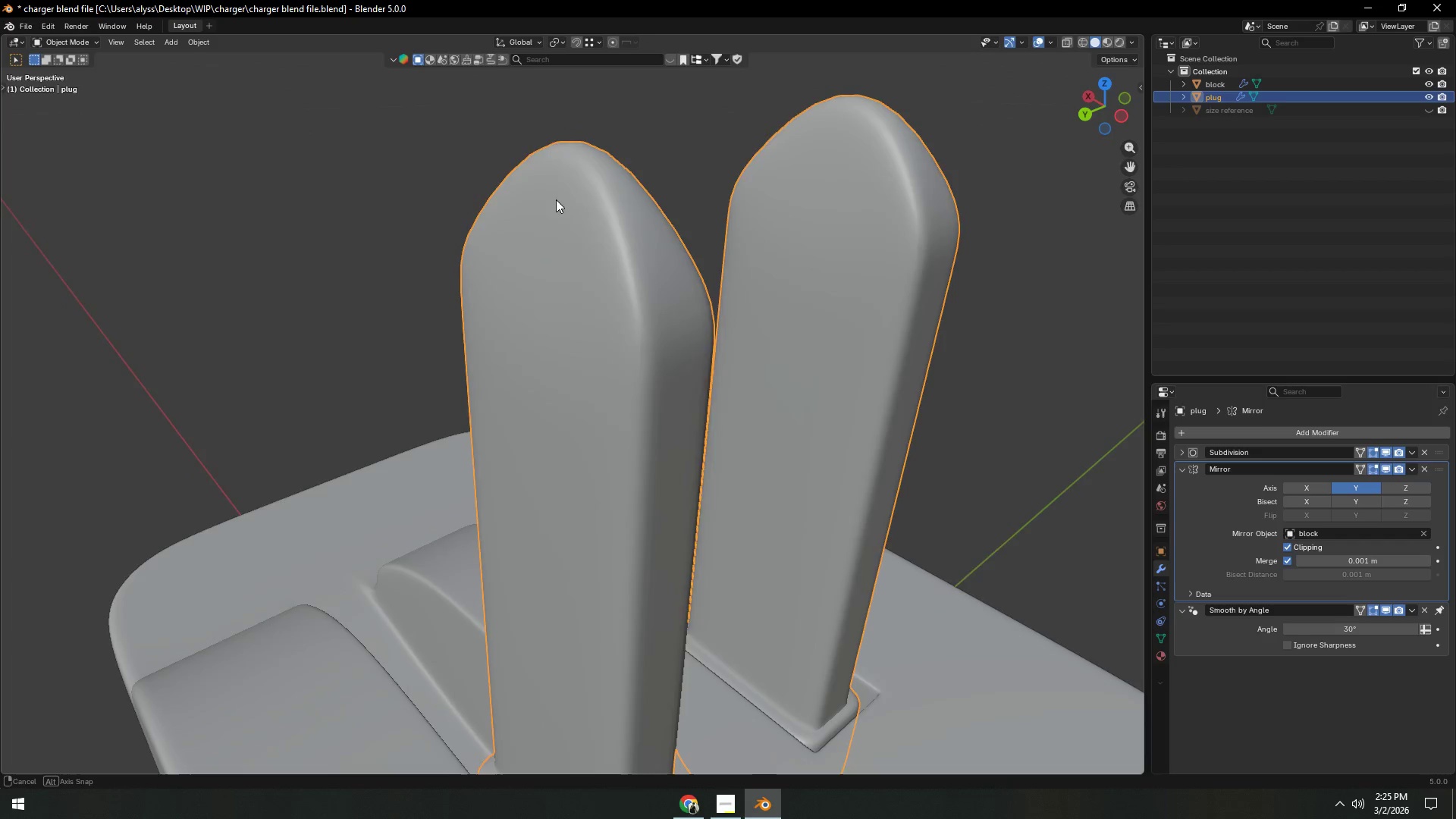 
key(1)
 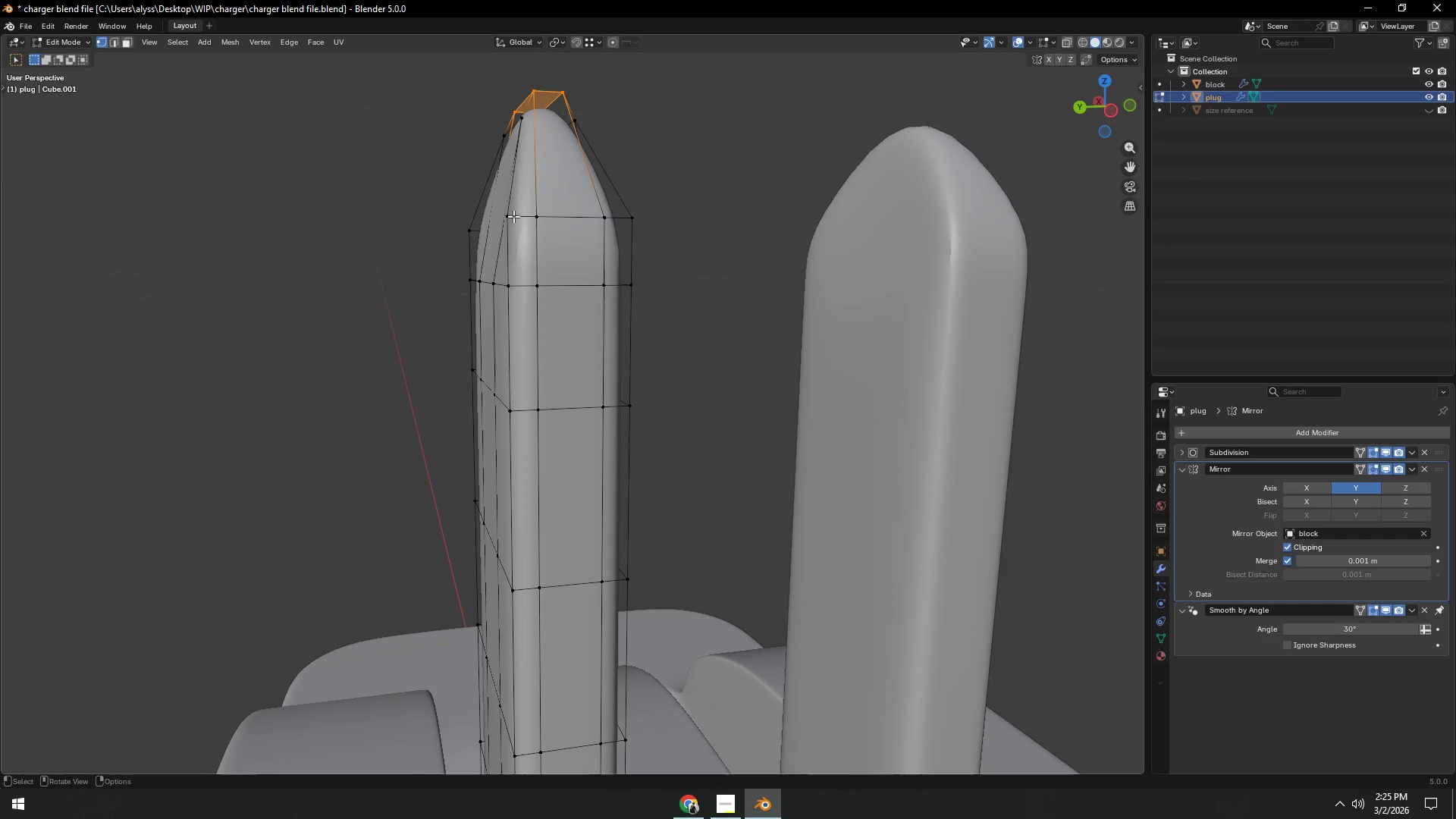 
left_click([513, 217])
 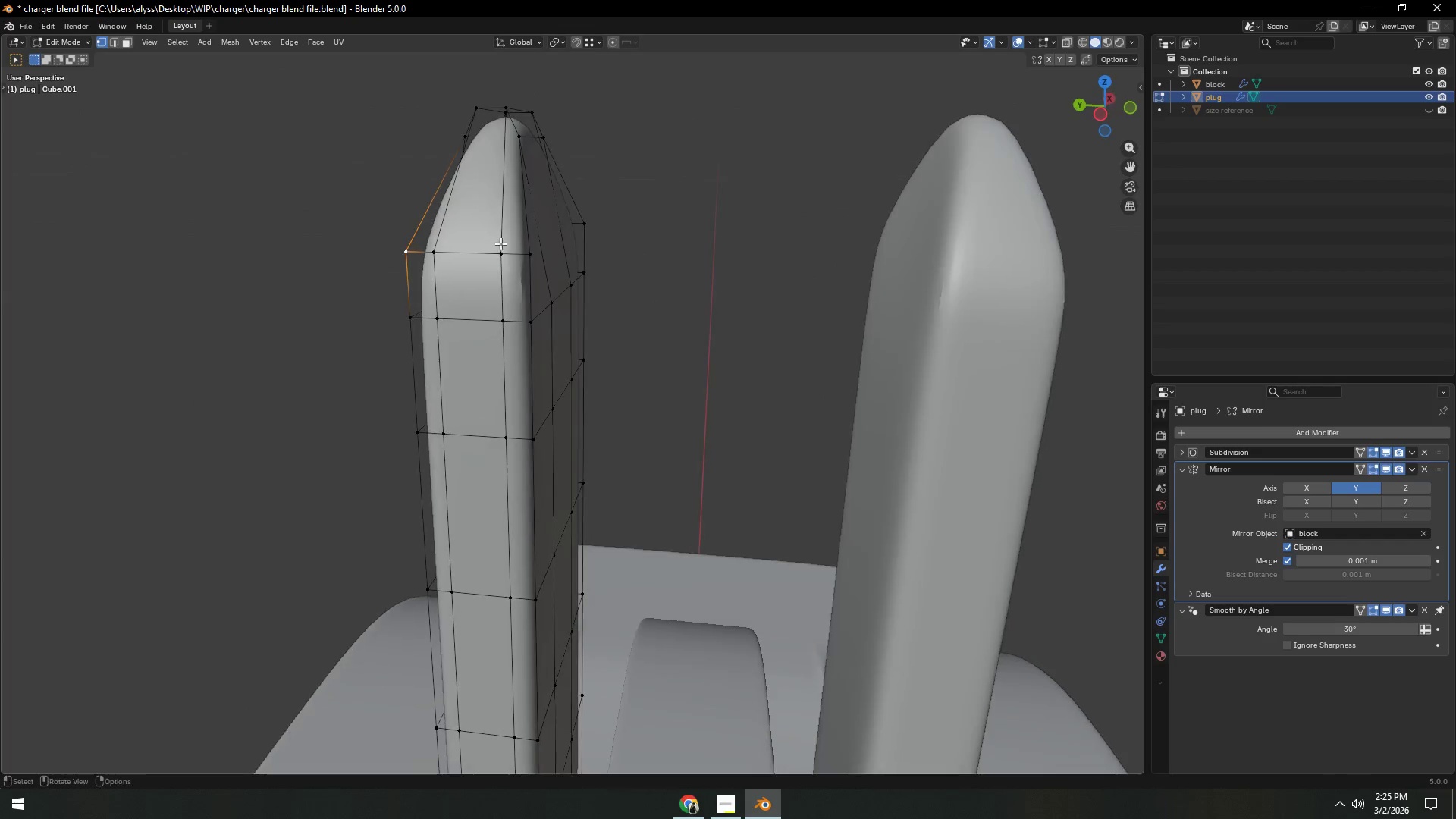 
scroll: coordinate [514, 261], scroll_direction: up, amount: 2.0
 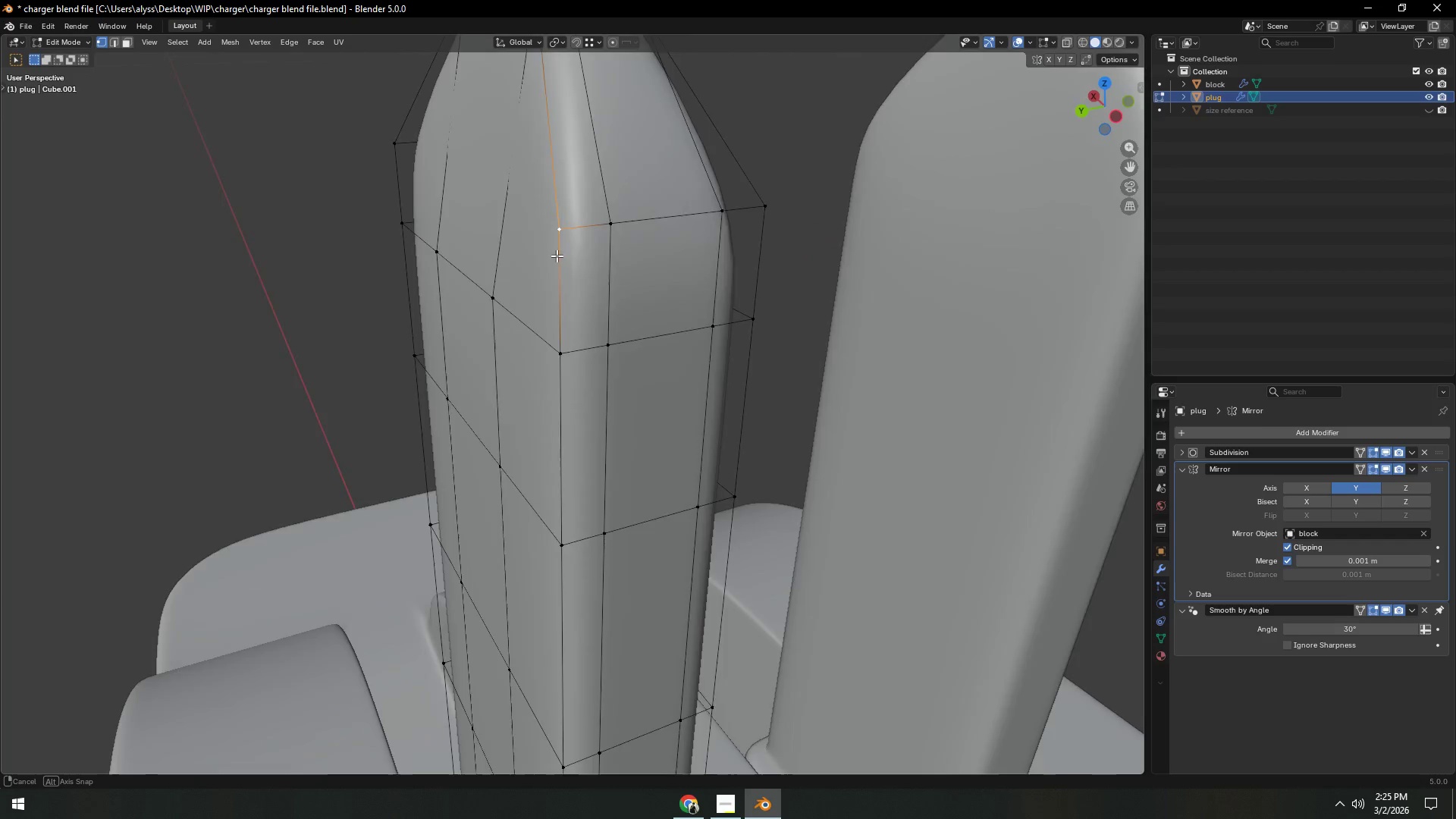 
key(Shift+ShiftLeft)
 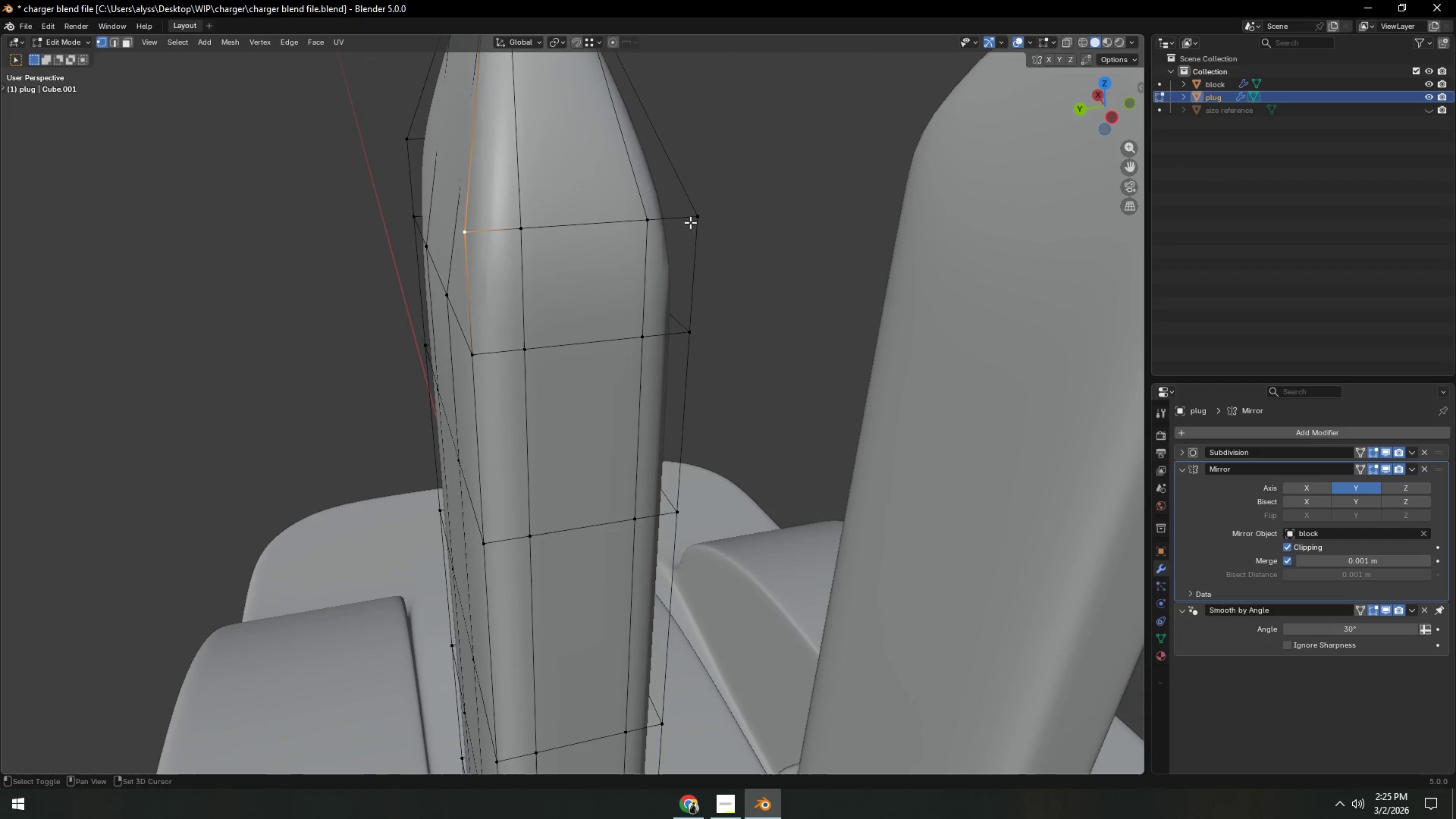 
left_click([690, 221])
 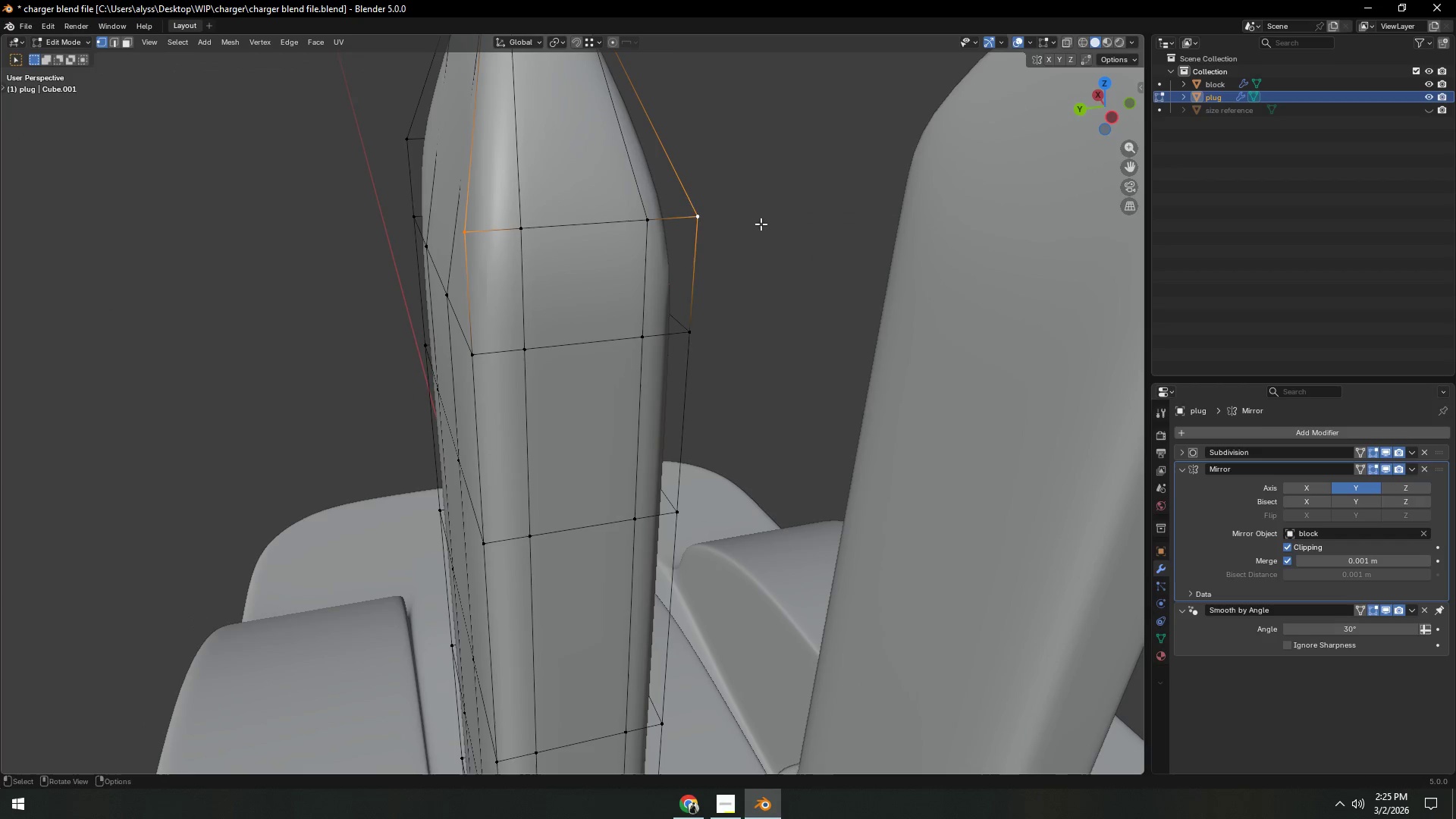 
key(X)
 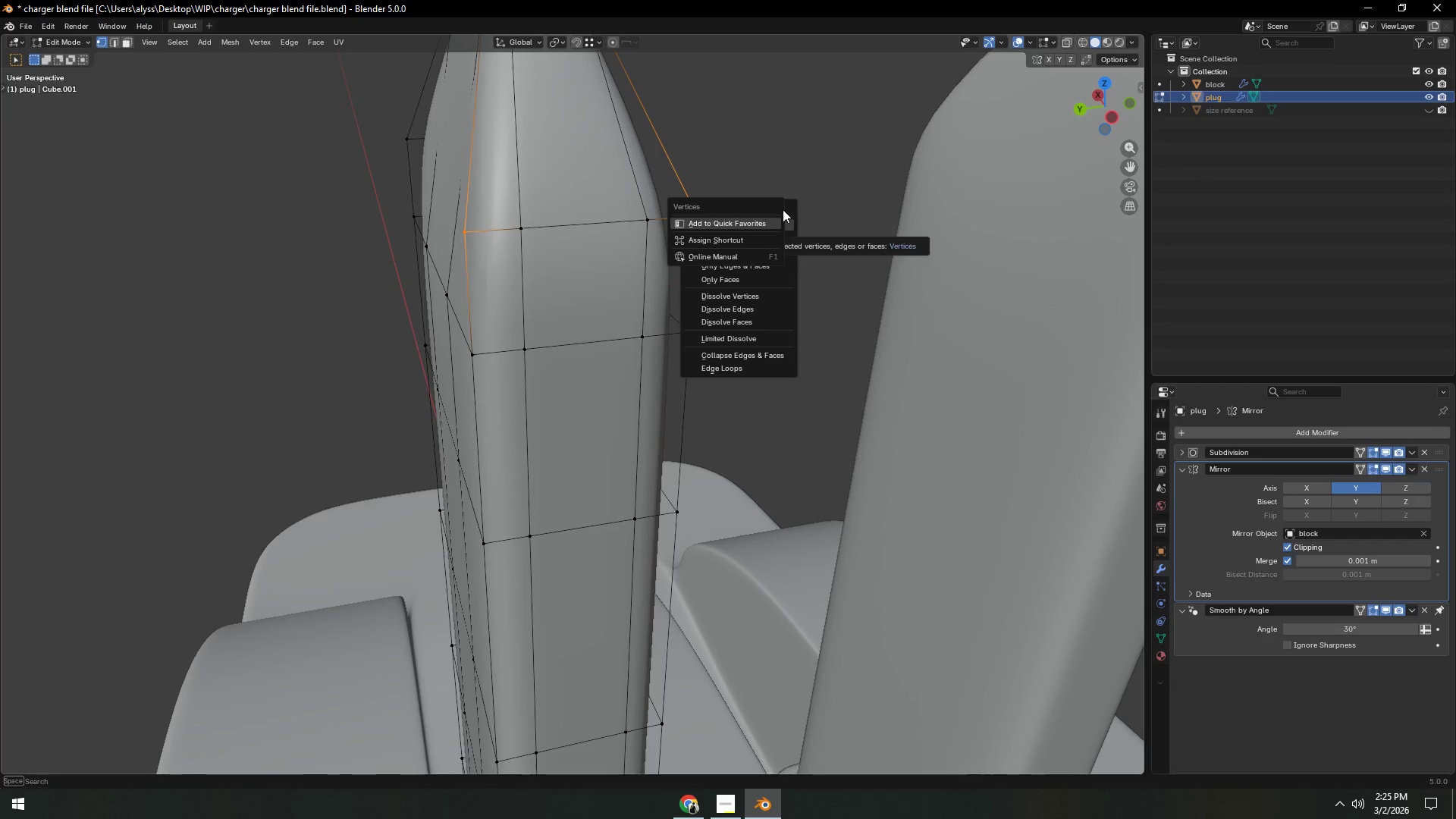 
left_click([824, 152])
 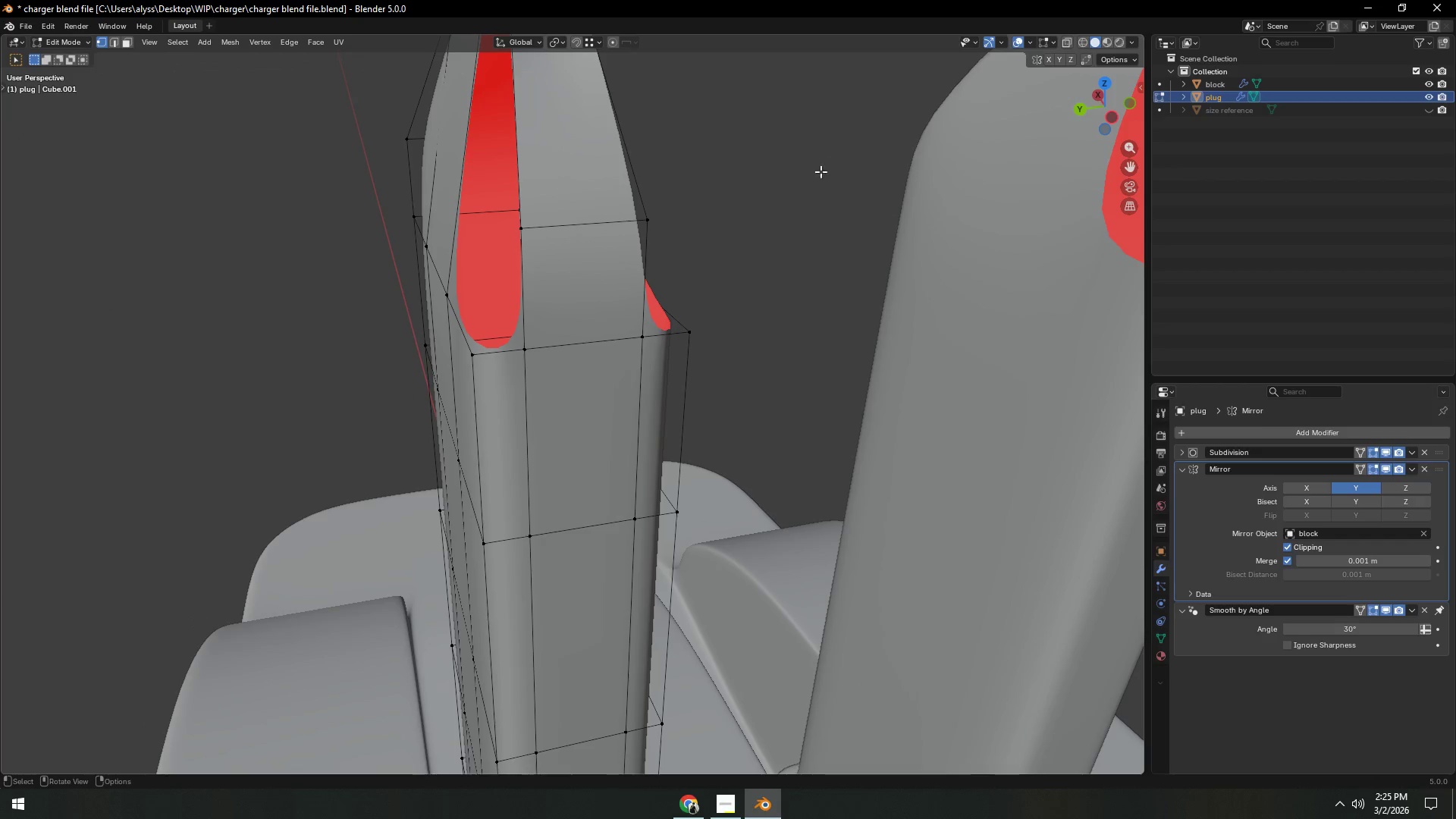 
key(Control+Z)
 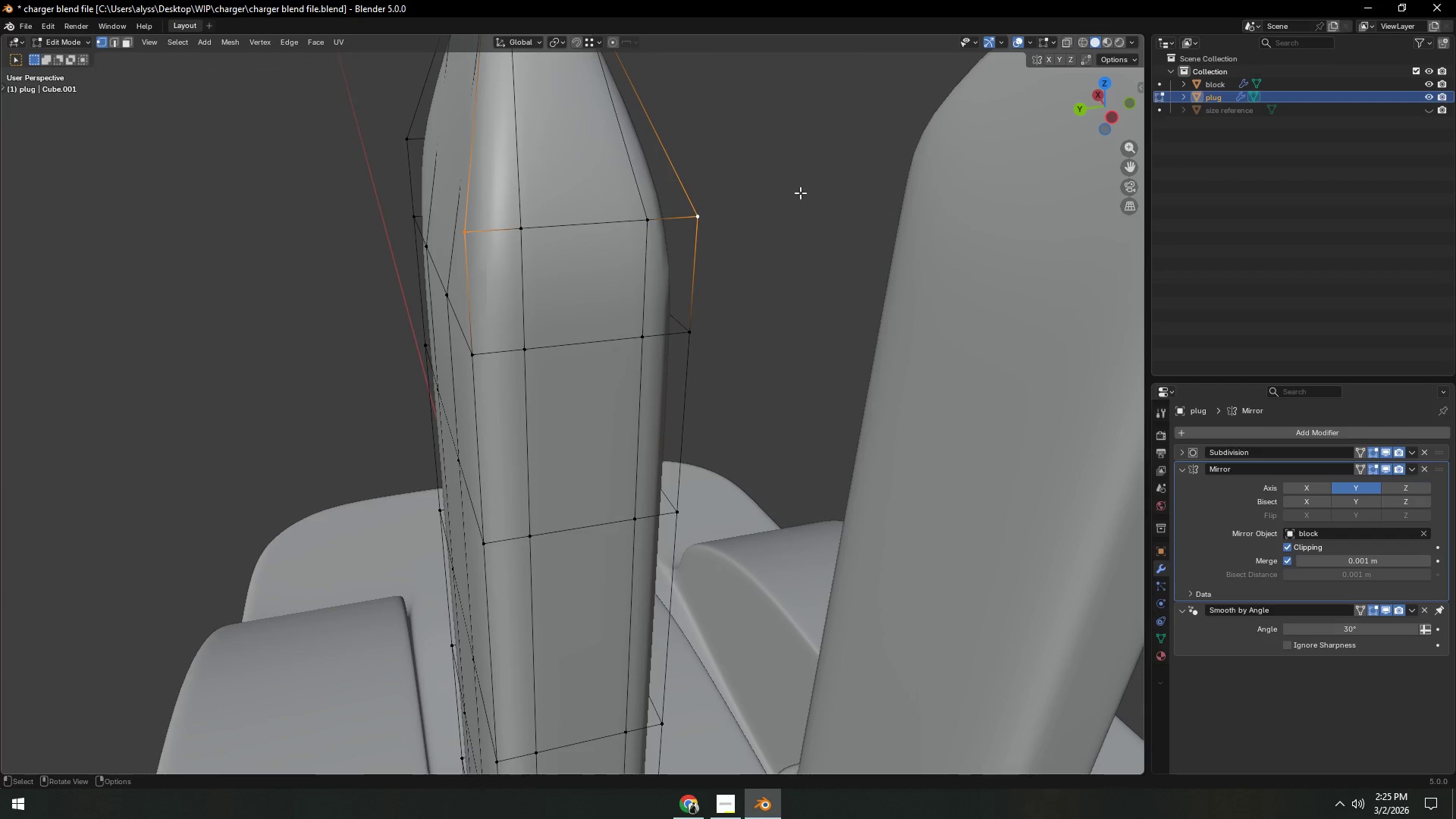 
type(sx)
 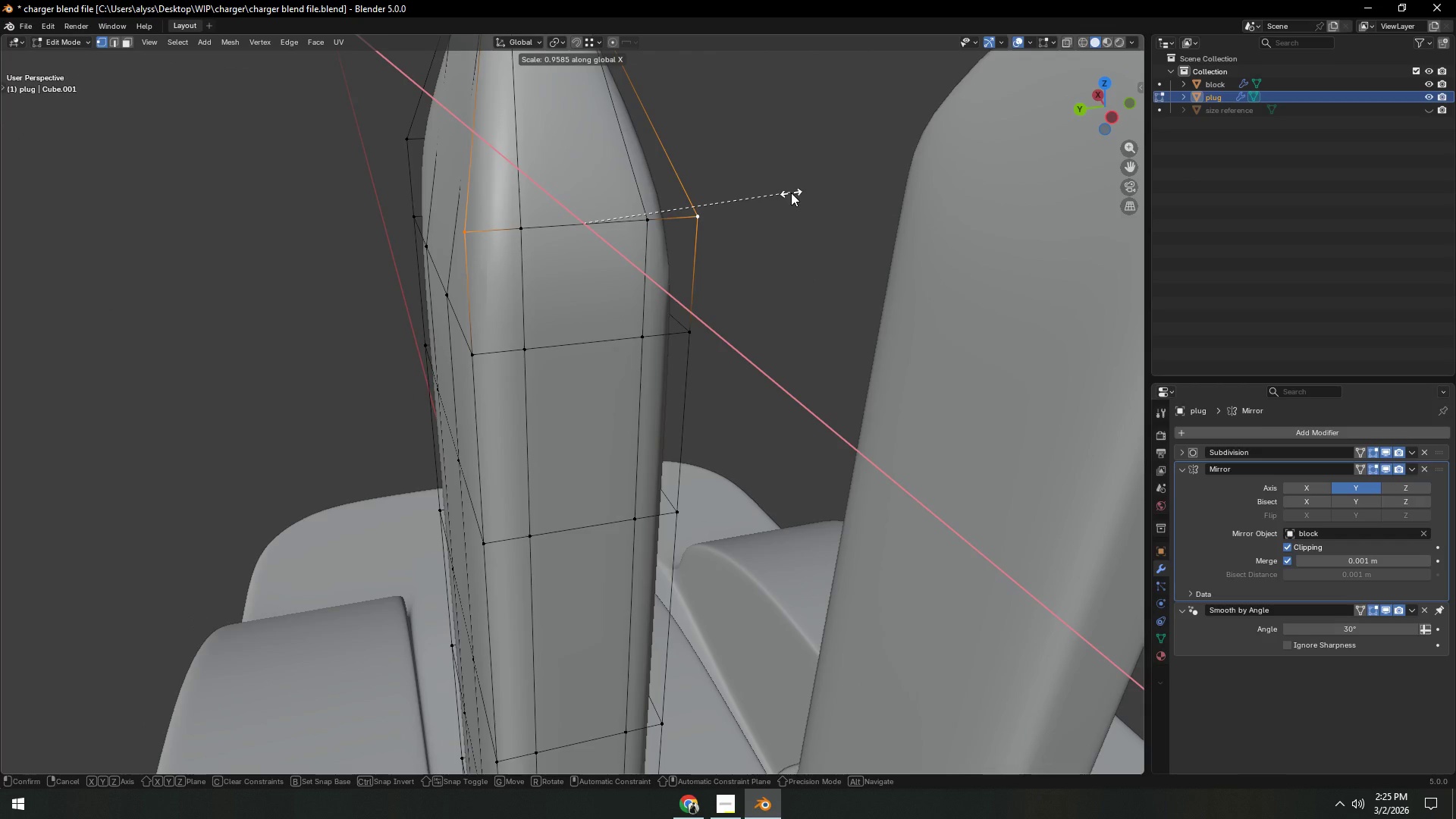 
key(Y)
 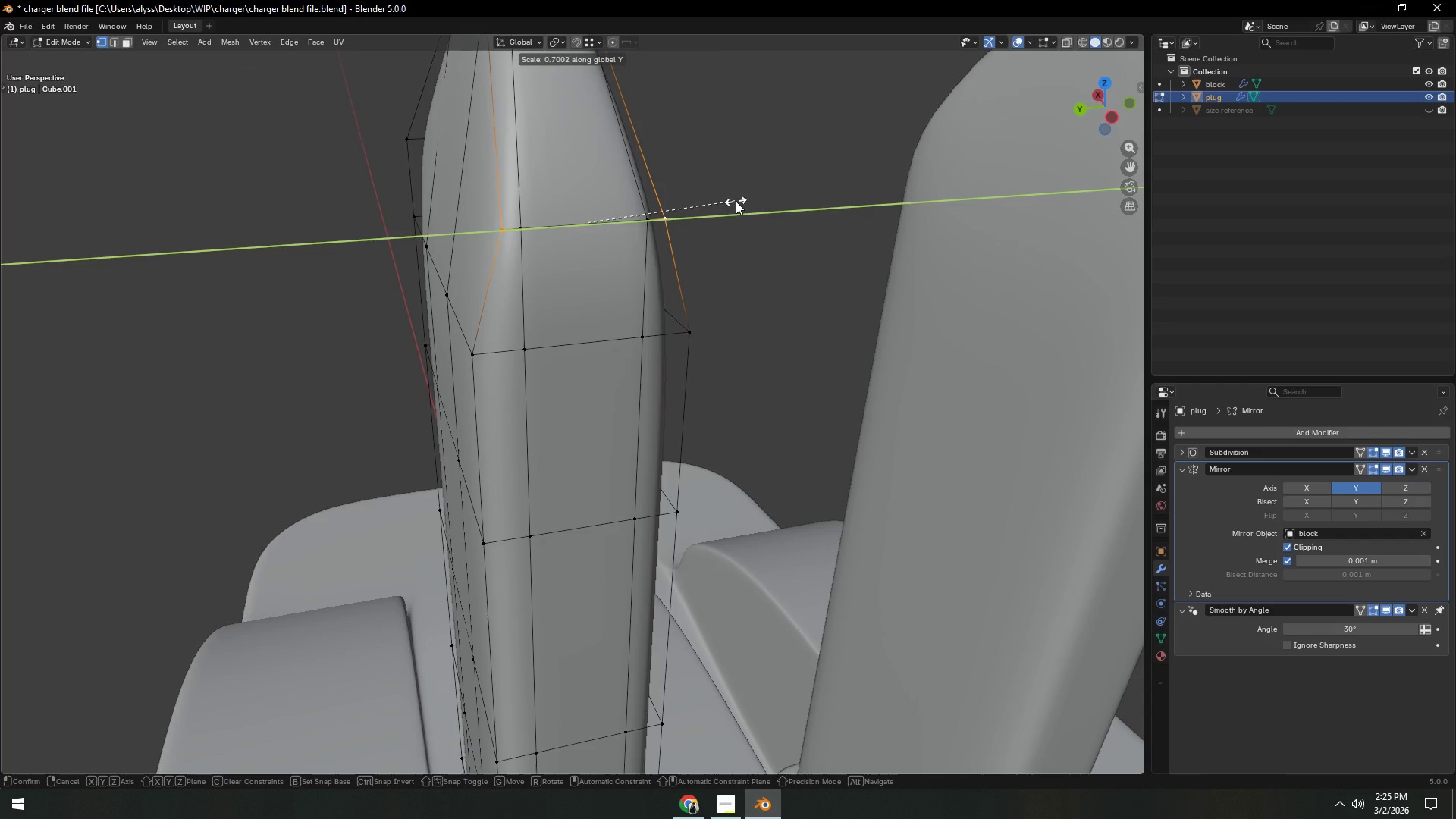 
left_click([736, 201])
 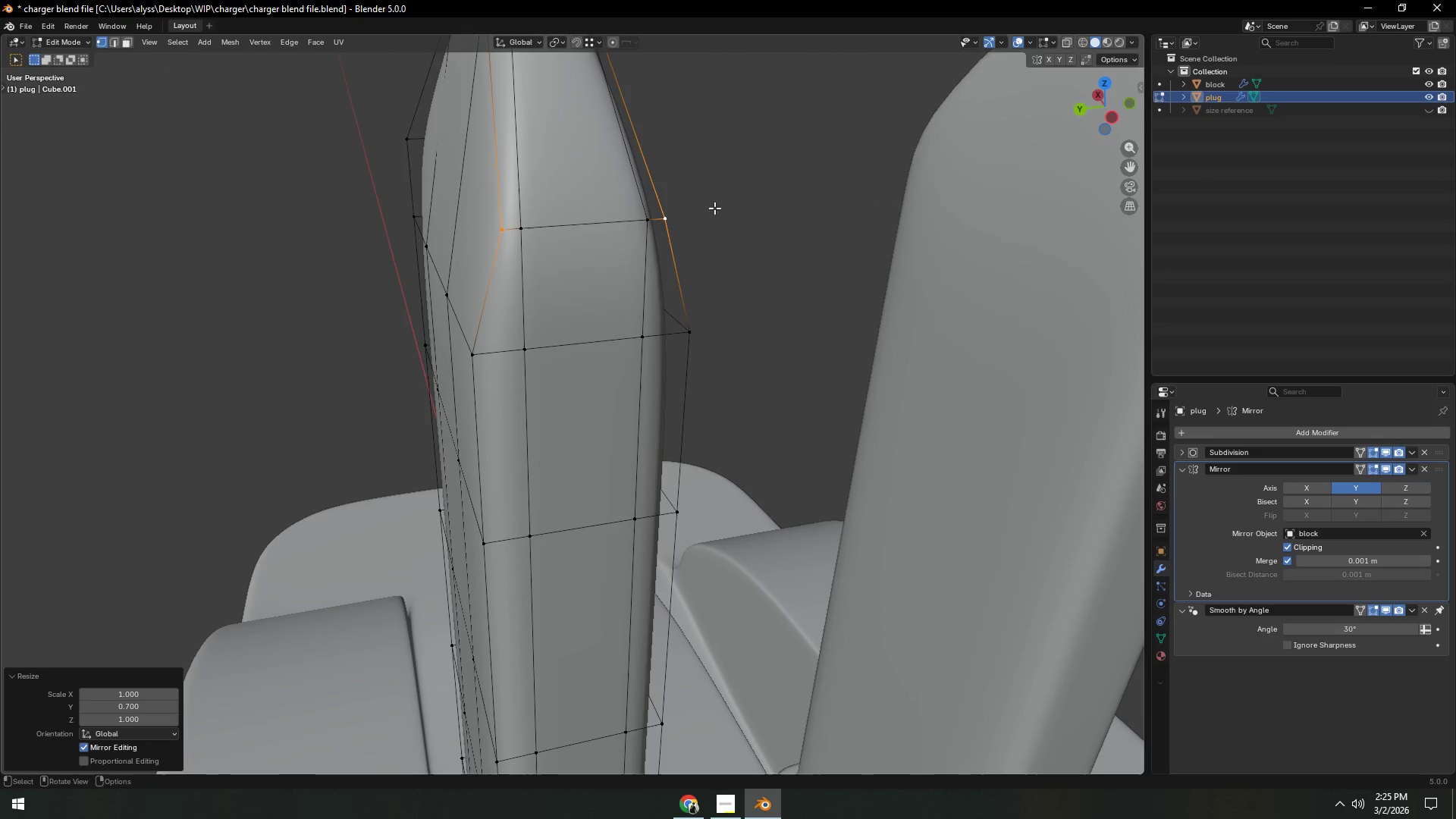 
scroll: coordinate [627, 224], scroll_direction: down, amount: 3.0
 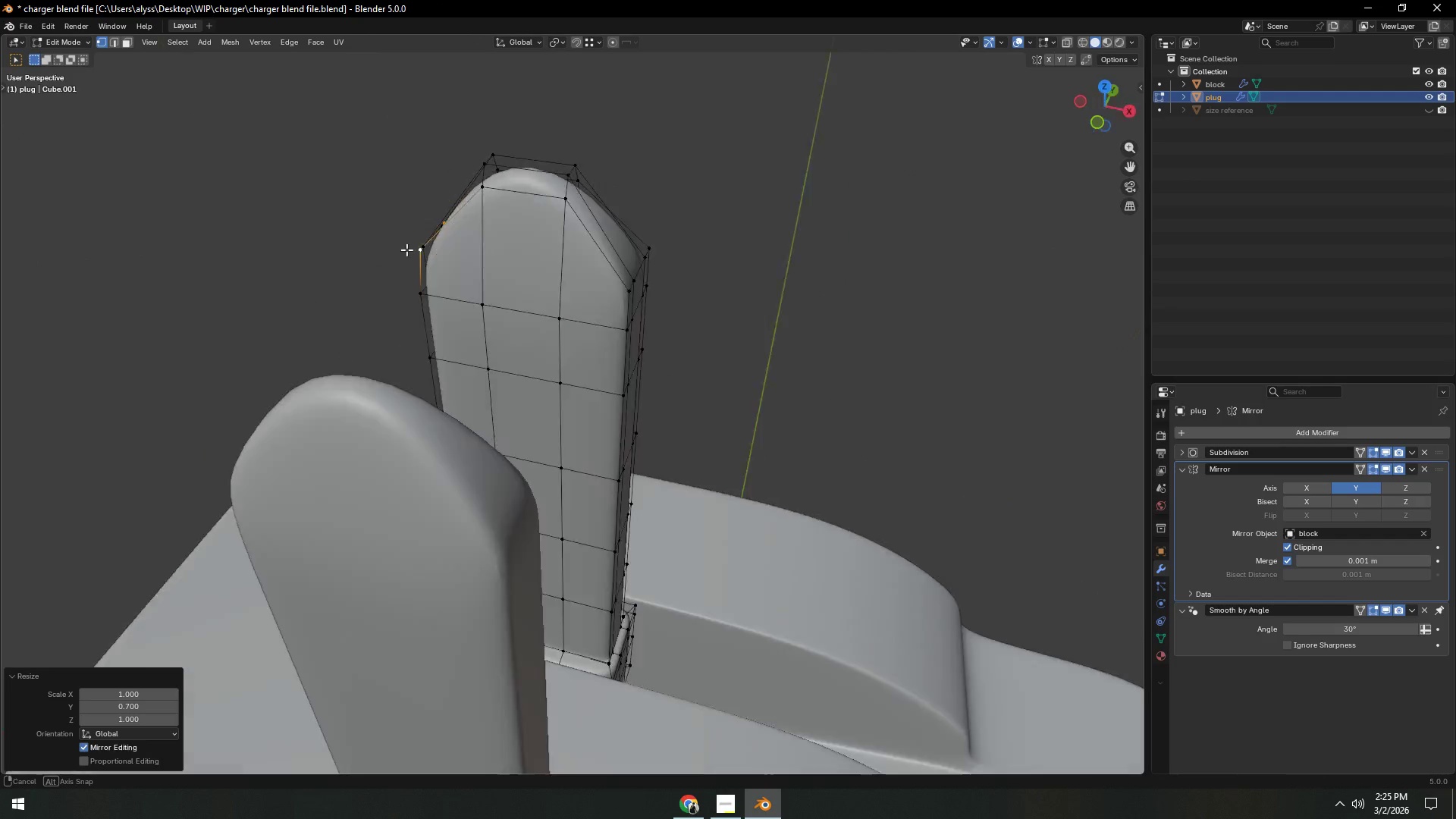 
scroll: coordinate [610, 252], scroll_direction: up, amount: 2.0
 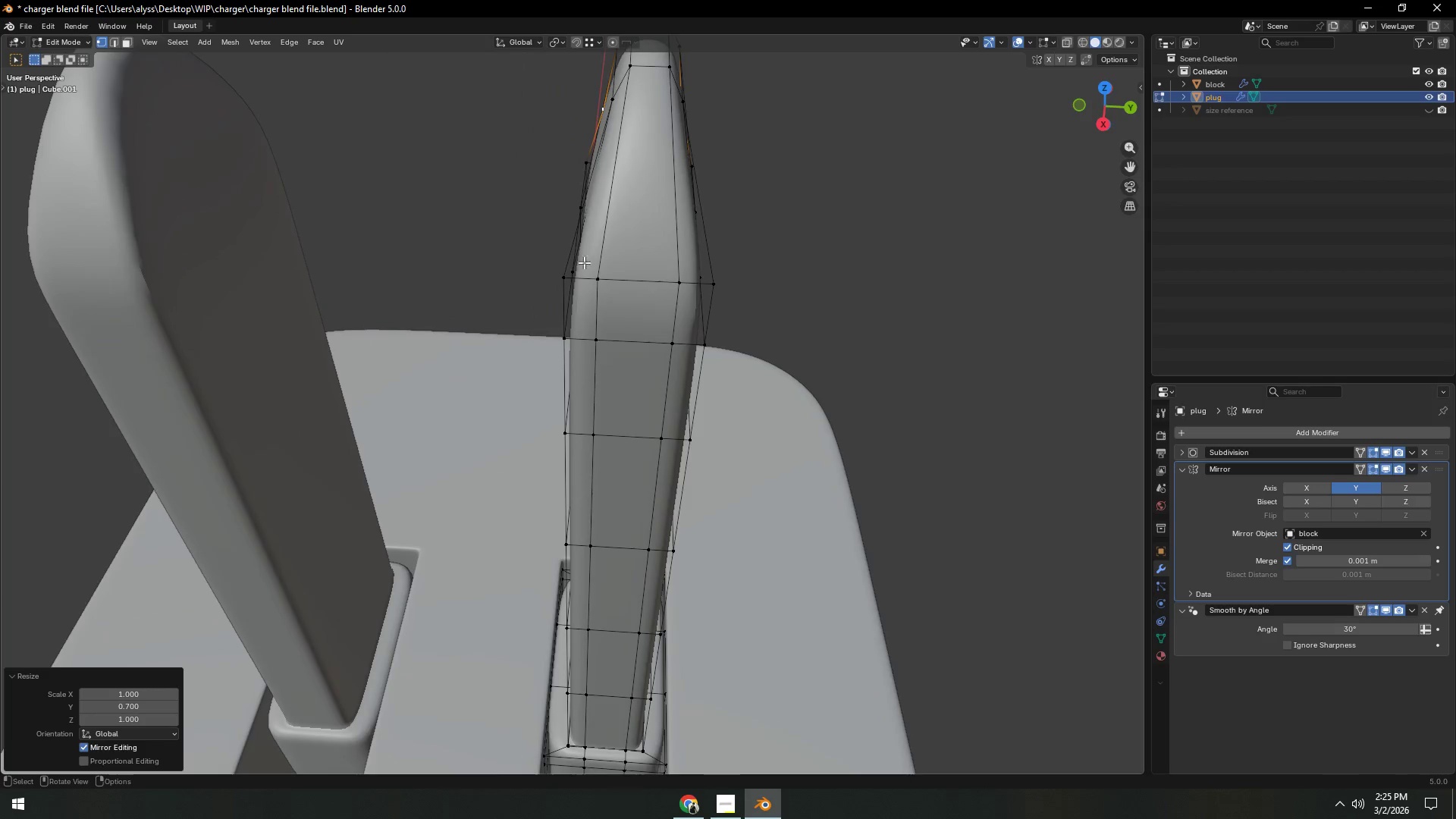 
left_click([563, 272])
 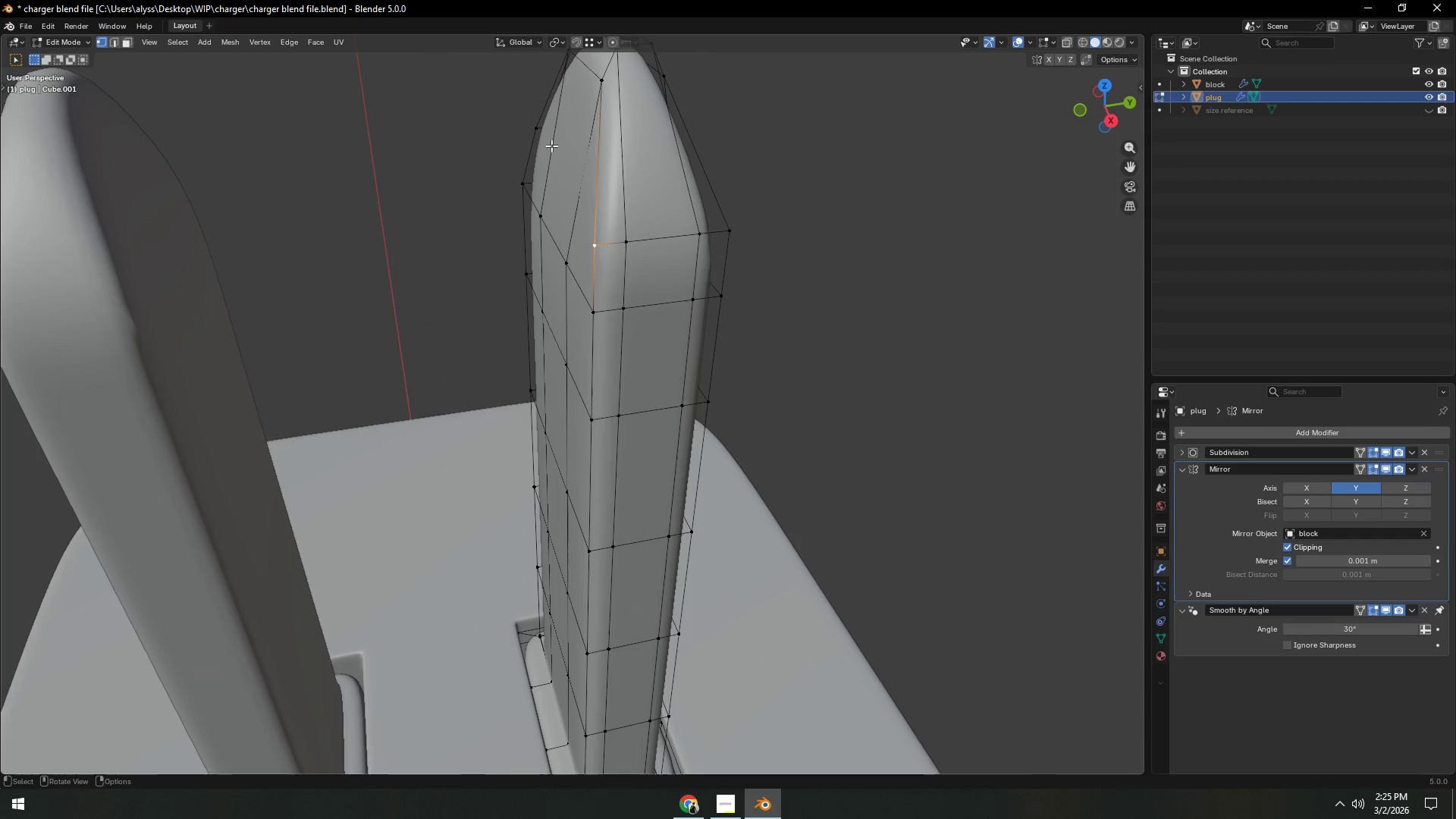 
type(gy)
 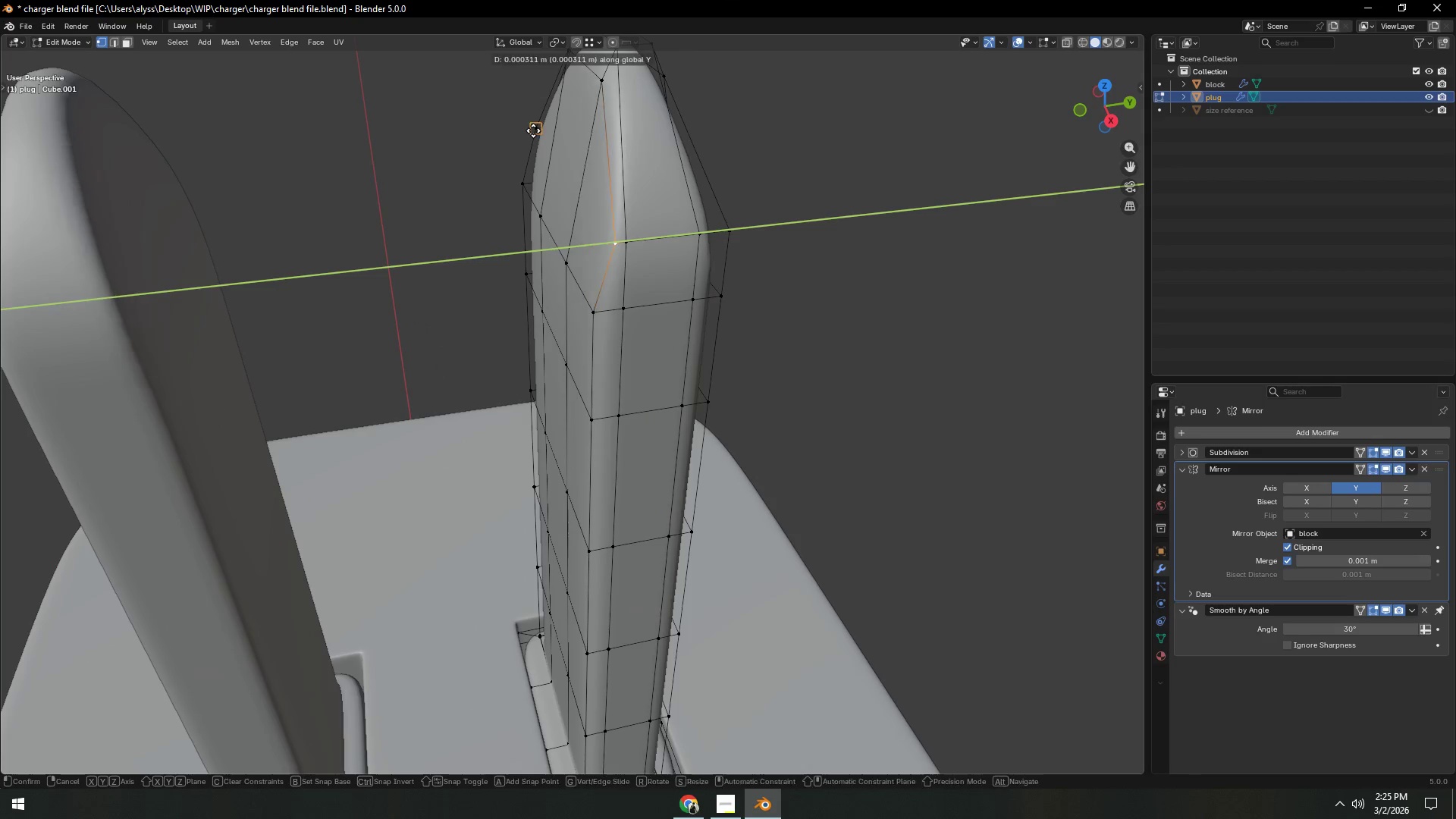 
hold_key(key=ControlLeft, duration=0.39)
left_click([533, 130])
 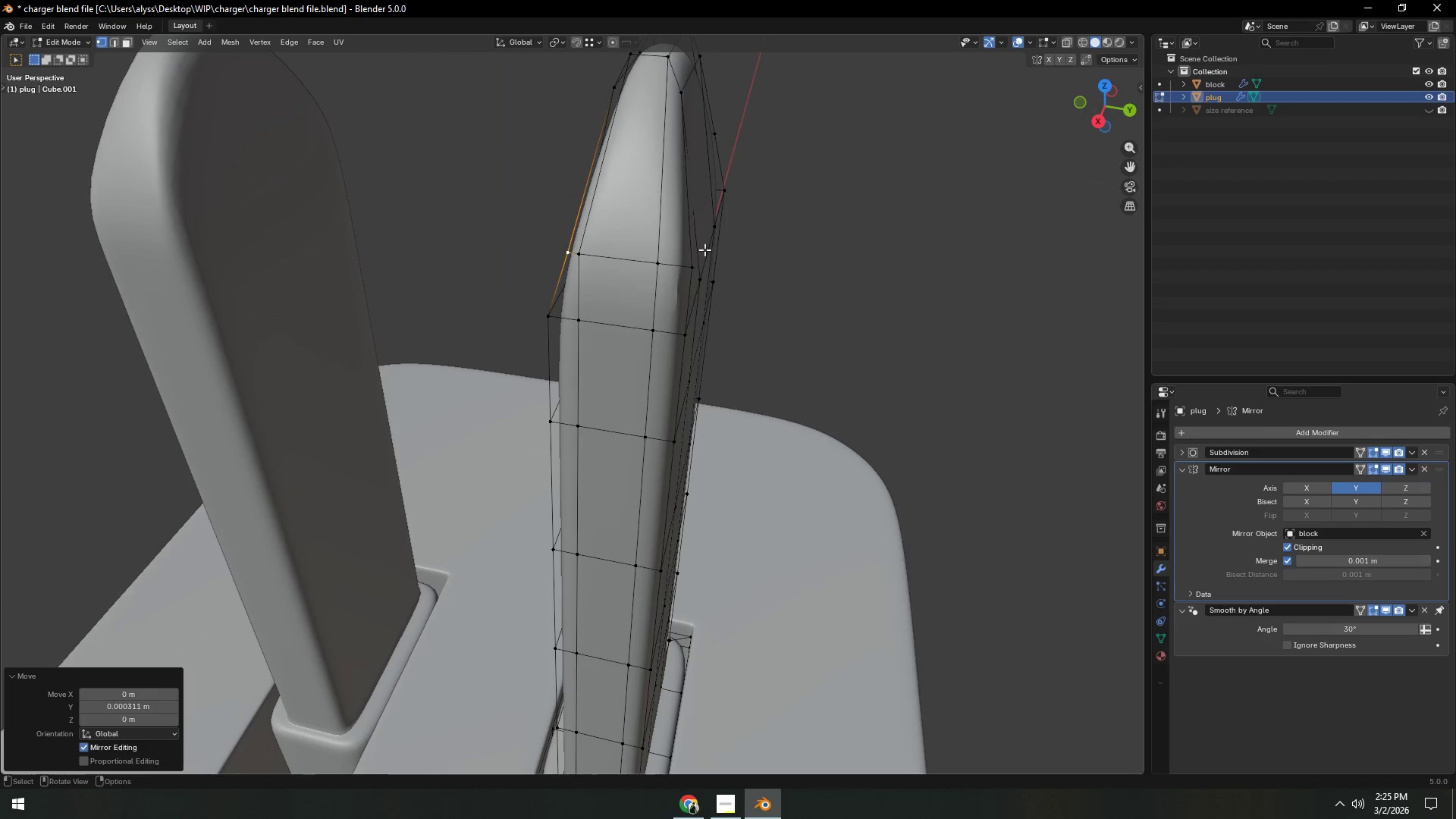 
left_click([688, 262])
 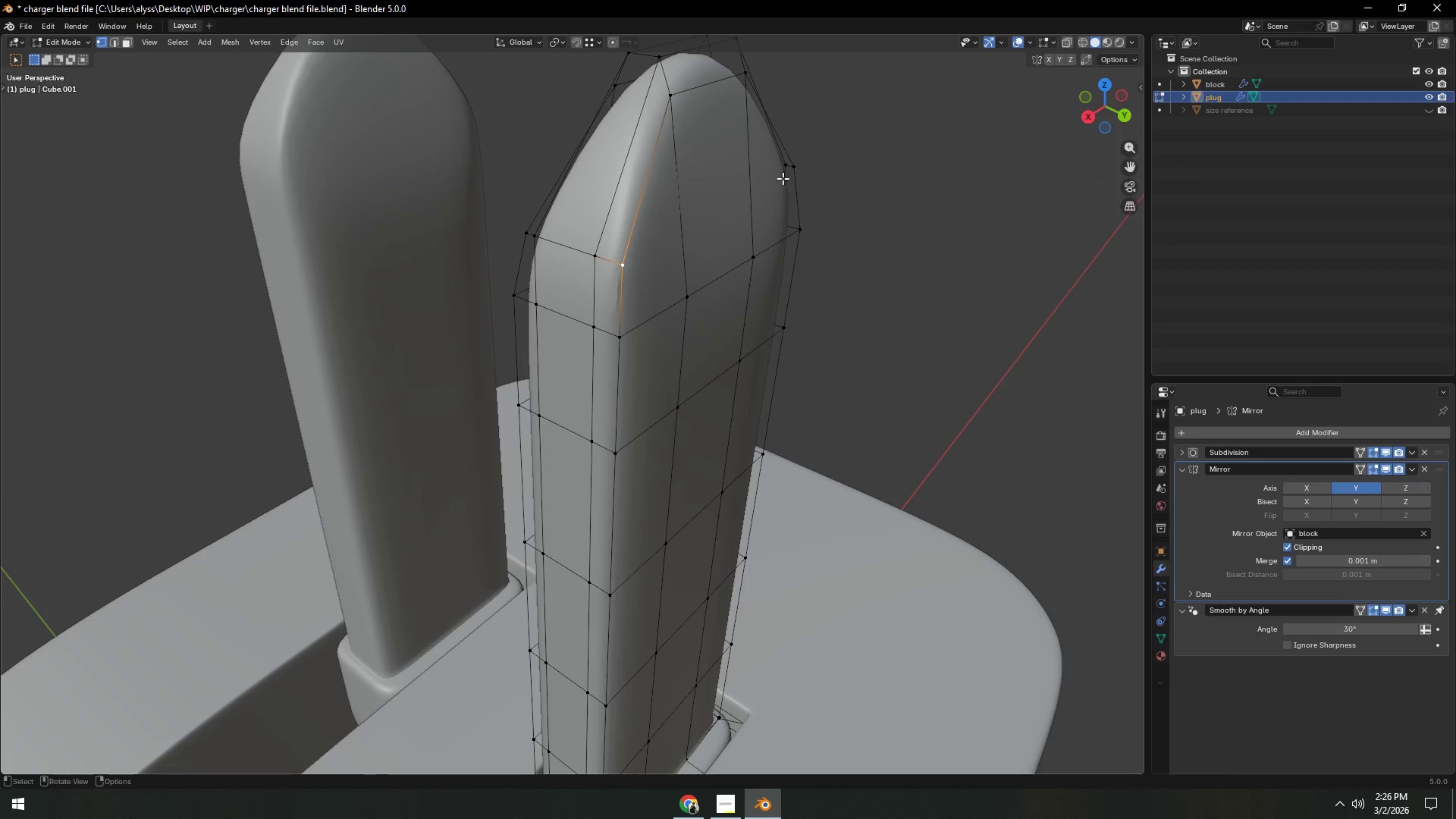 
type(gy)
 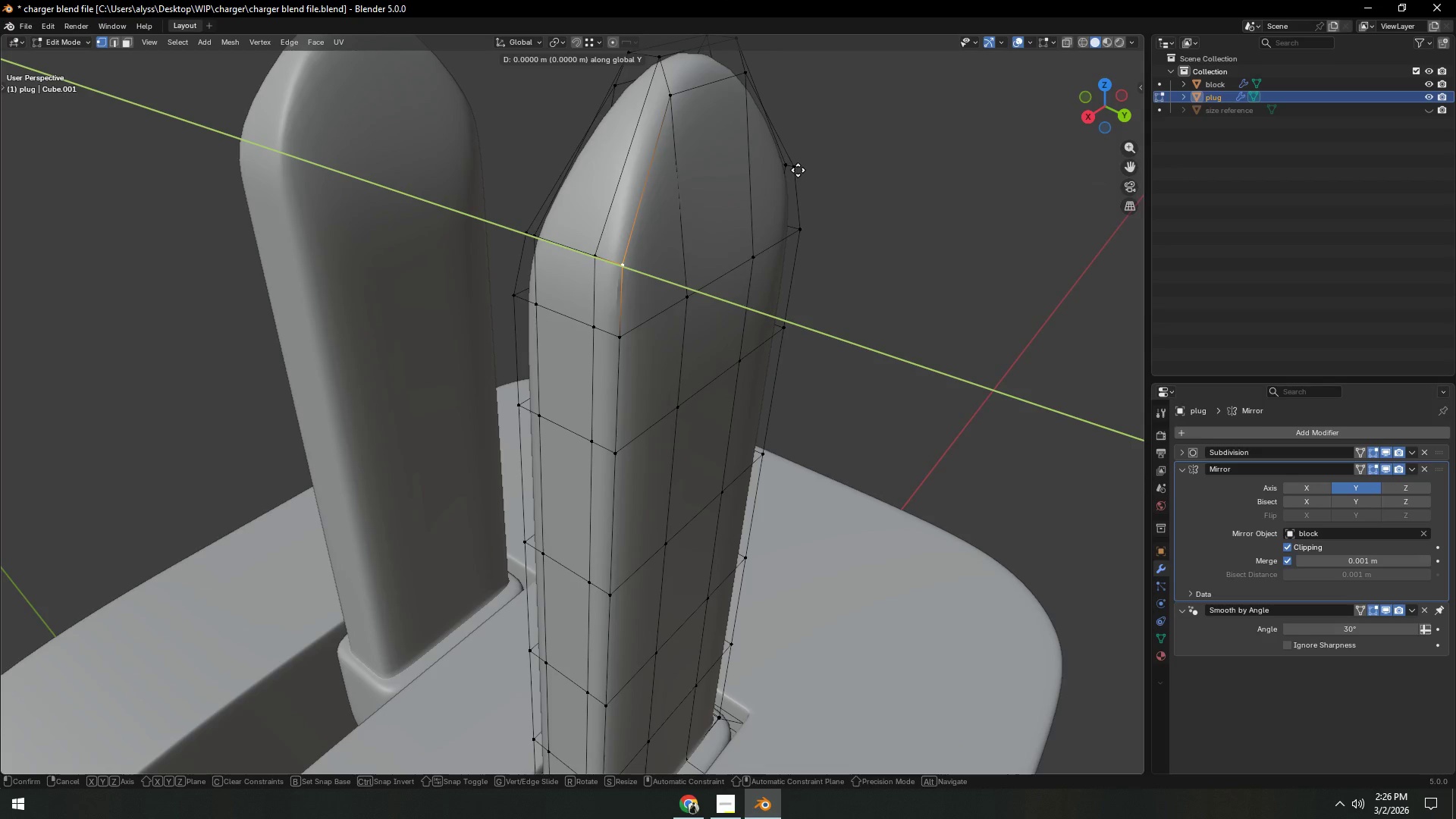 
hold_key(key=ControlLeft, duration=0.52)
left_click([798, 170])
 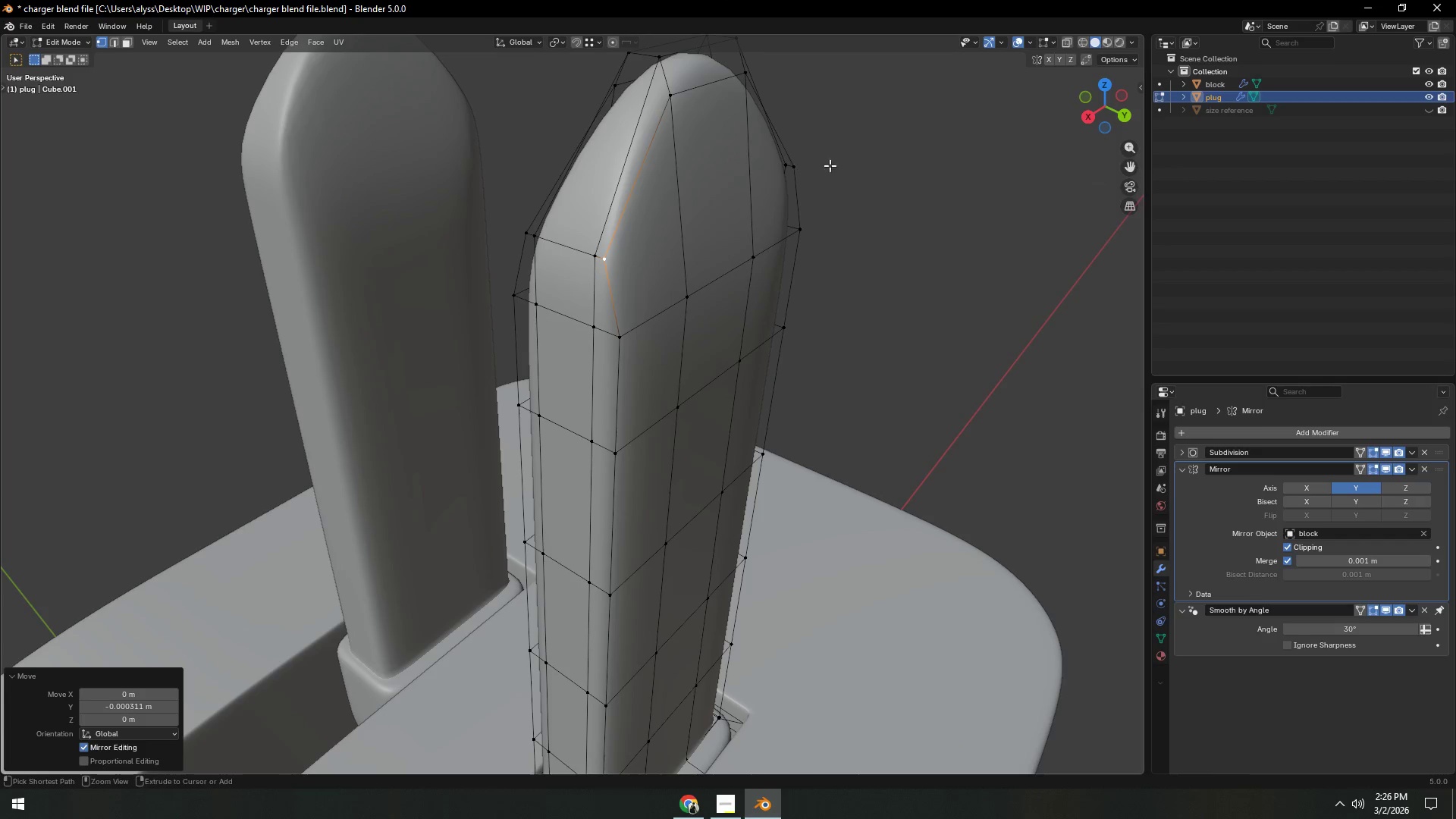 
double_click([954, 151])
 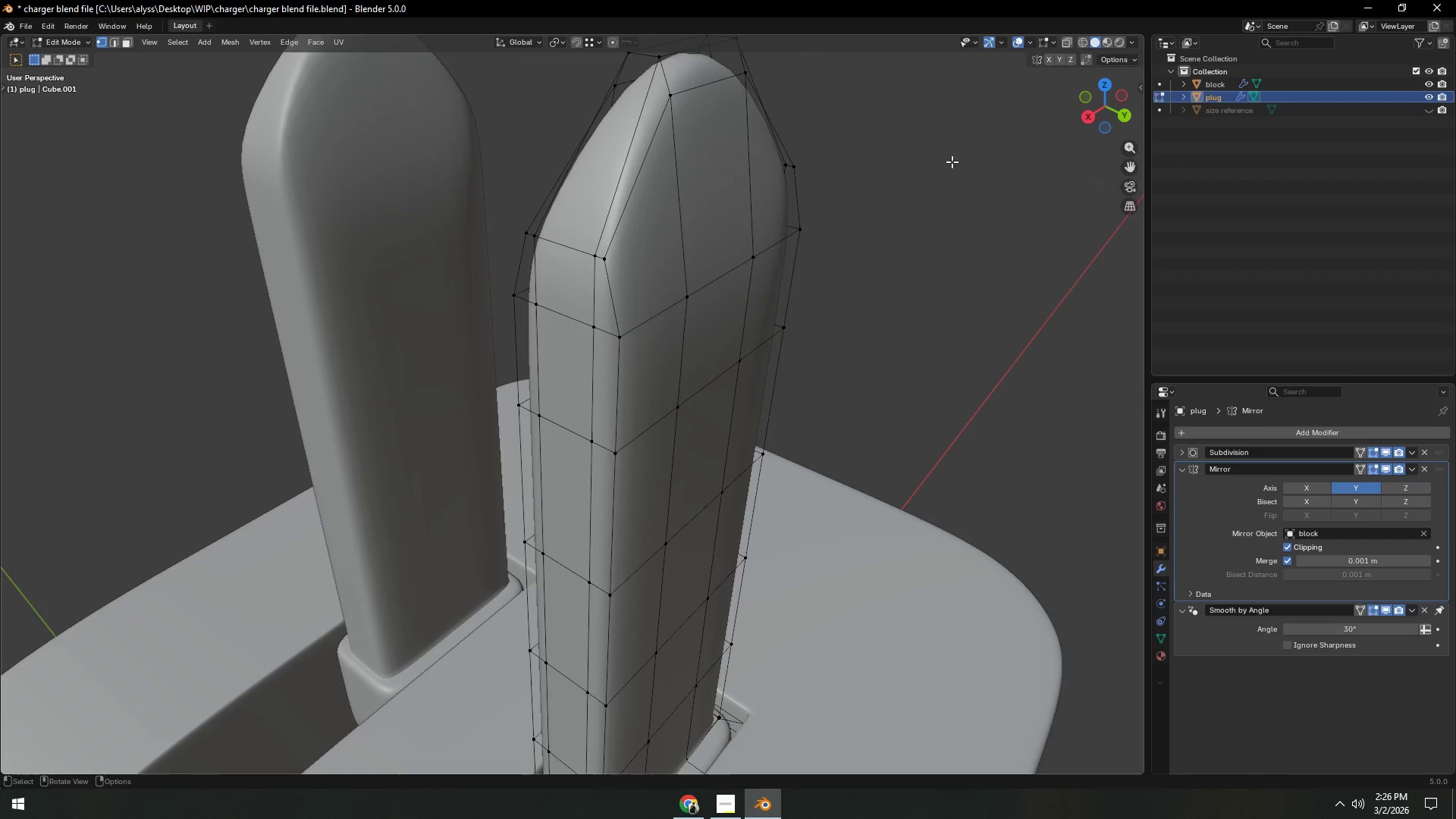 
key(Tab)
 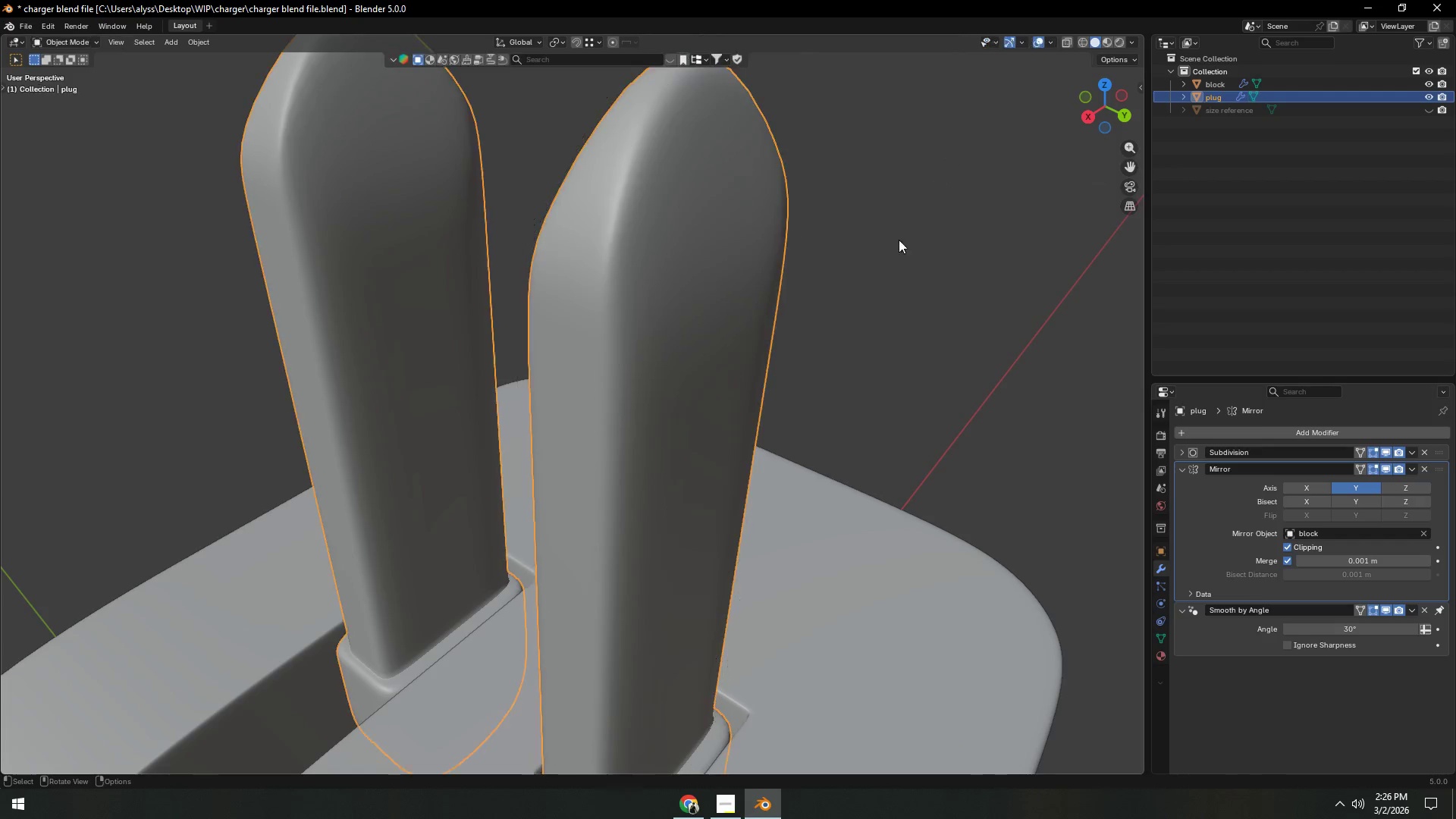 
scroll: coordinate [814, 337], scroll_direction: down, amount: 8.0
 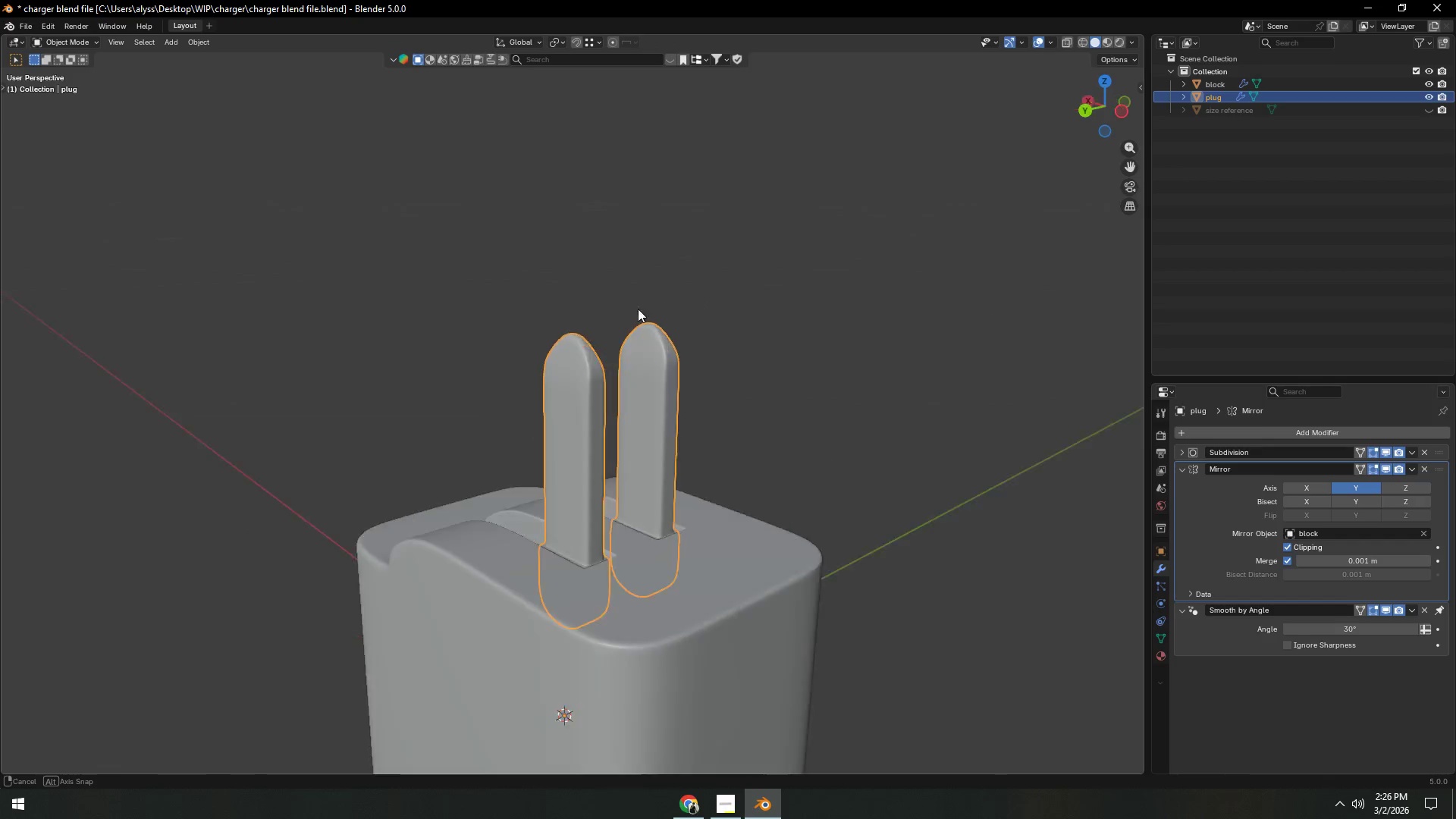 
left_click([544, 290])
 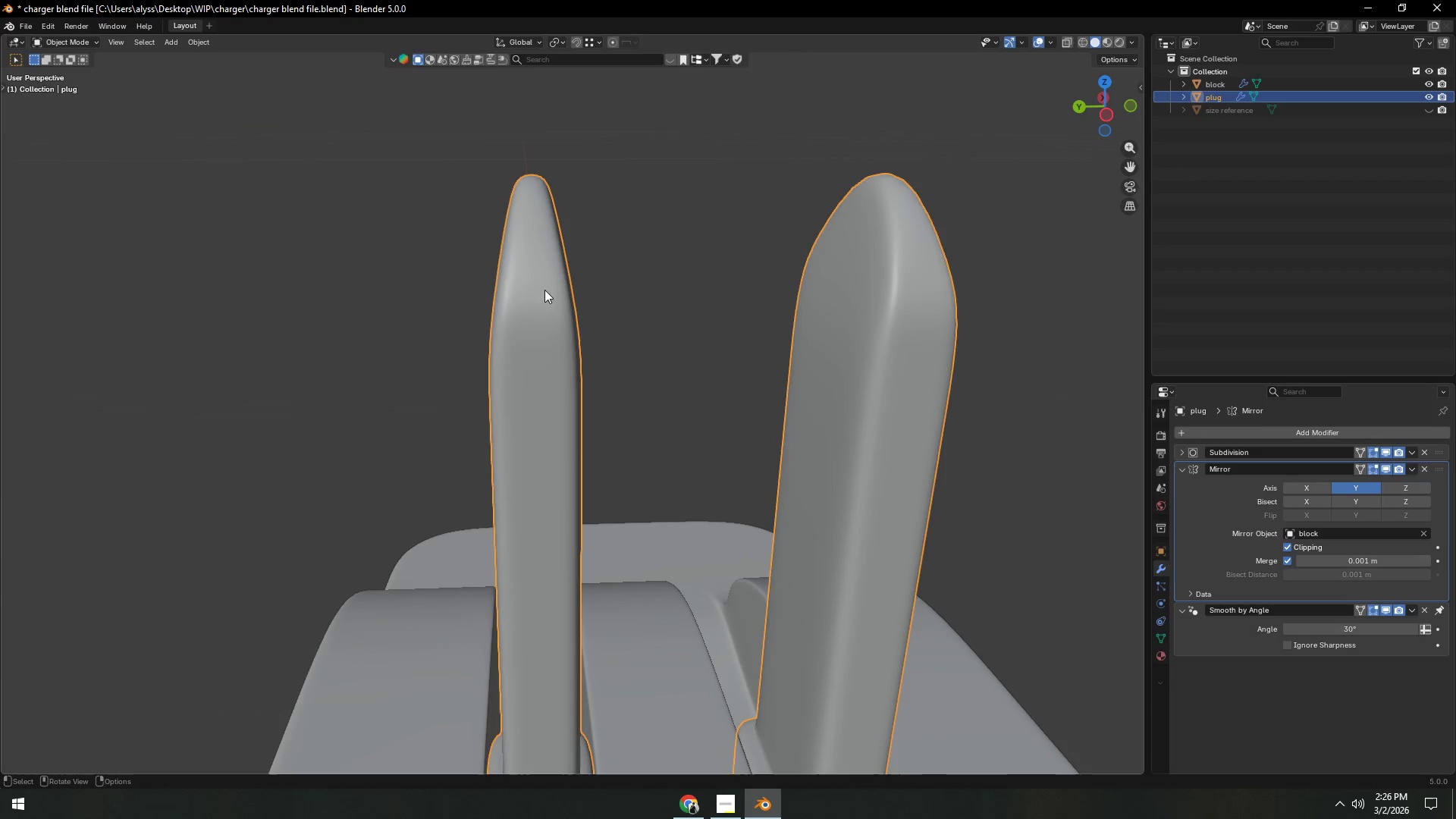 
key(Tab)
 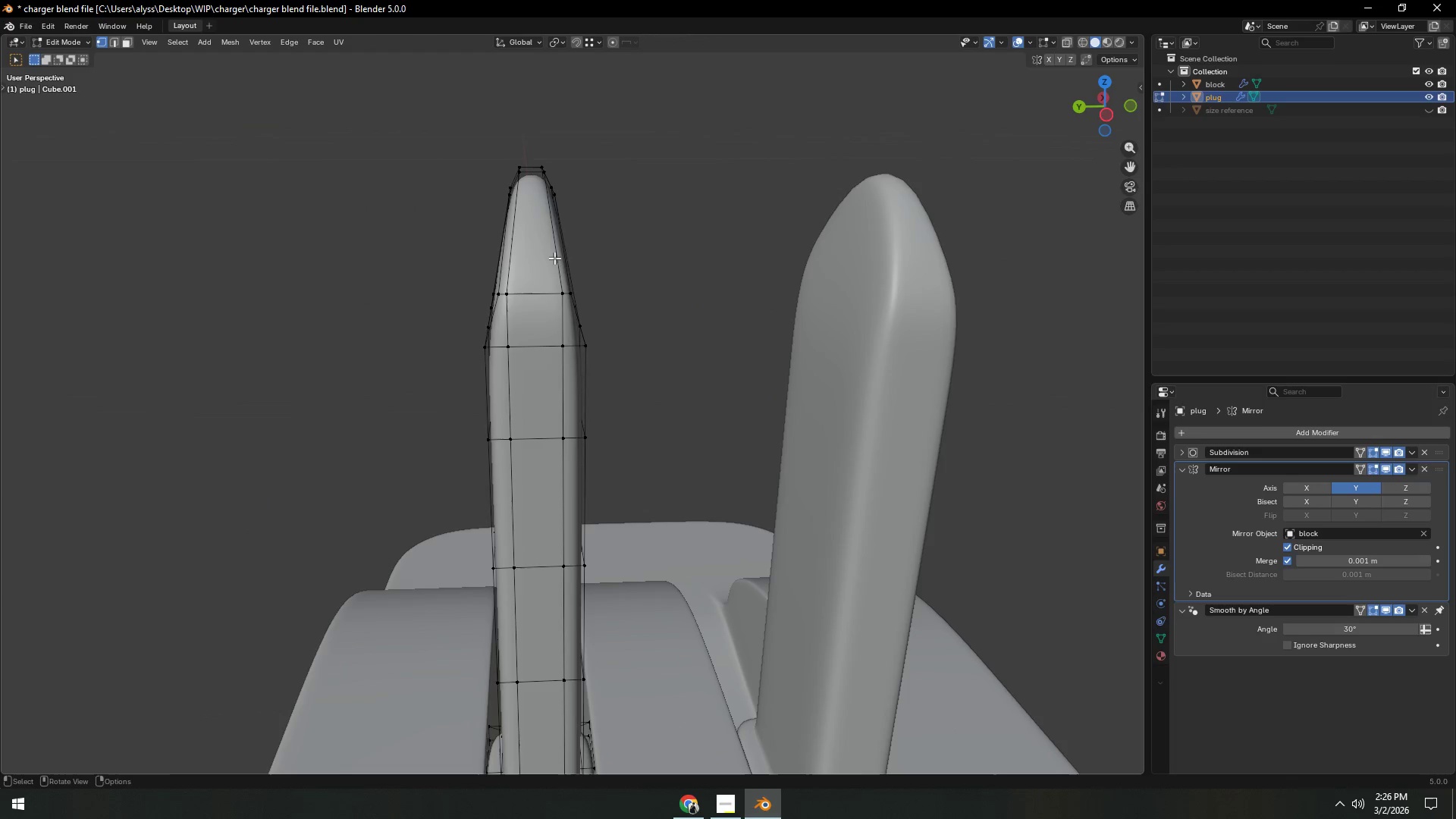 
scroll: coordinate [591, 318], scroll_direction: up, amount: 6.0
 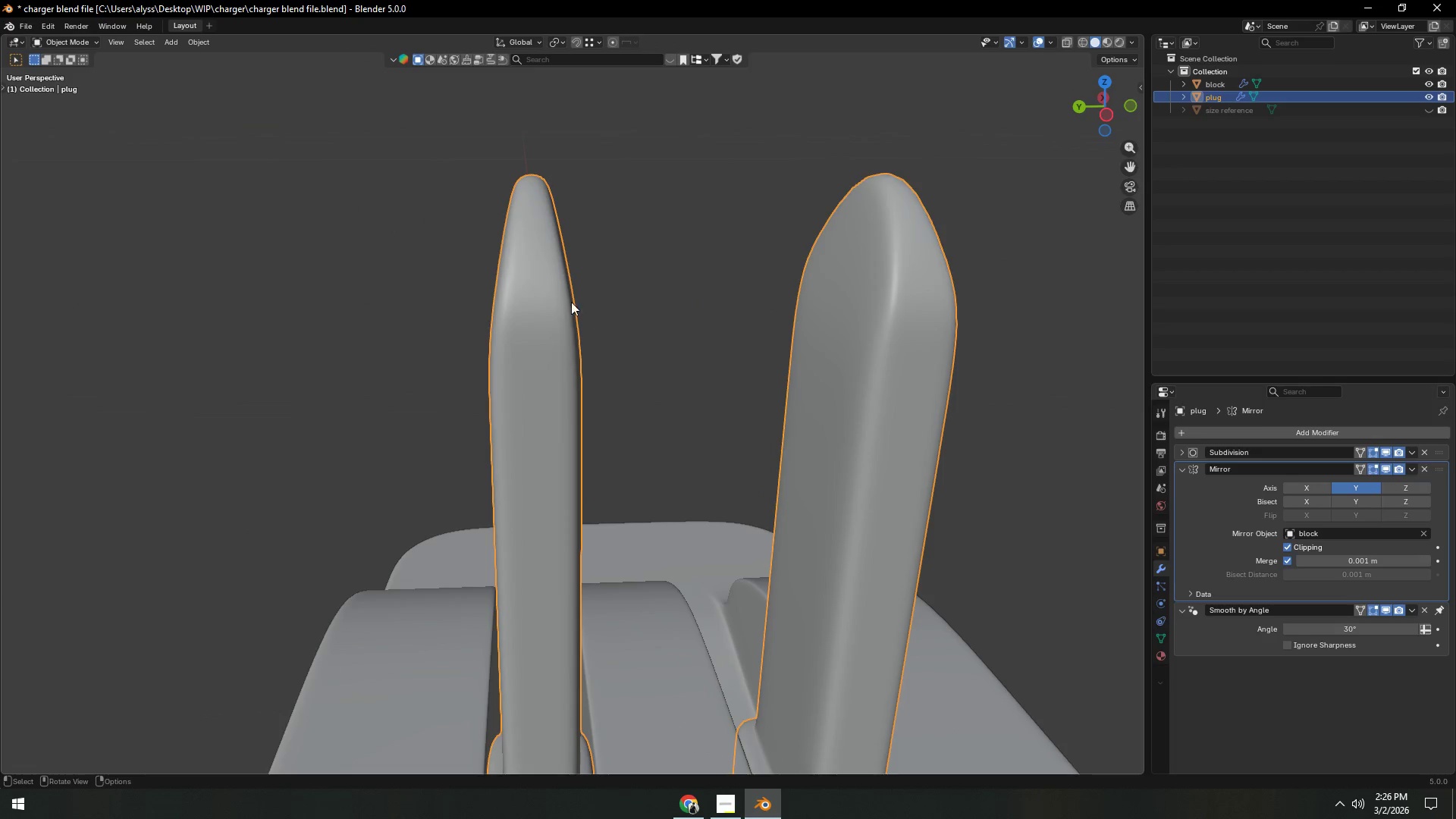 
key(Shift+ShiftLeft)
 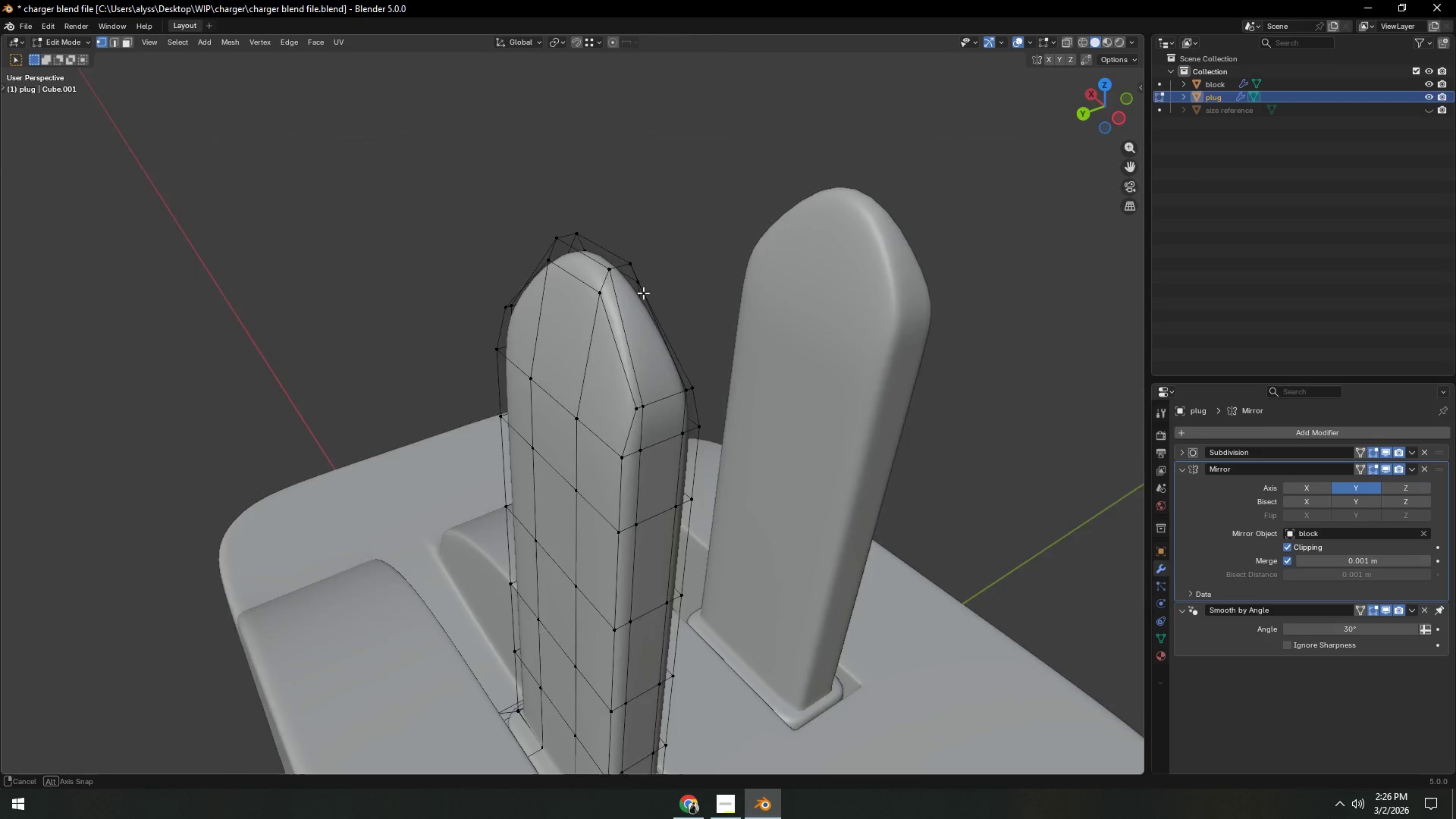 
key(3)
 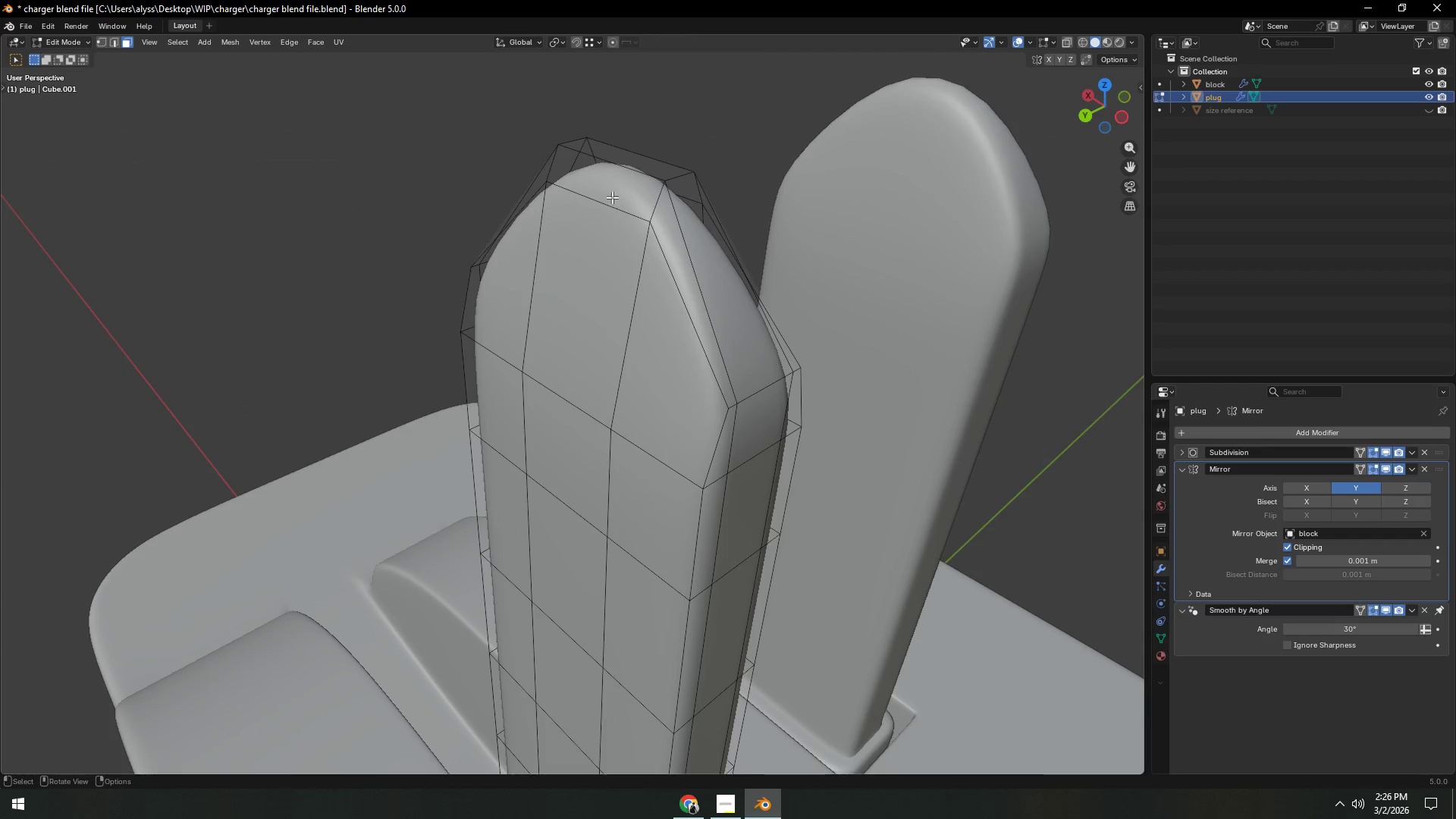 
scroll: coordinate [642, 290], scroll_direction: up, amount: 2.0
 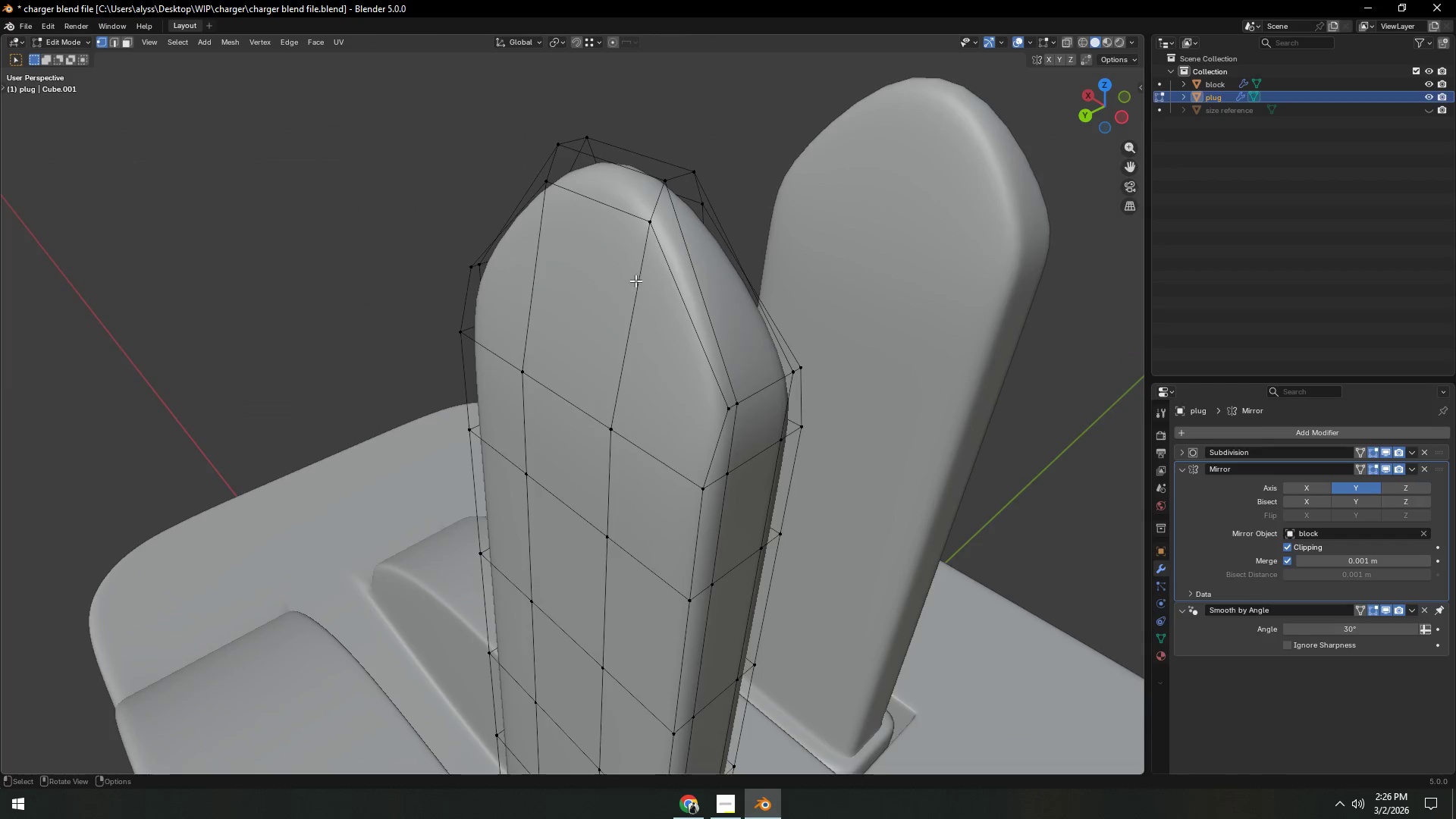 
left_click([611, 193])
 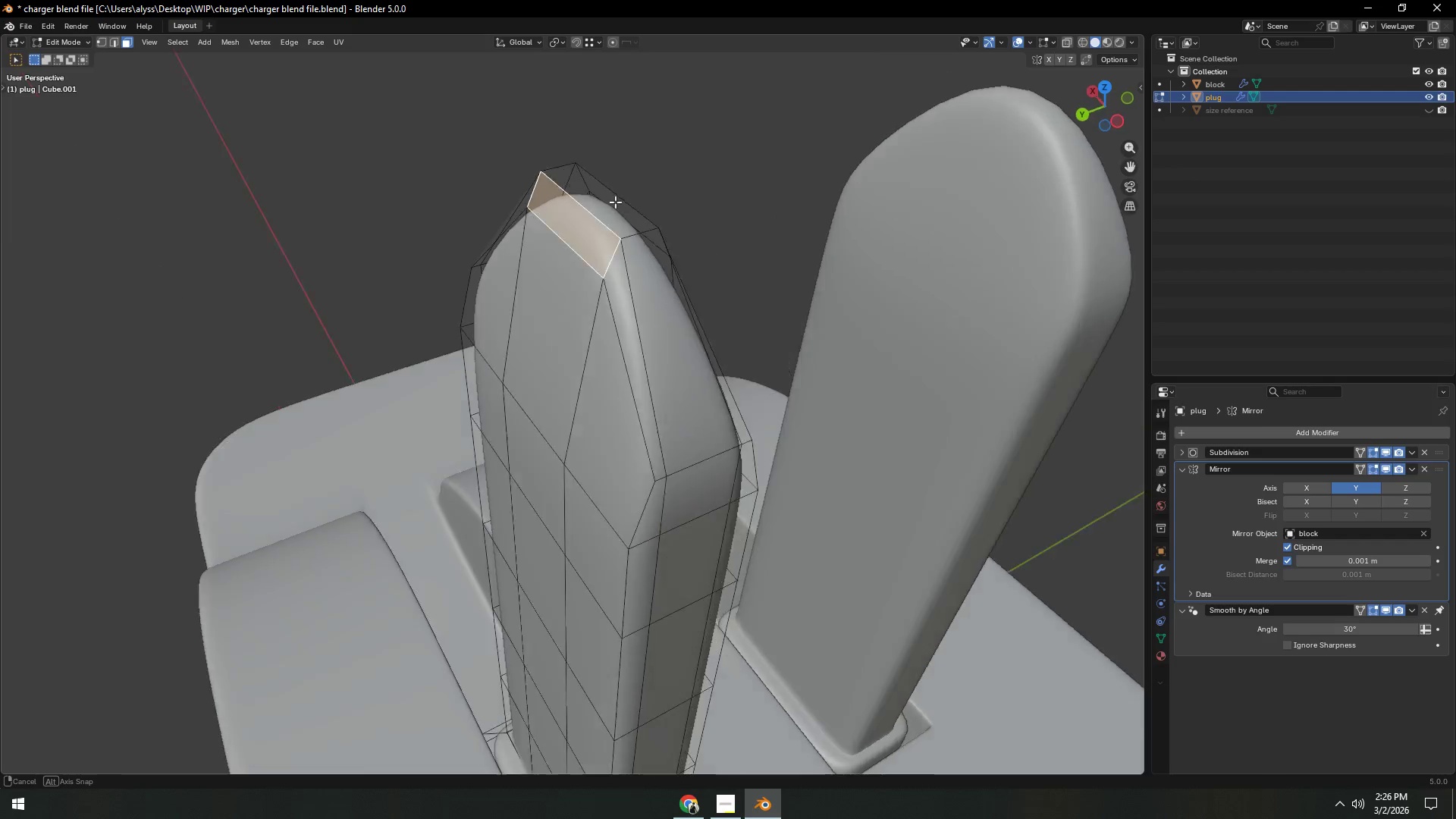 
key(Shift+ShiftLeft)
 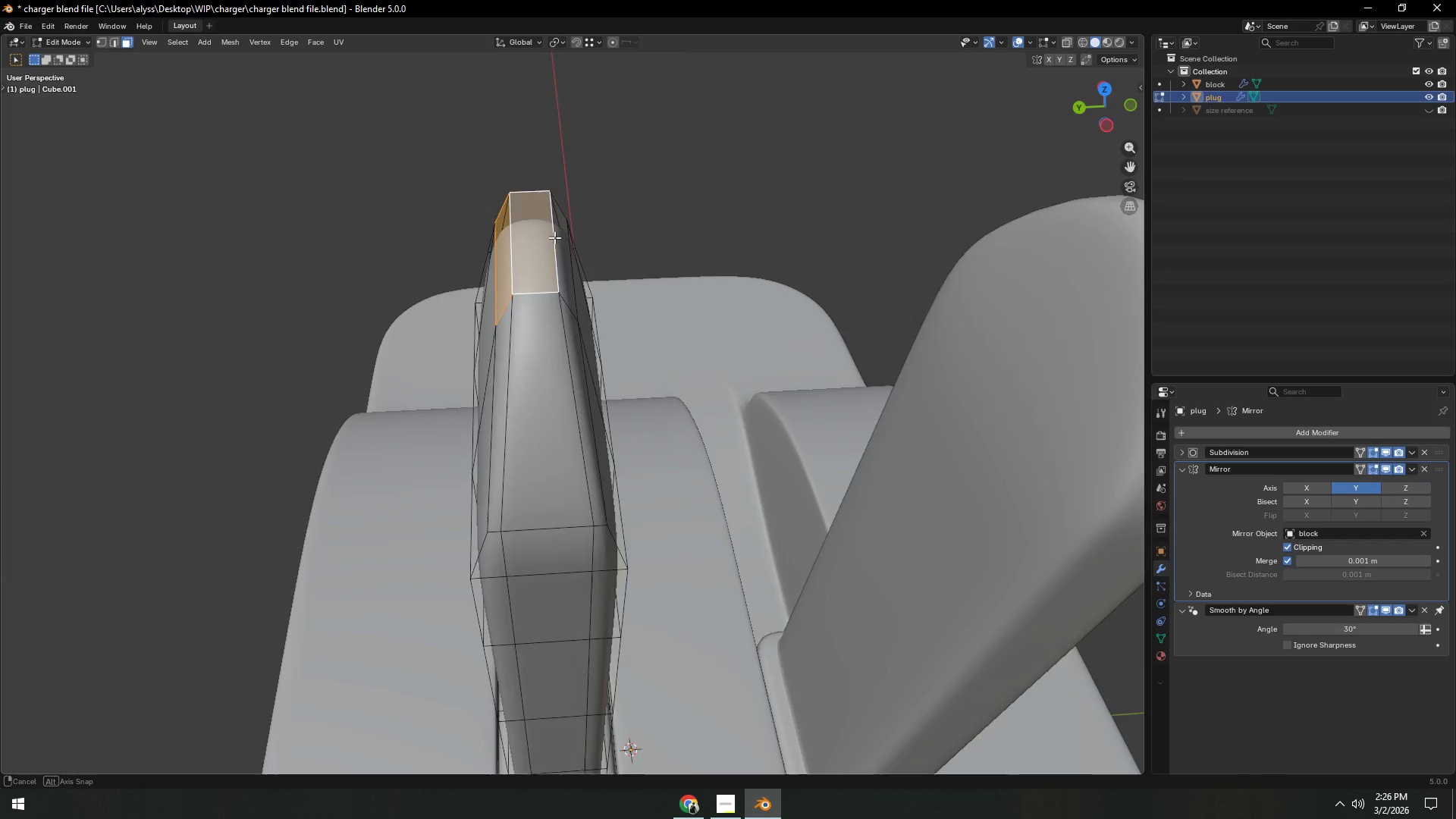 
key(Shift+ShiftLeft)
 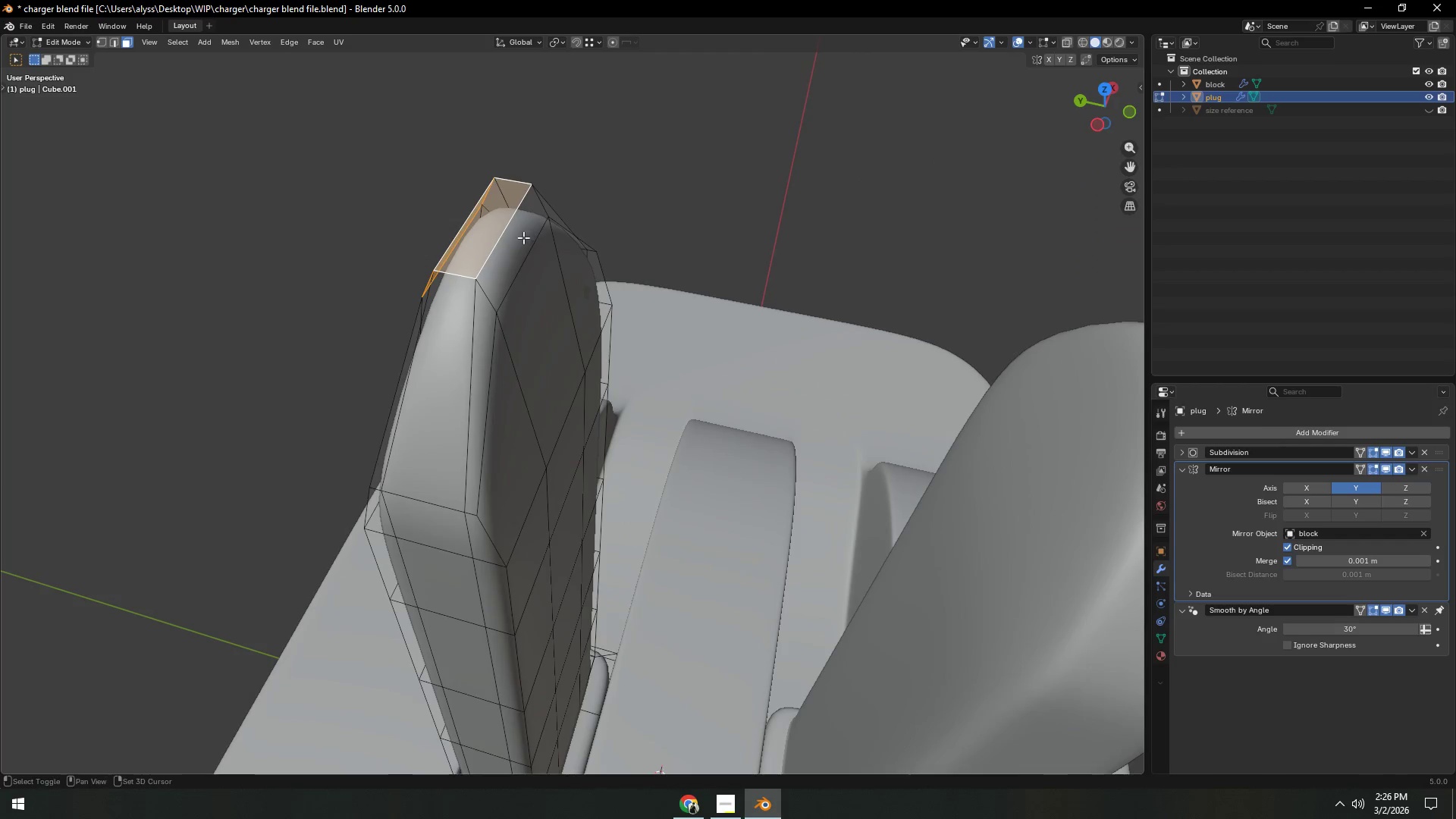 
left_click([518, 235])
 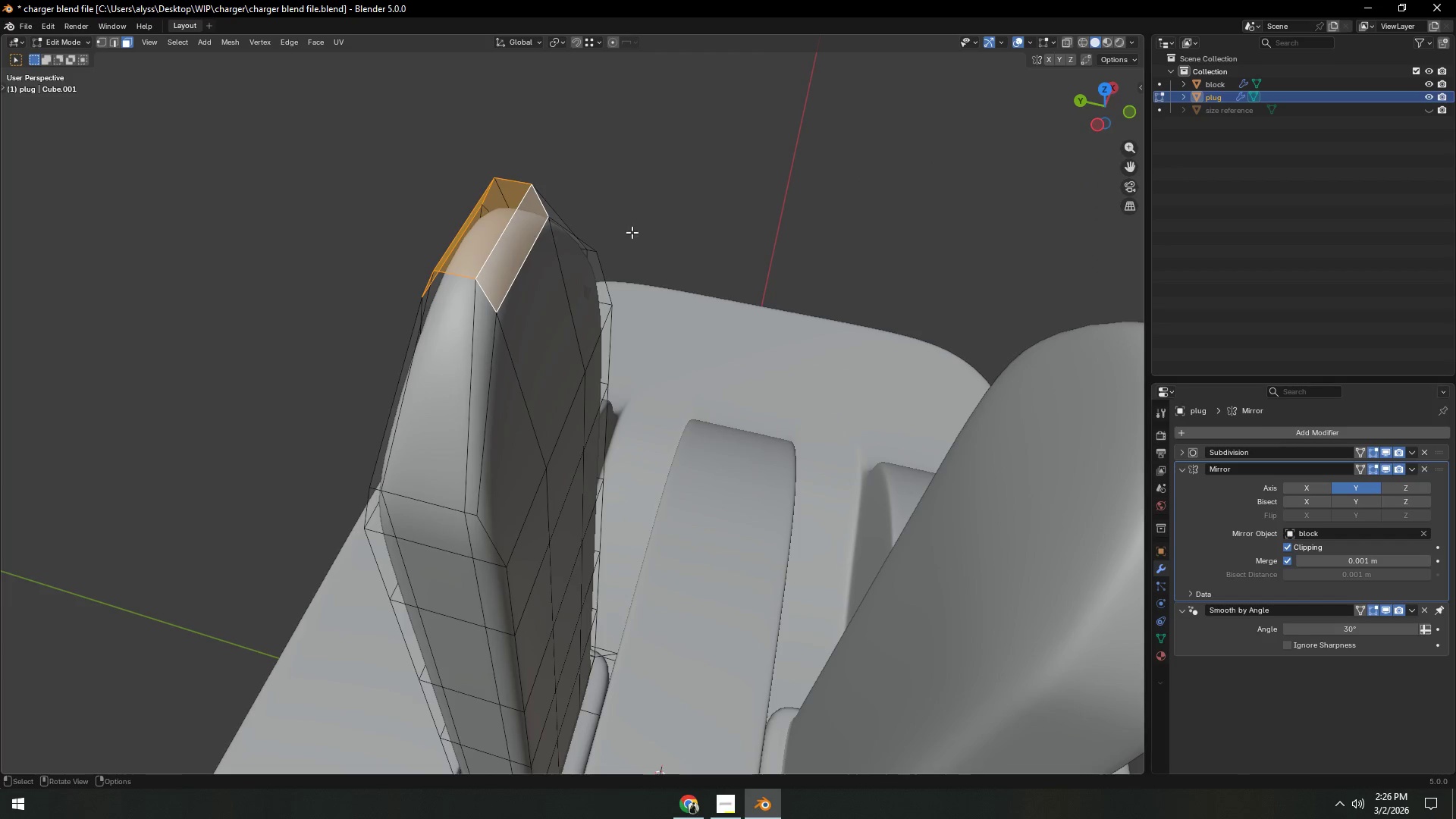 
type(gz)
 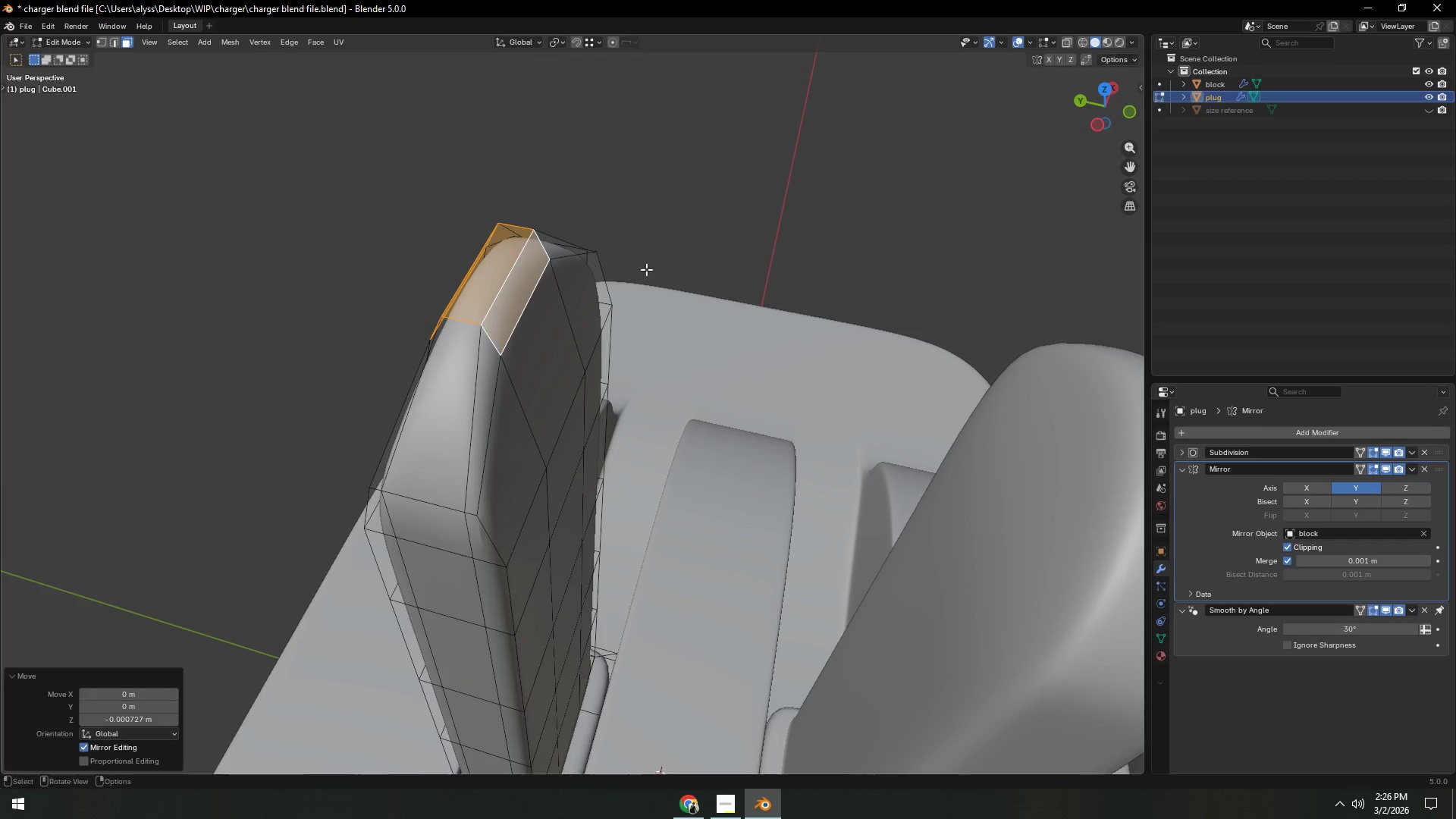 
double_click([721, 195])
 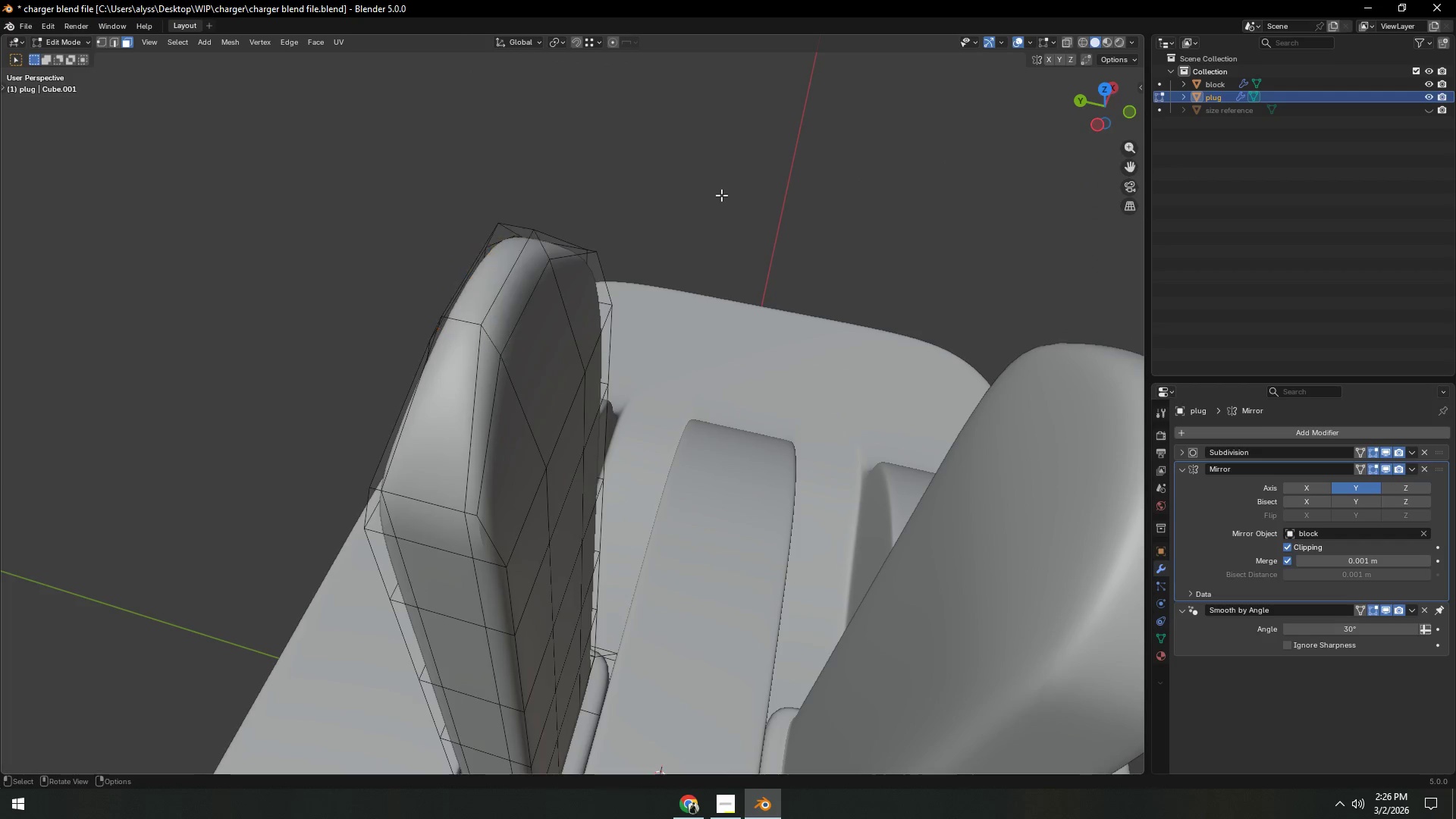 
key(Tab)
 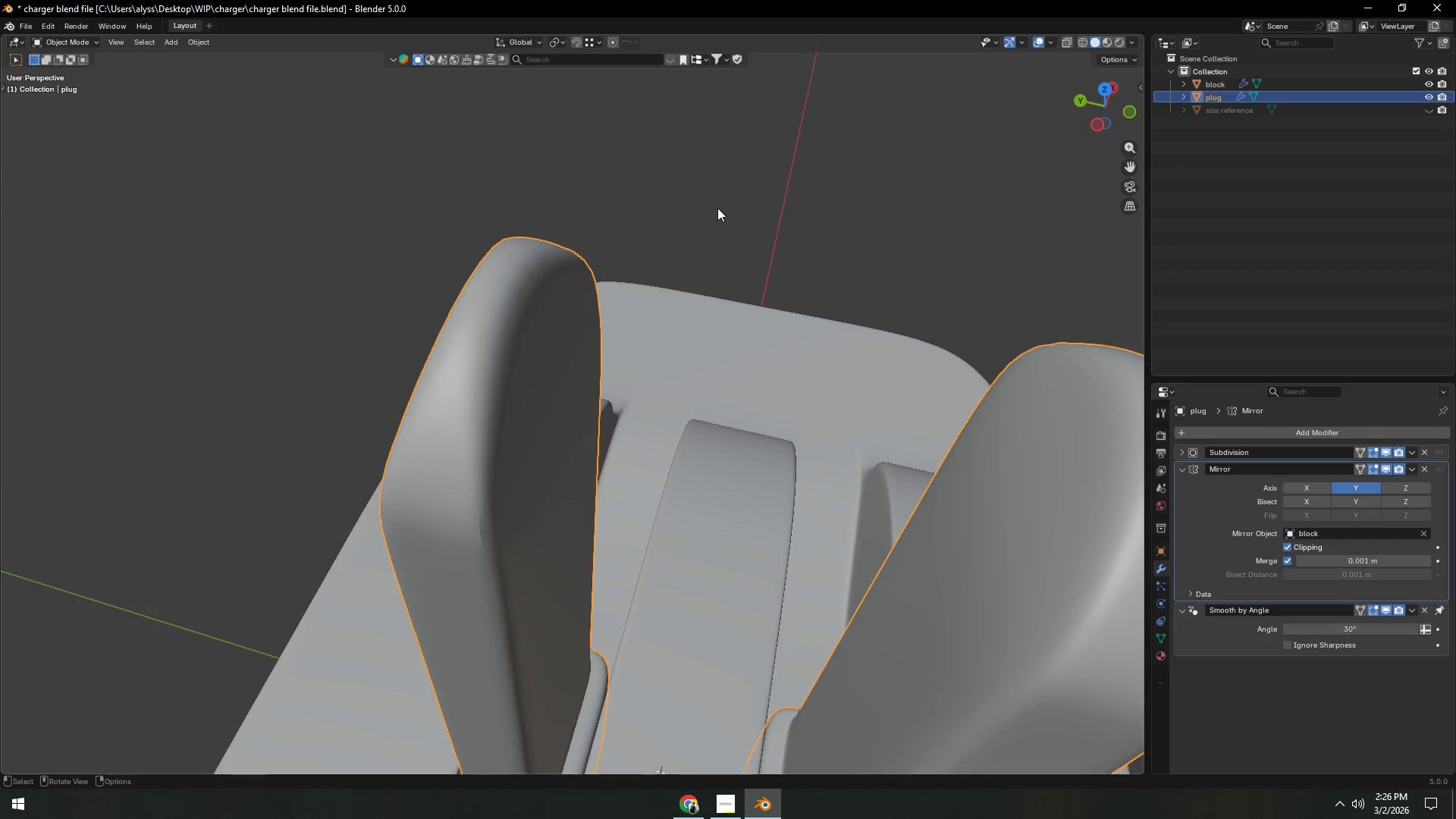 
scroll: coordinate [674, 267], scroll_direction: down, amount: 4.0
 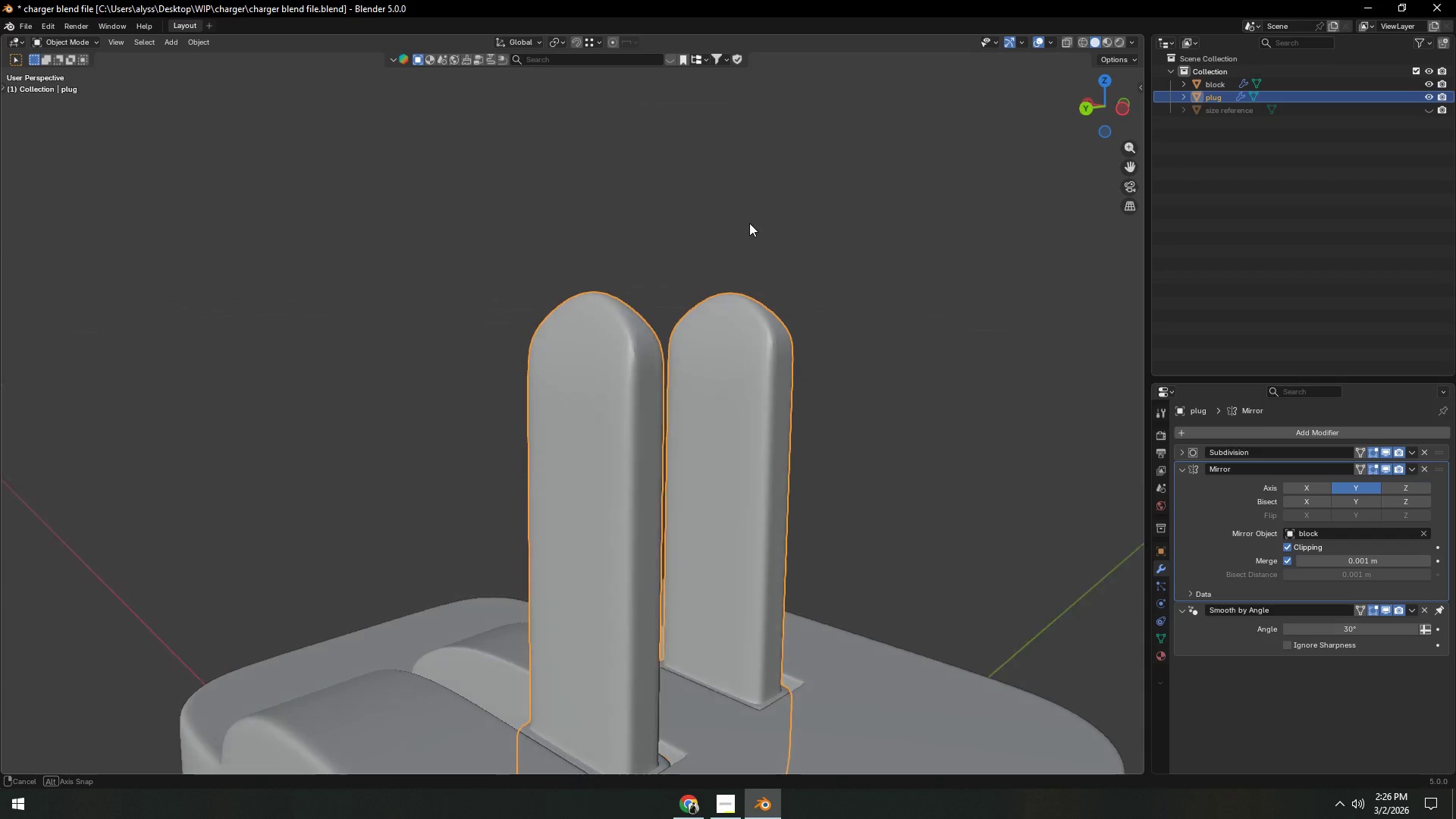 
left_click([873, 221])
 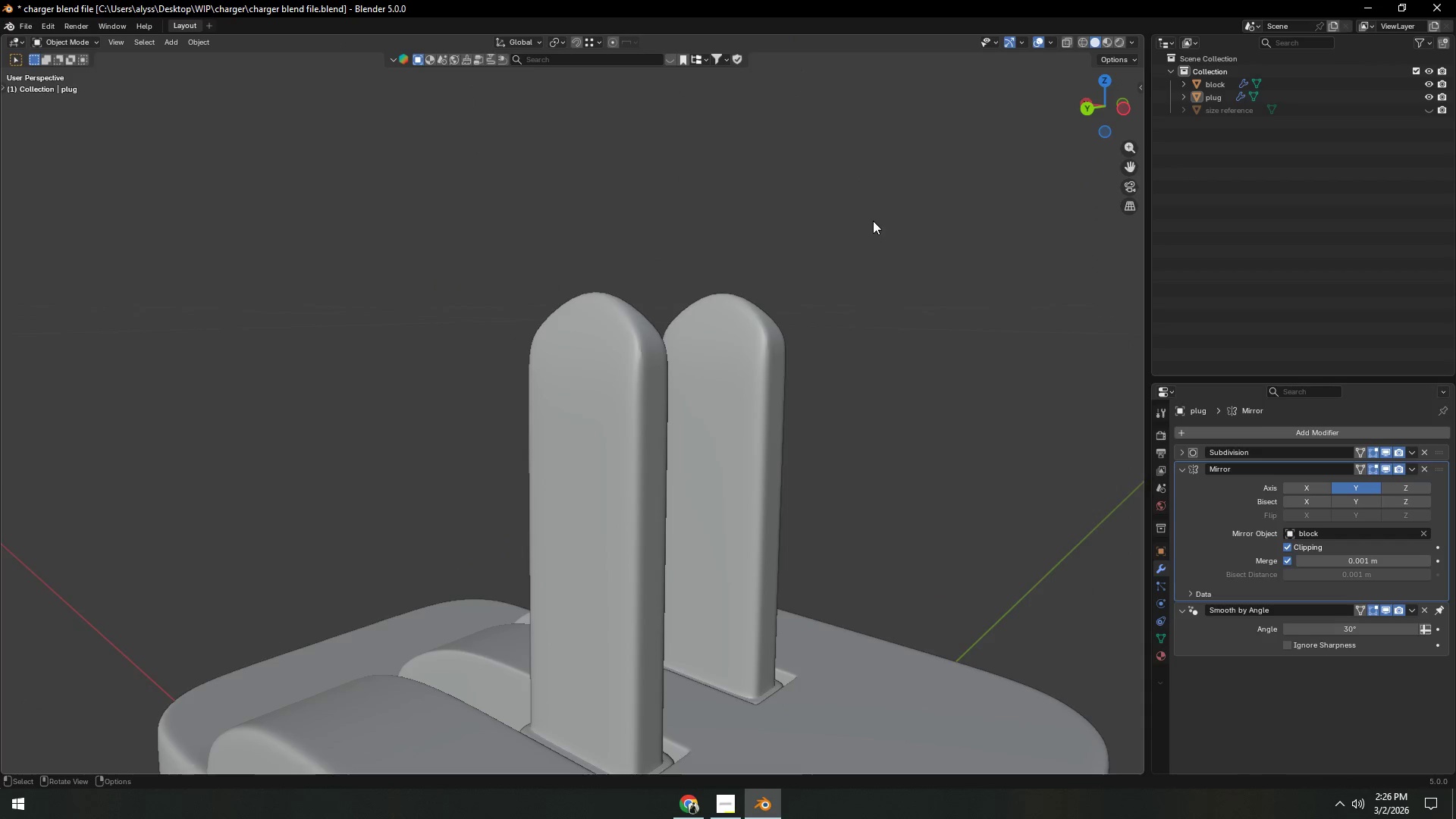 
scroll: coordinate [871, 232], scroll_direction: down, amount: 3.0
 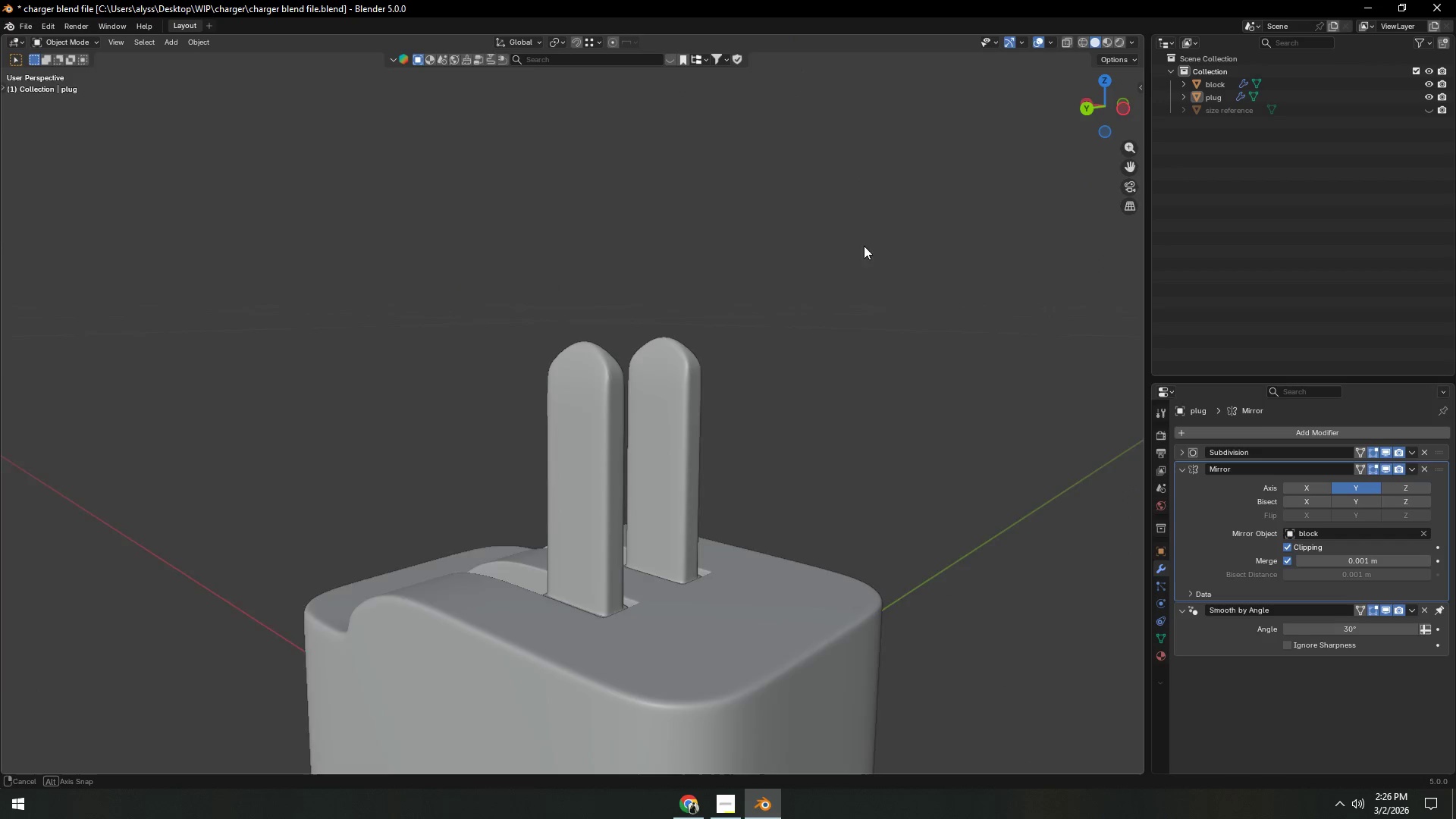 
key(Control+S)
 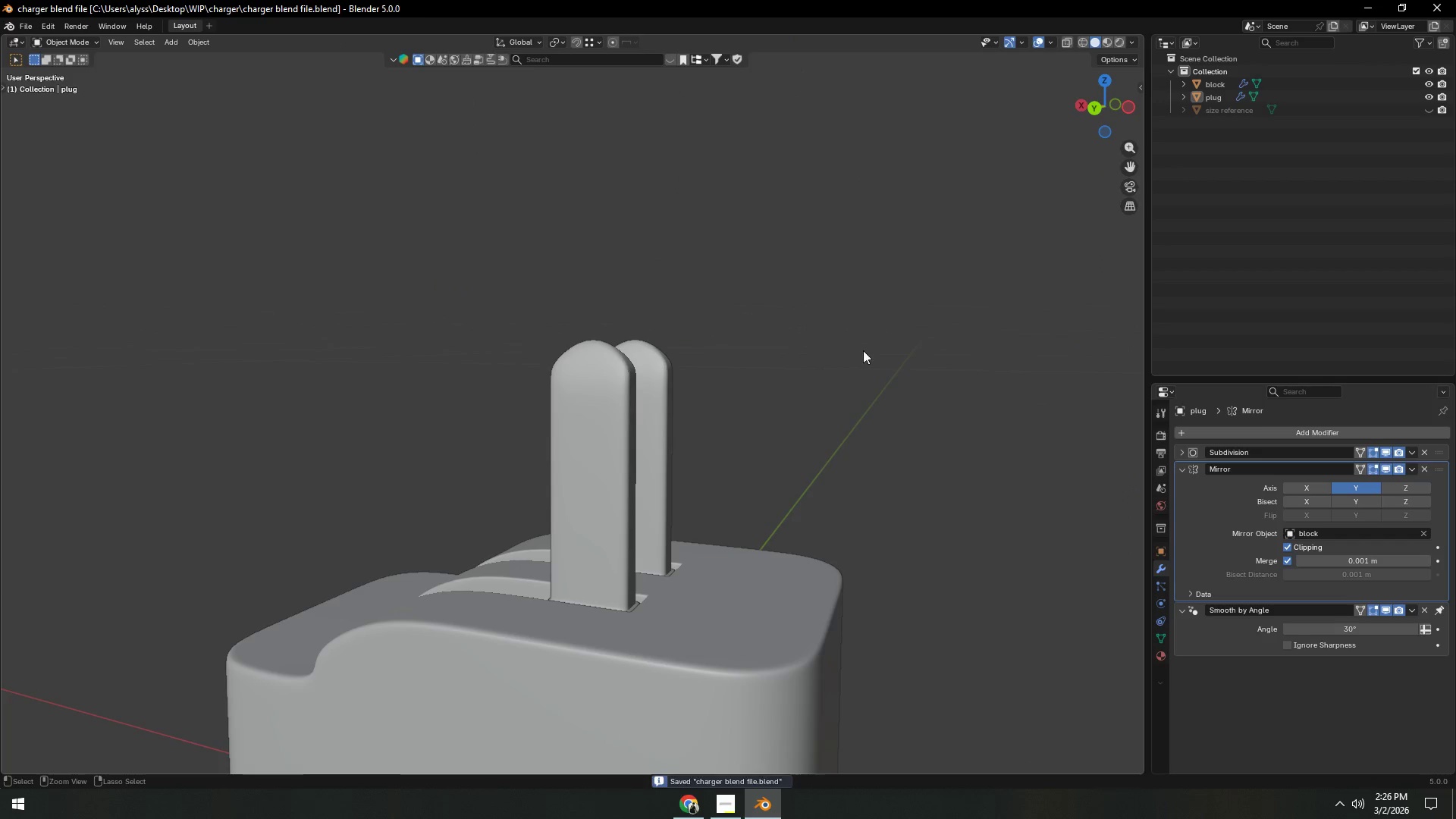 
scroll: coordinate [842, 413], scroll_direction: down, amount: 4.0
 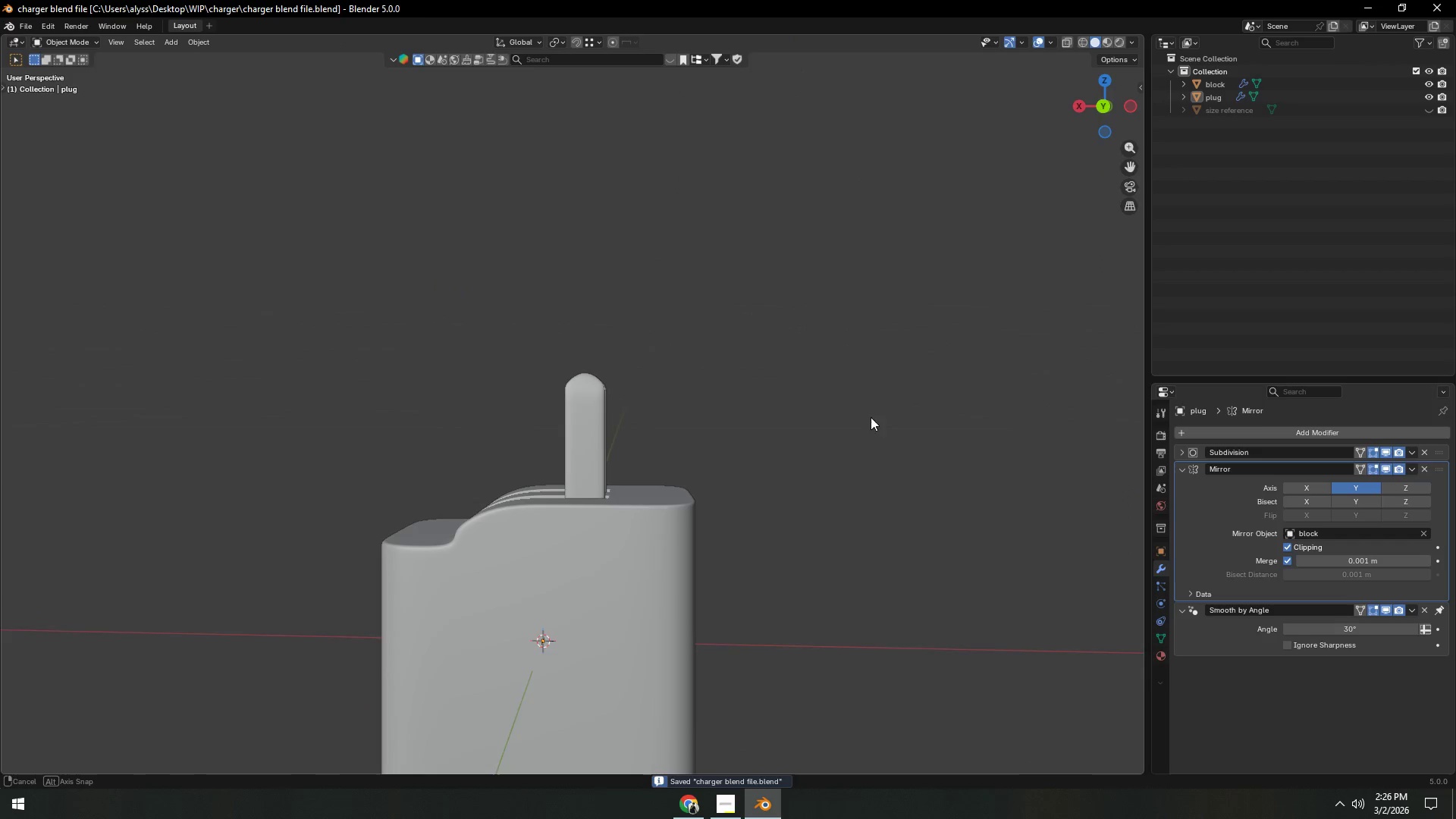 
scroll: coordinate [832, 428], scroll_direction: up, amount: 7.0
 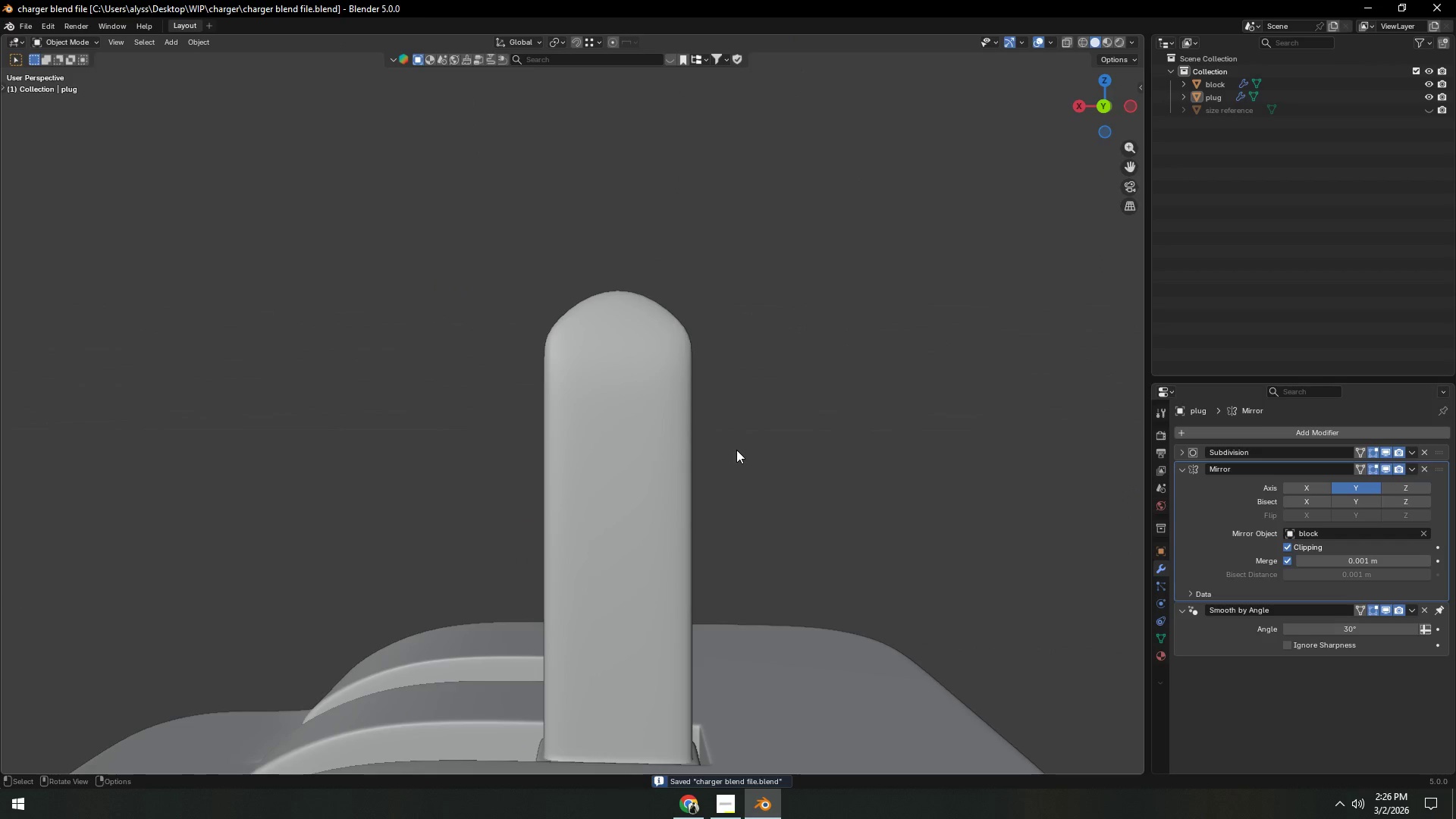 
left_click([657, 468])
 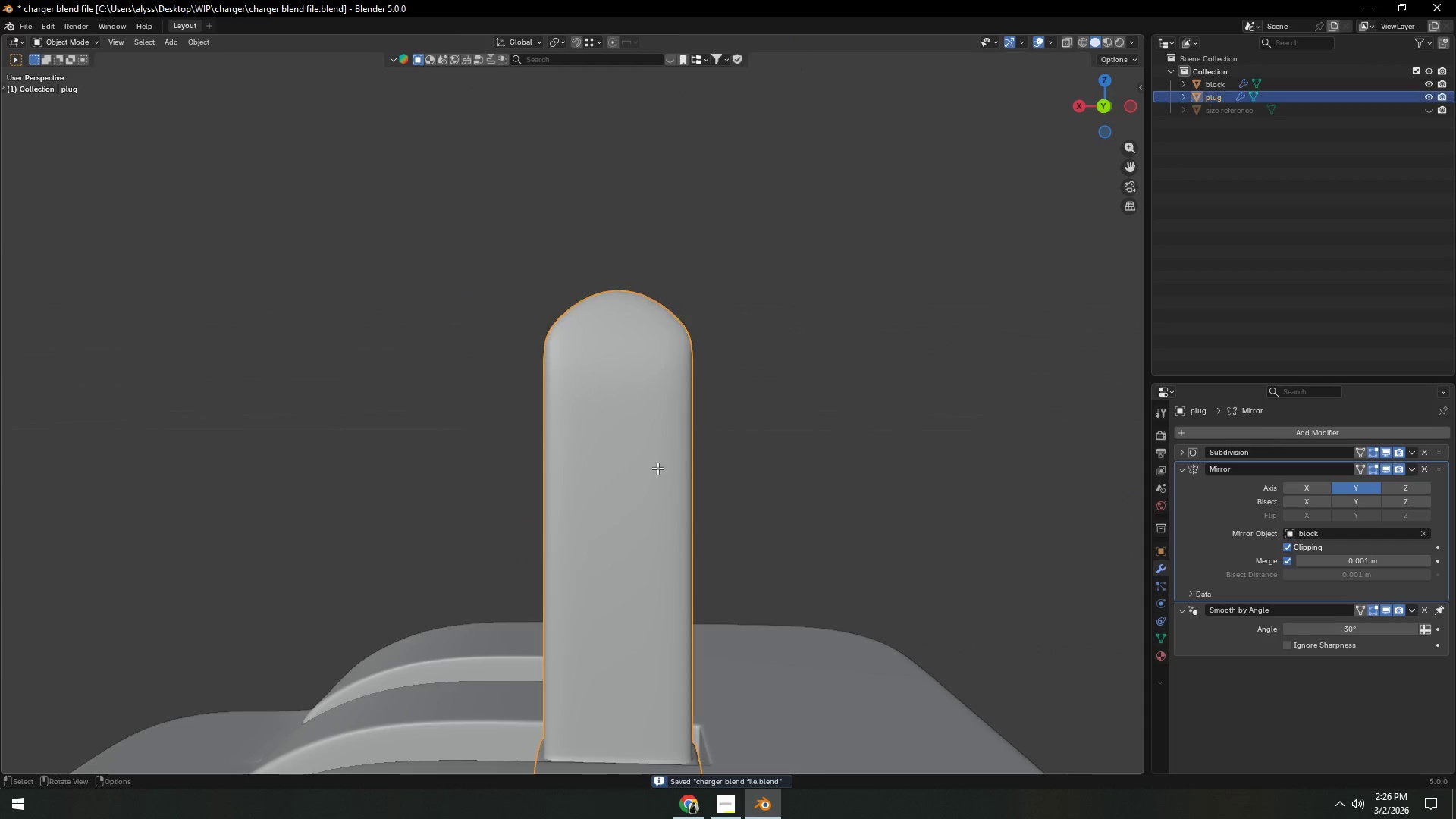 
key(Tab)
 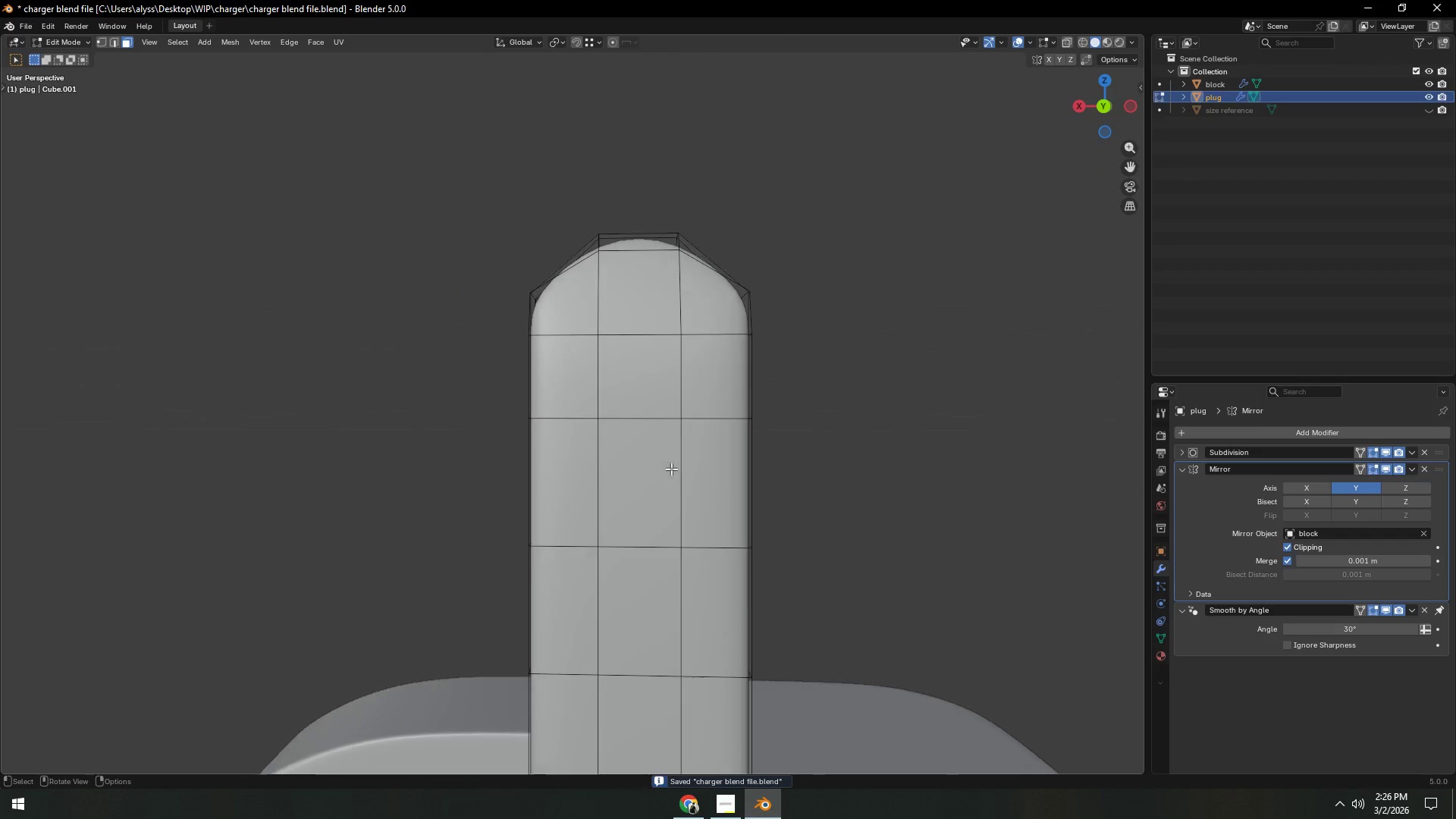 
scroll: coordinate [647, 435], scroll_direction: up, amount: 4.0
 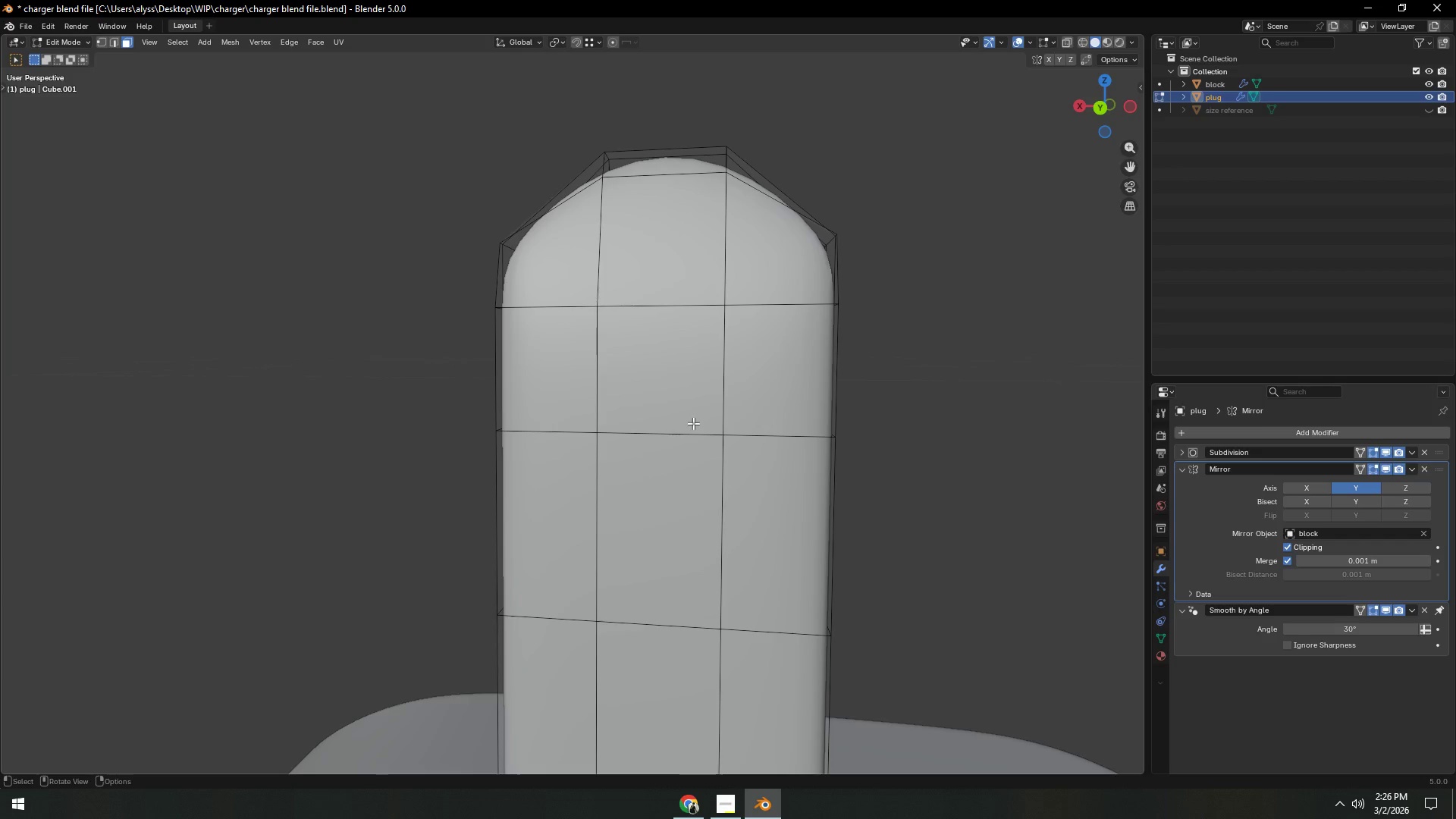 
key(Shift+ShiftLeft)
 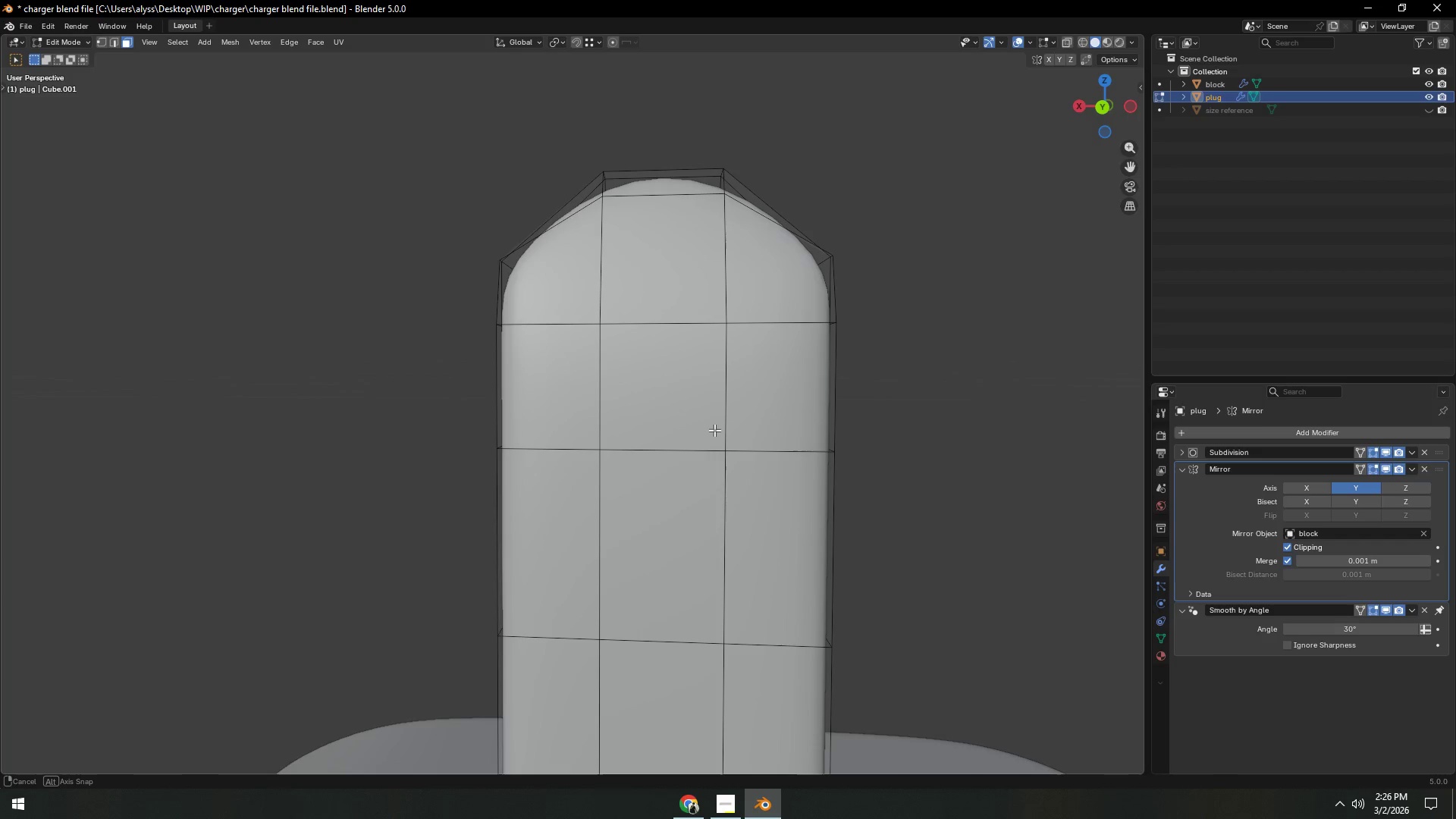 
scroll: coordinate [714, 430], scroll_direction: up, amount: 1.0
 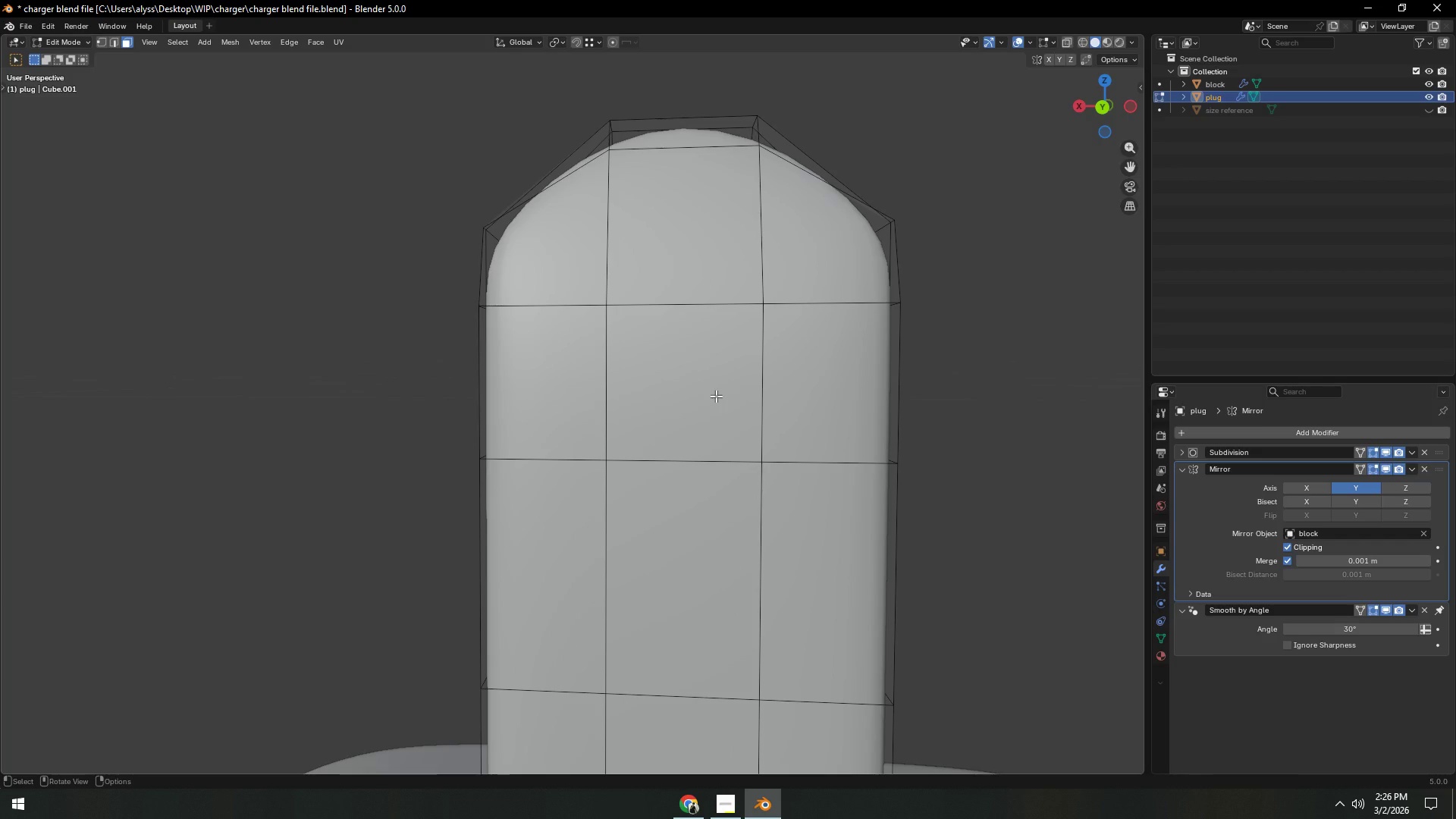 
hold_key(key=ShiftLeft, duration=0.39)
 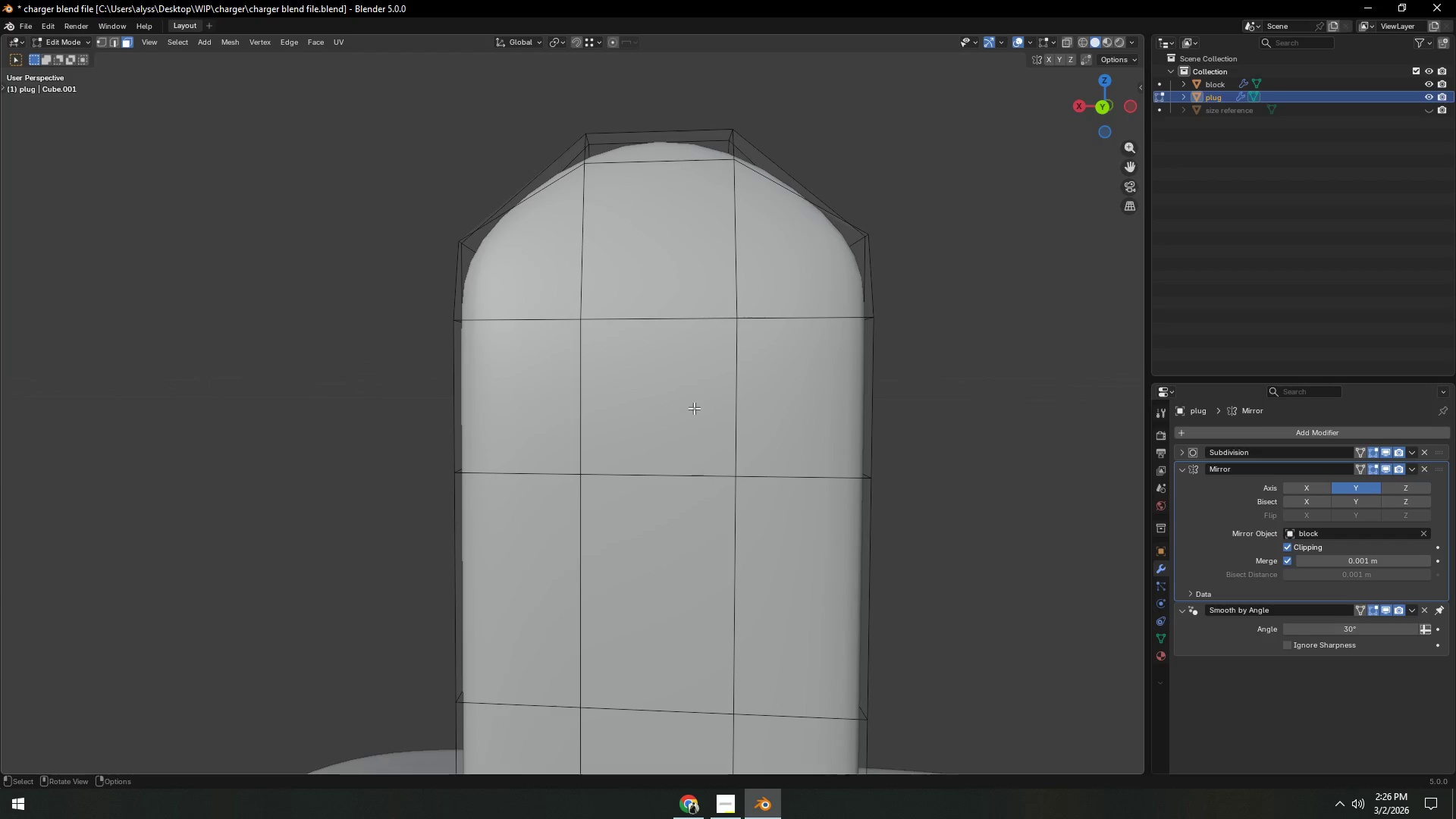 
key(2)
 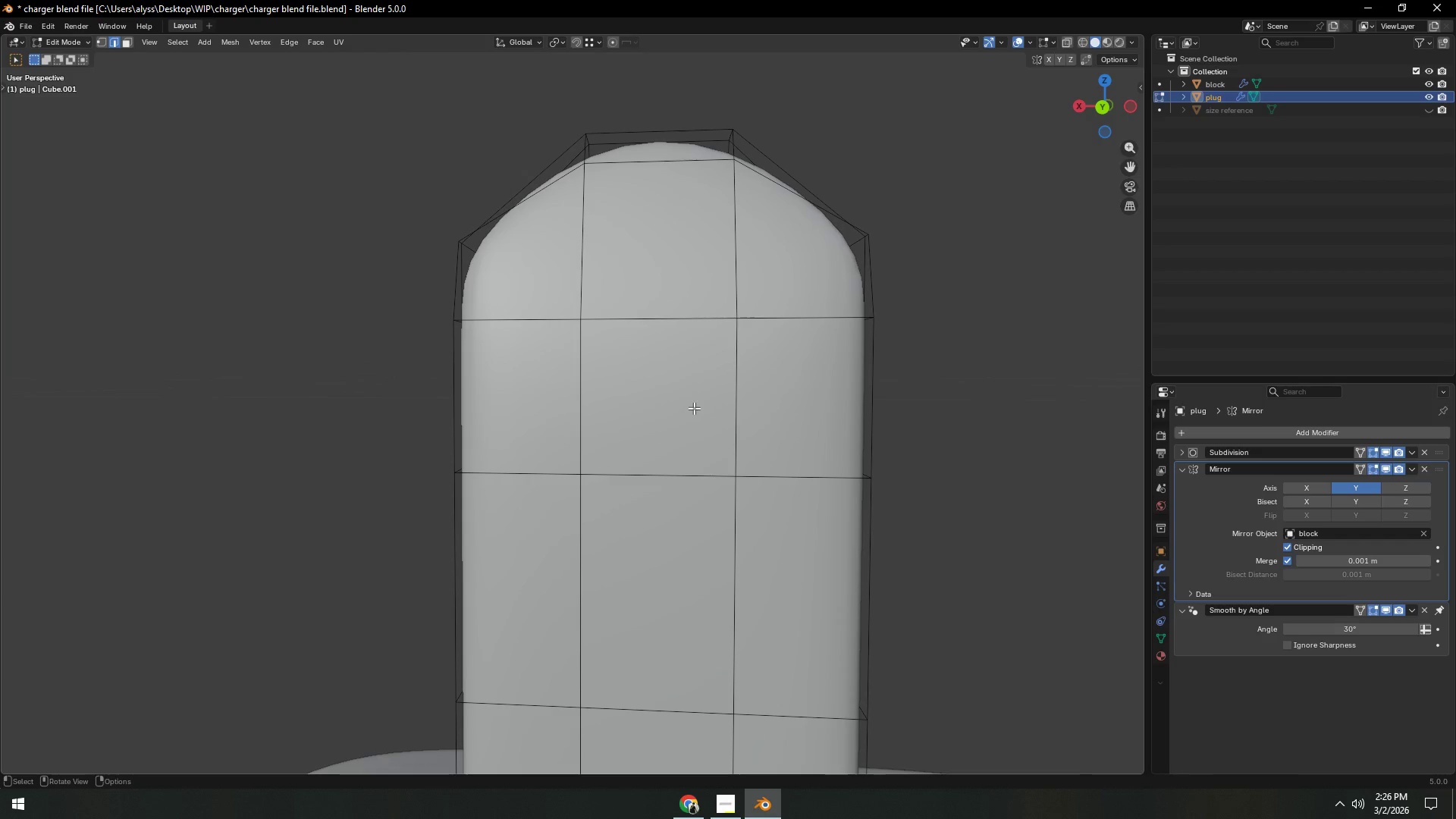 
left_click([694, 408])
 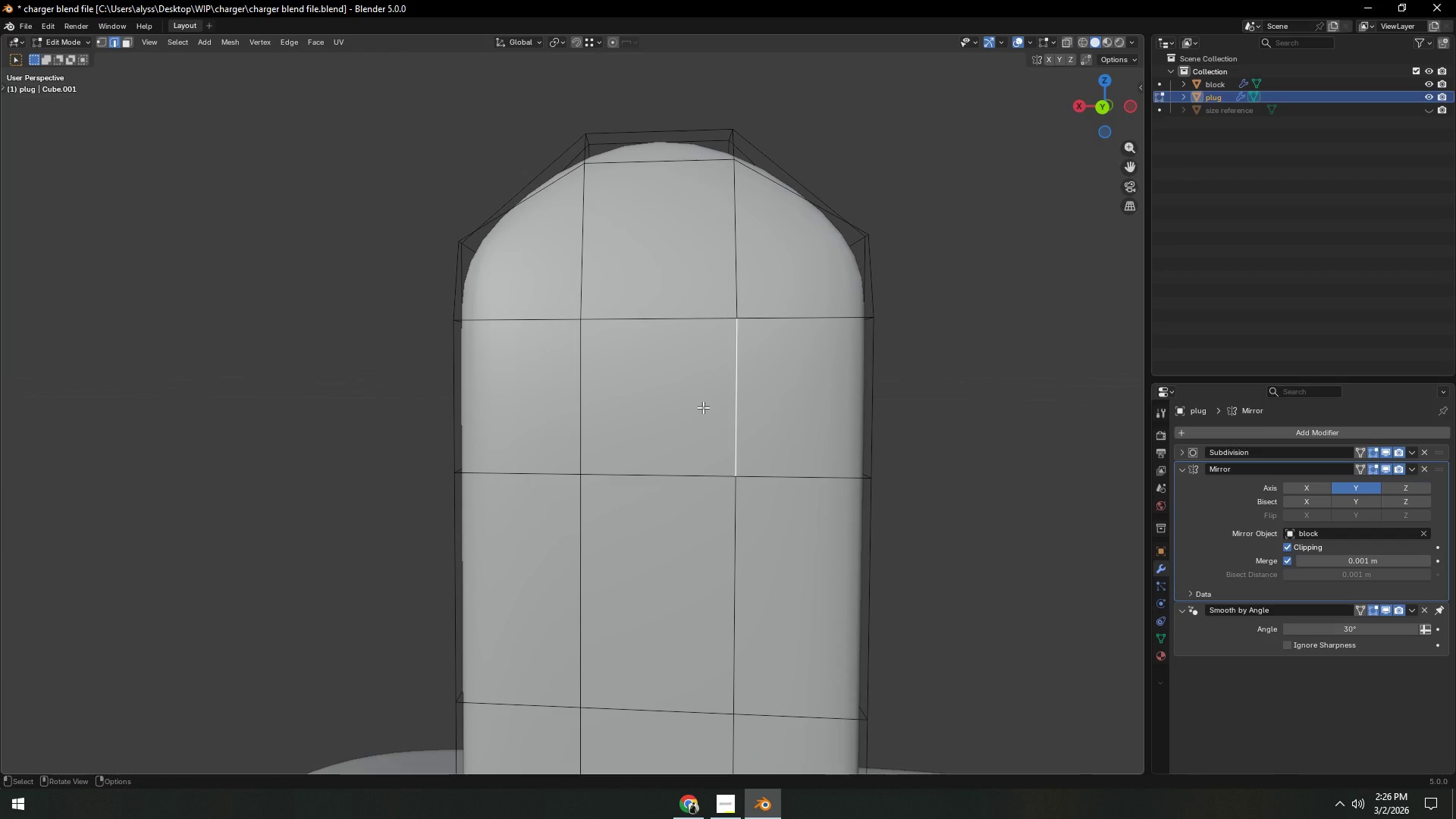 
key(3)
 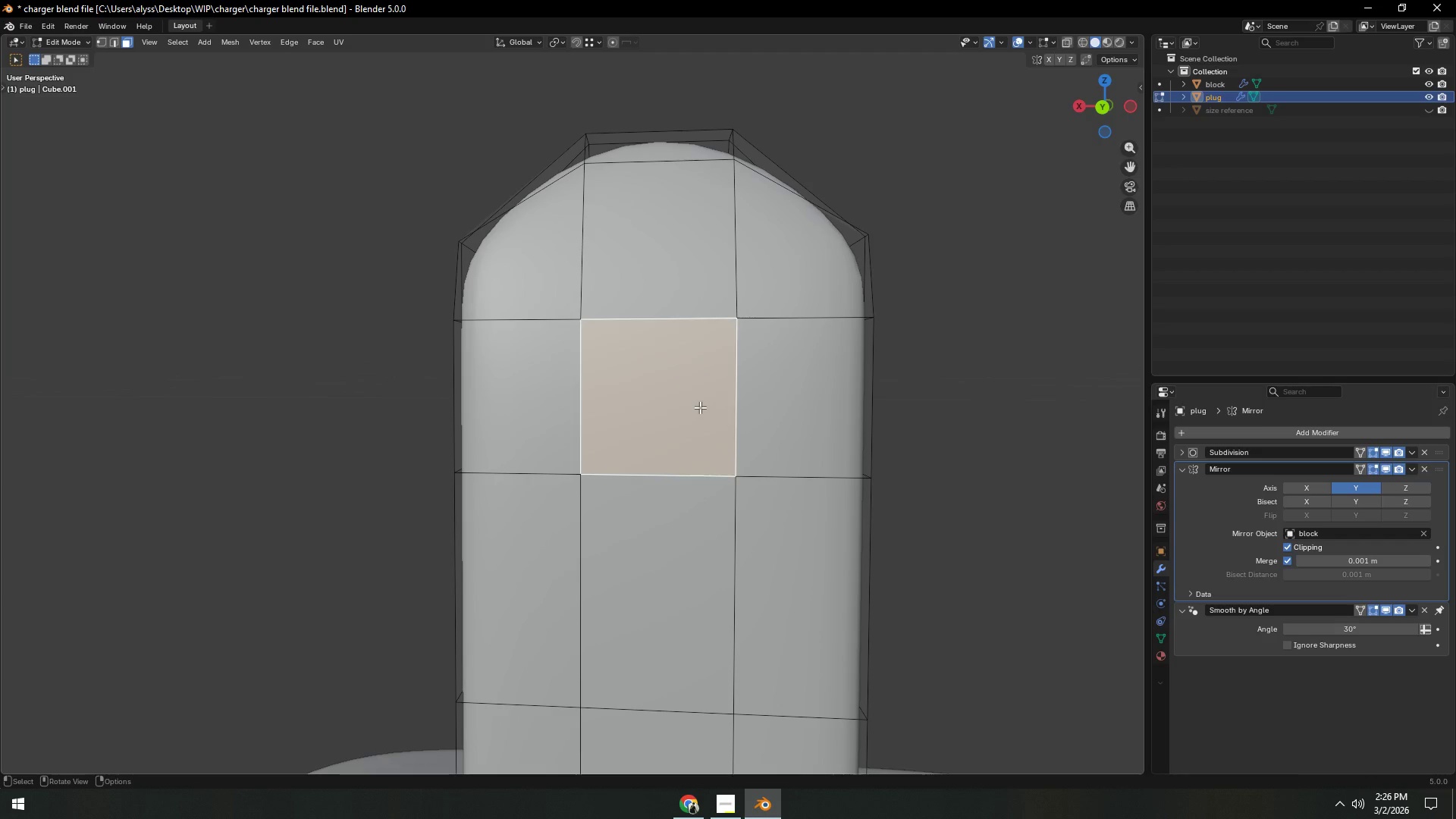 
left_click([700, 407])
 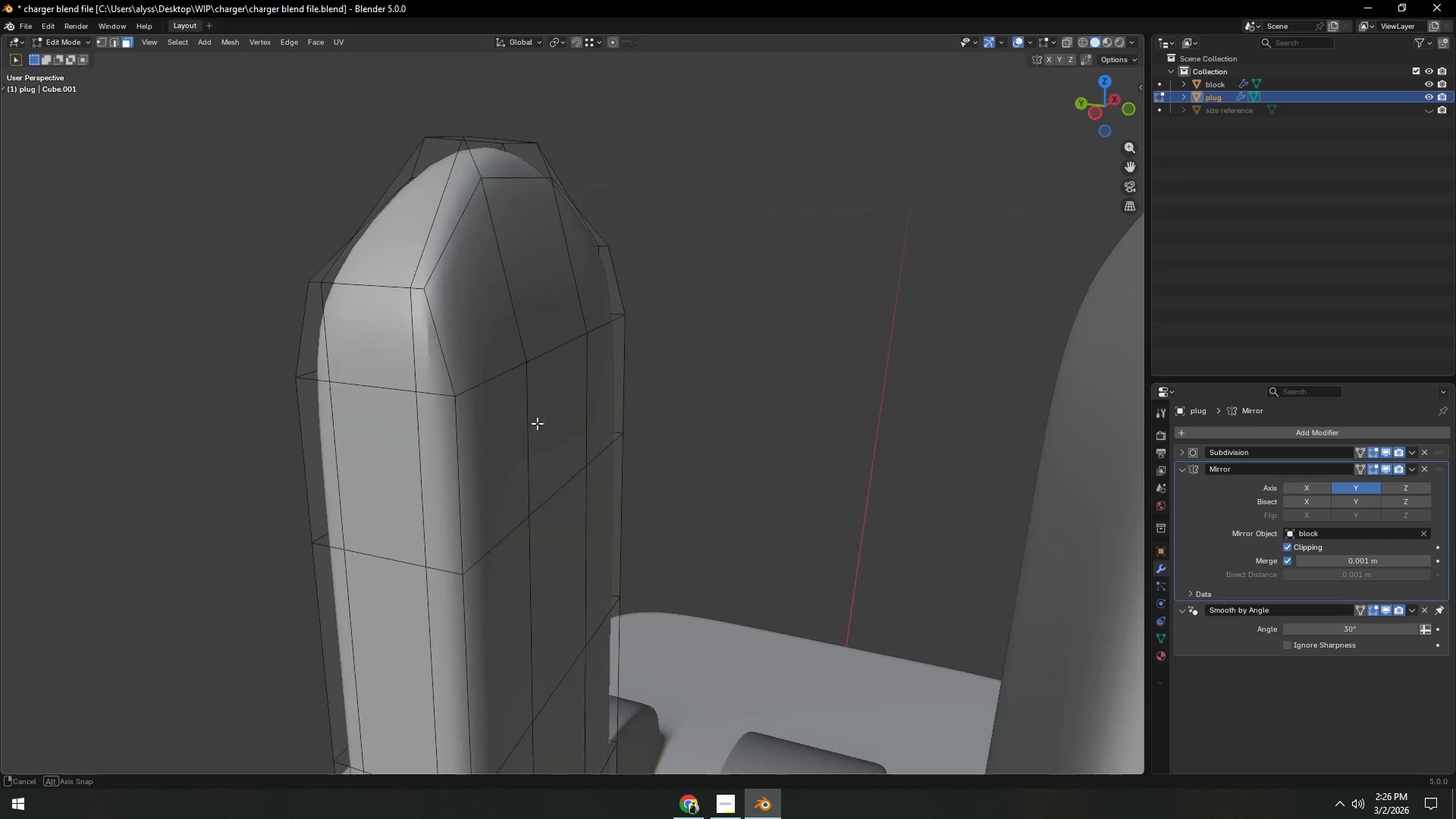 
hold_key(key=ShiftLeft, duration=0.69)
left_click([468, 405])
 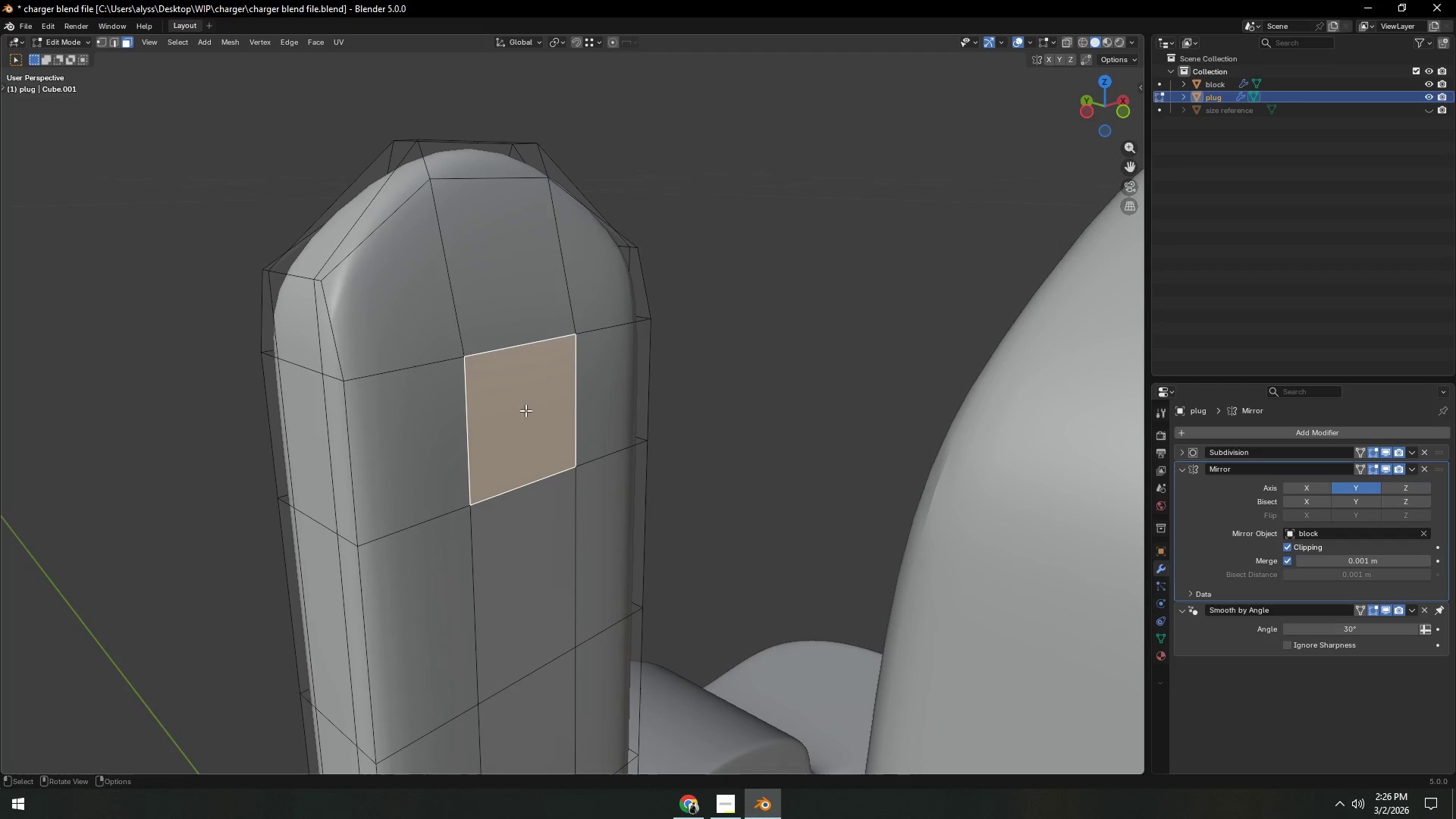 
key(I)
 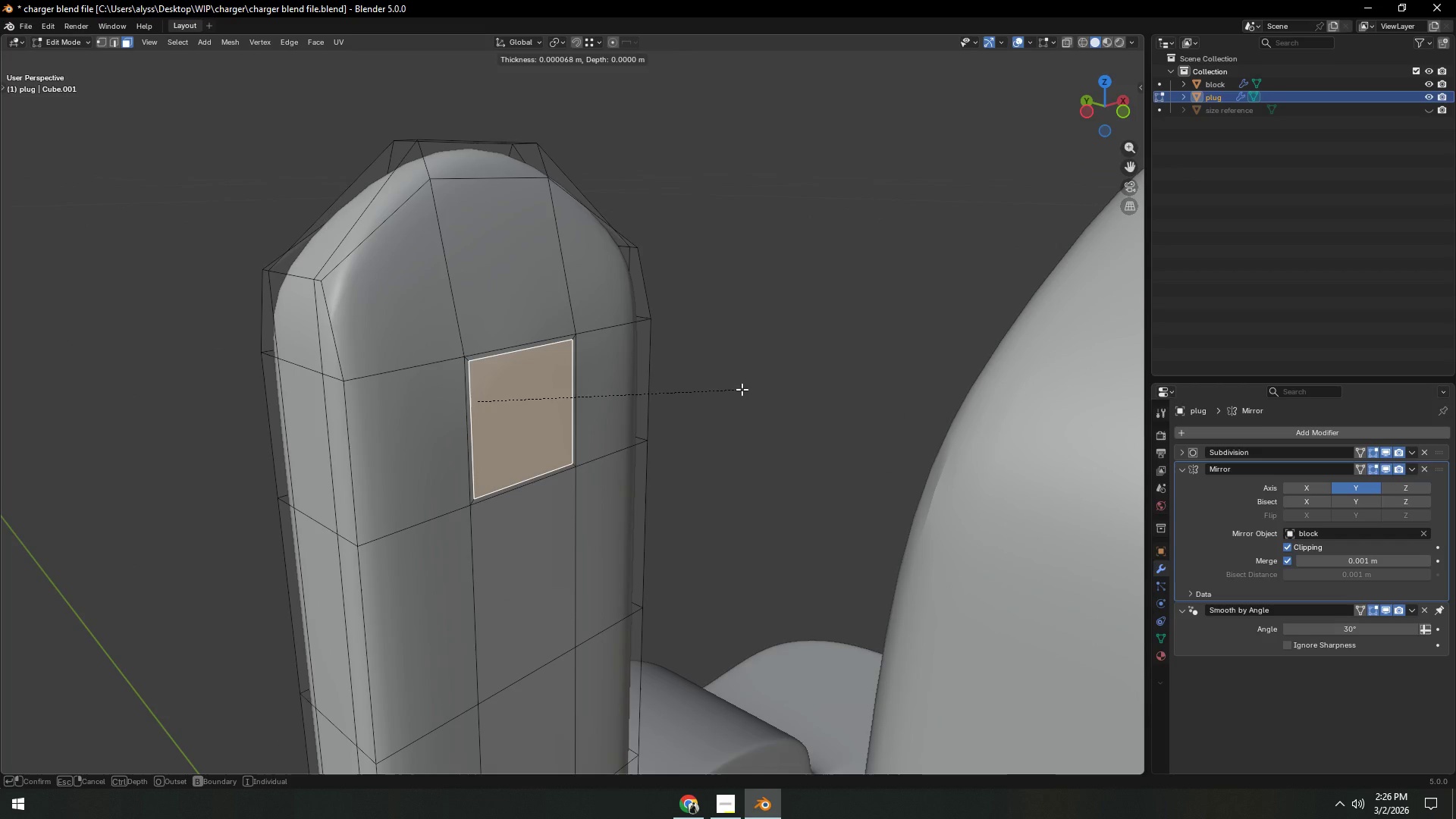 
left_click([742, 389])
 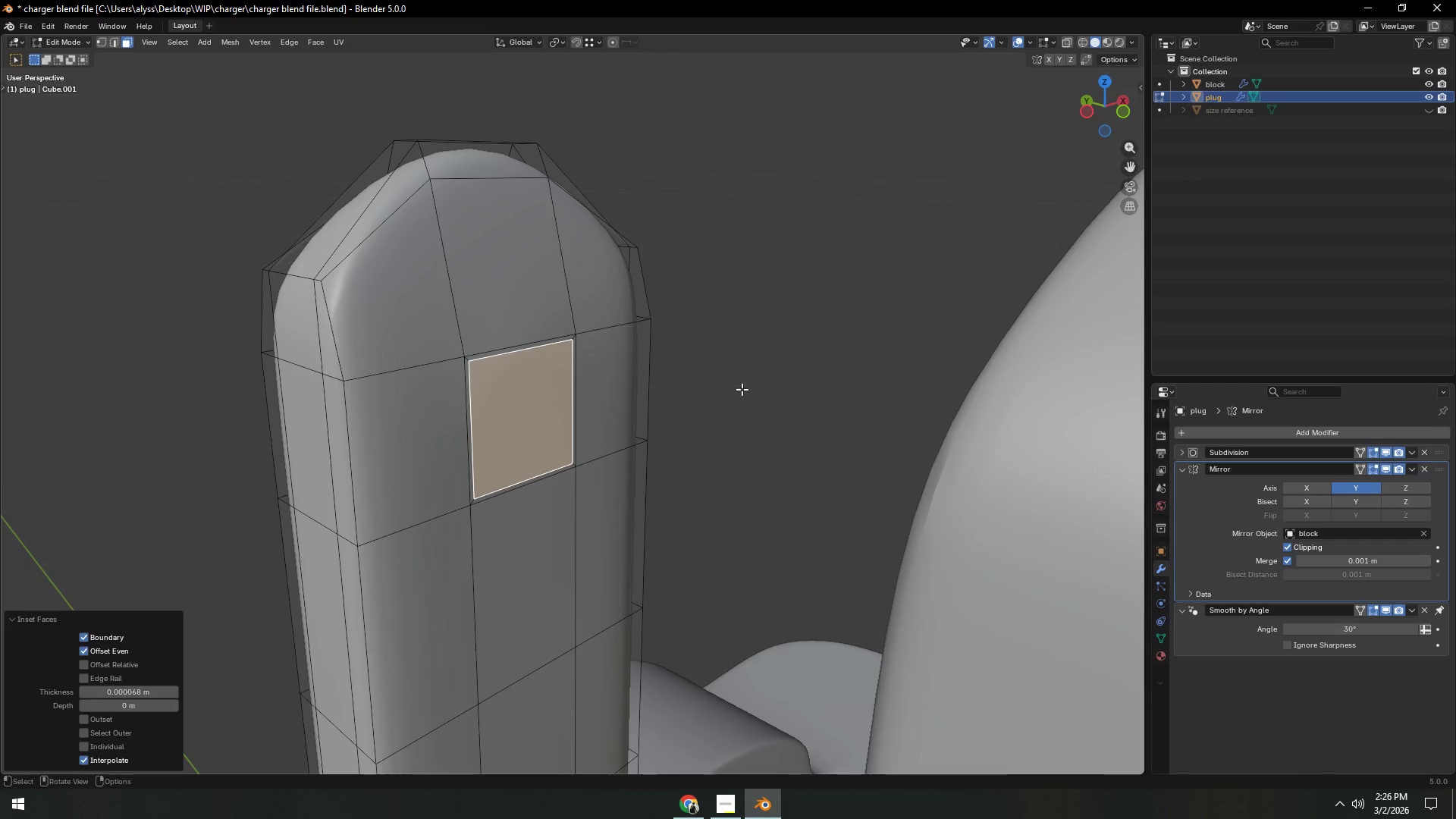 
key(X)
 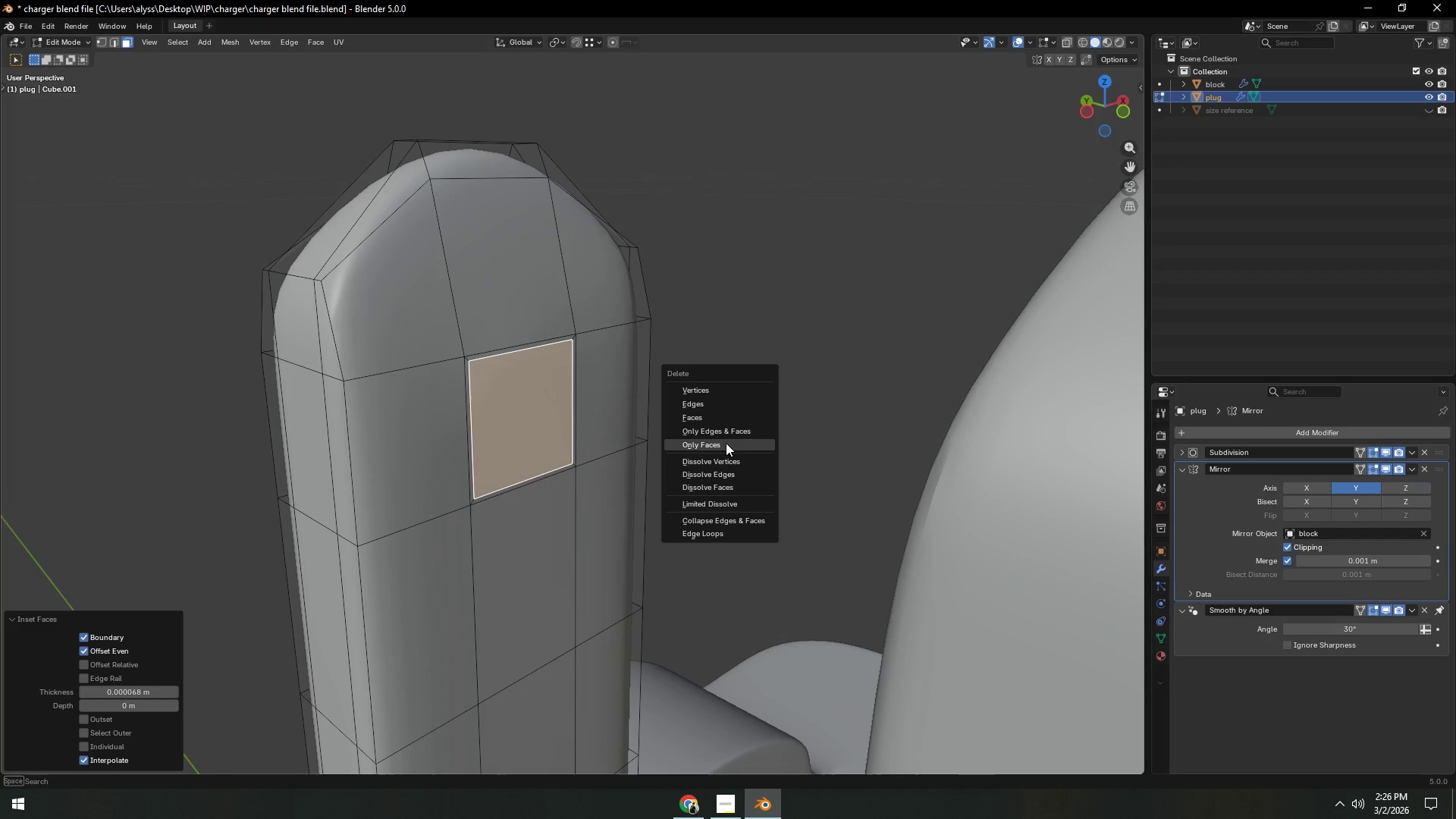 
left_click([726, 444])
 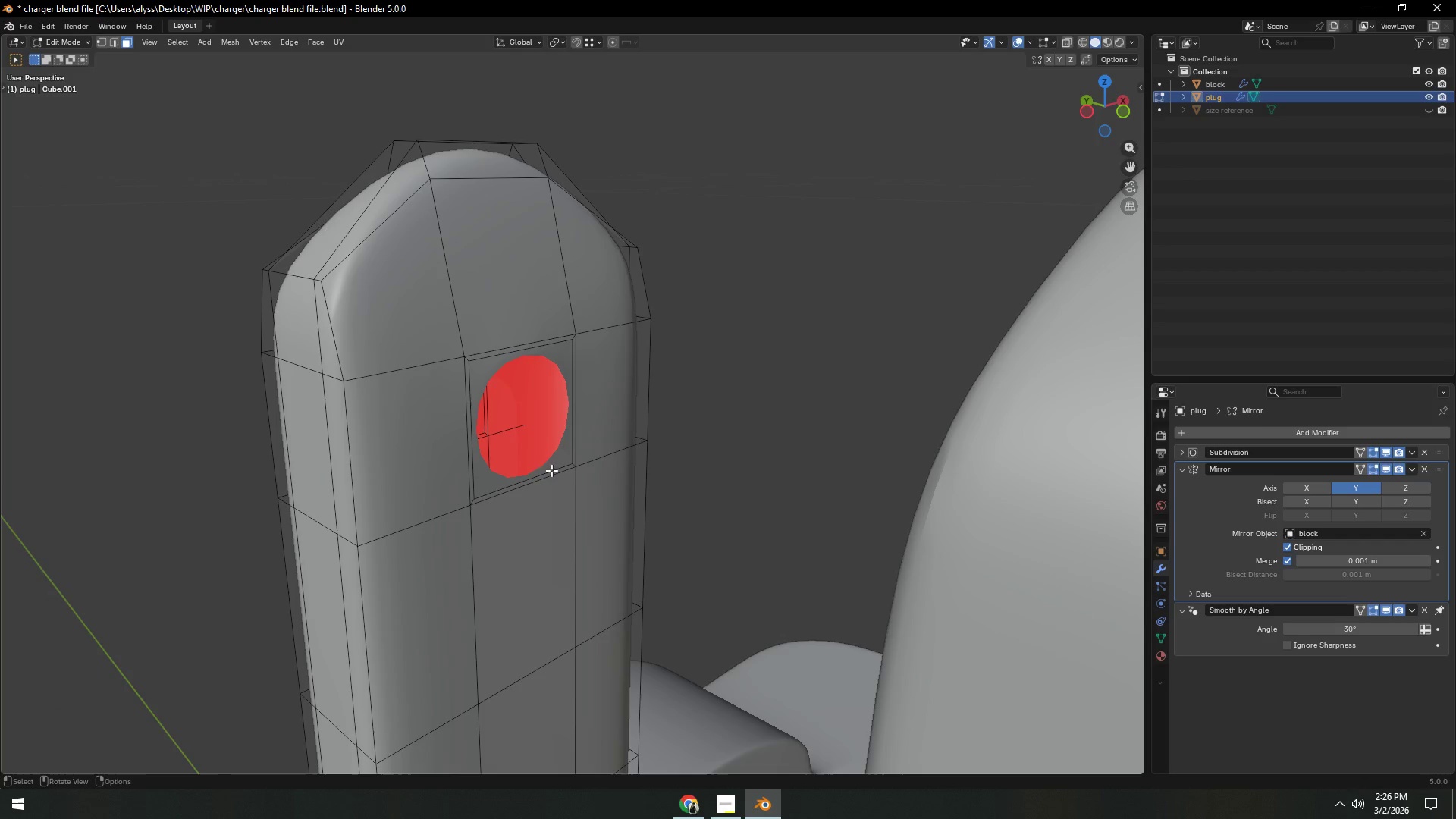 
left_click([541, 472])
 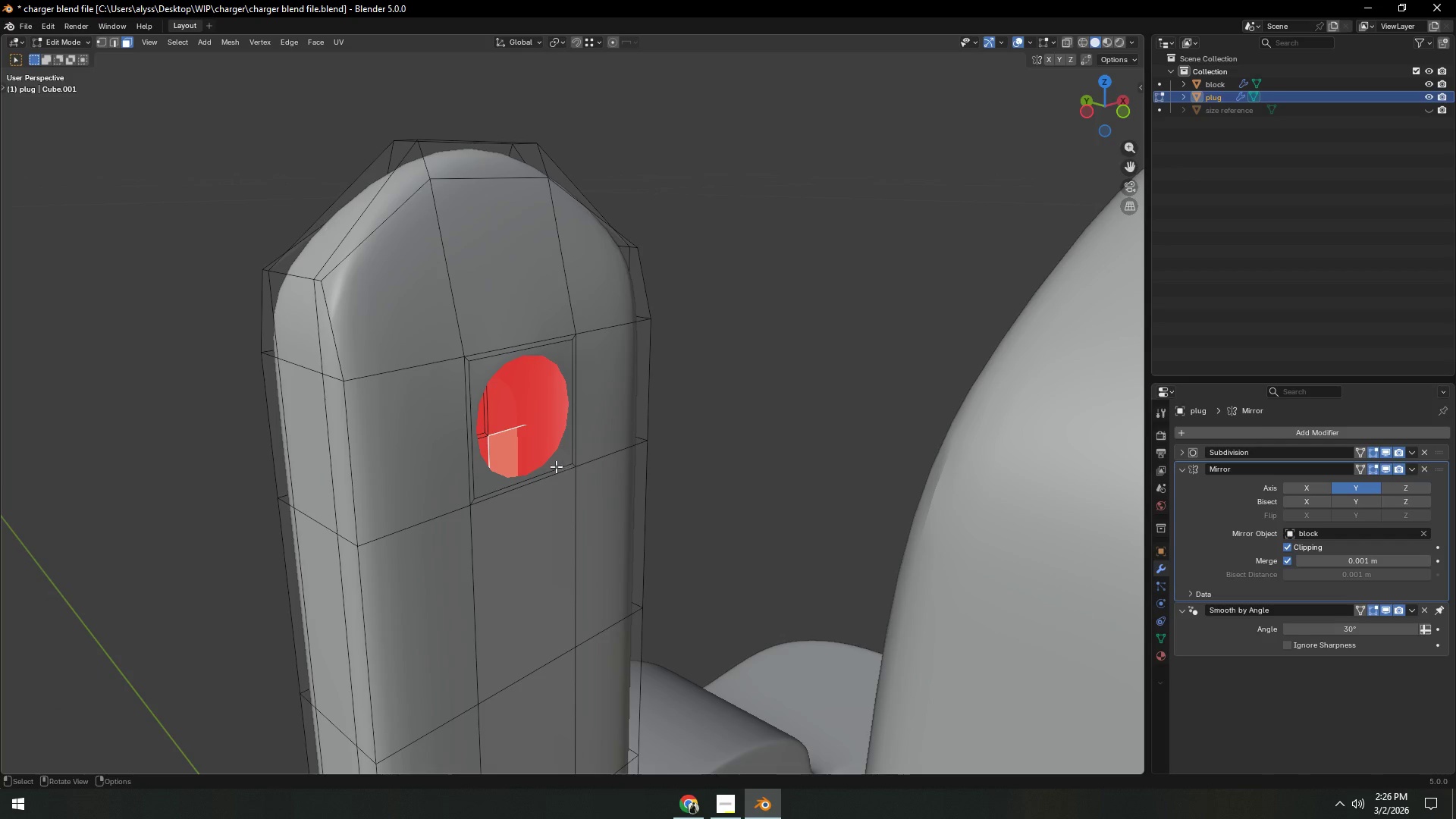 
key(2)
 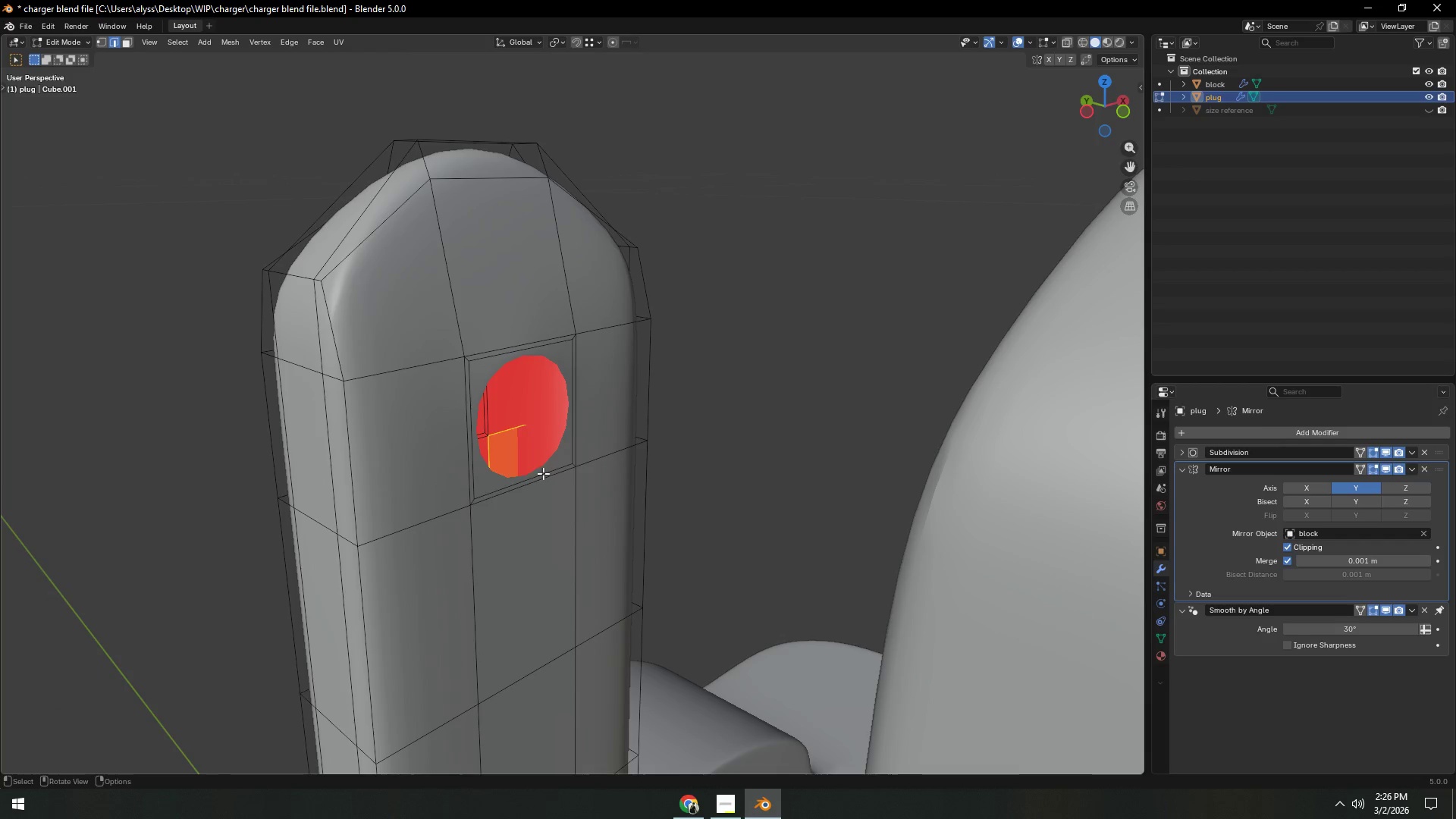 
left_click([543, 473])
 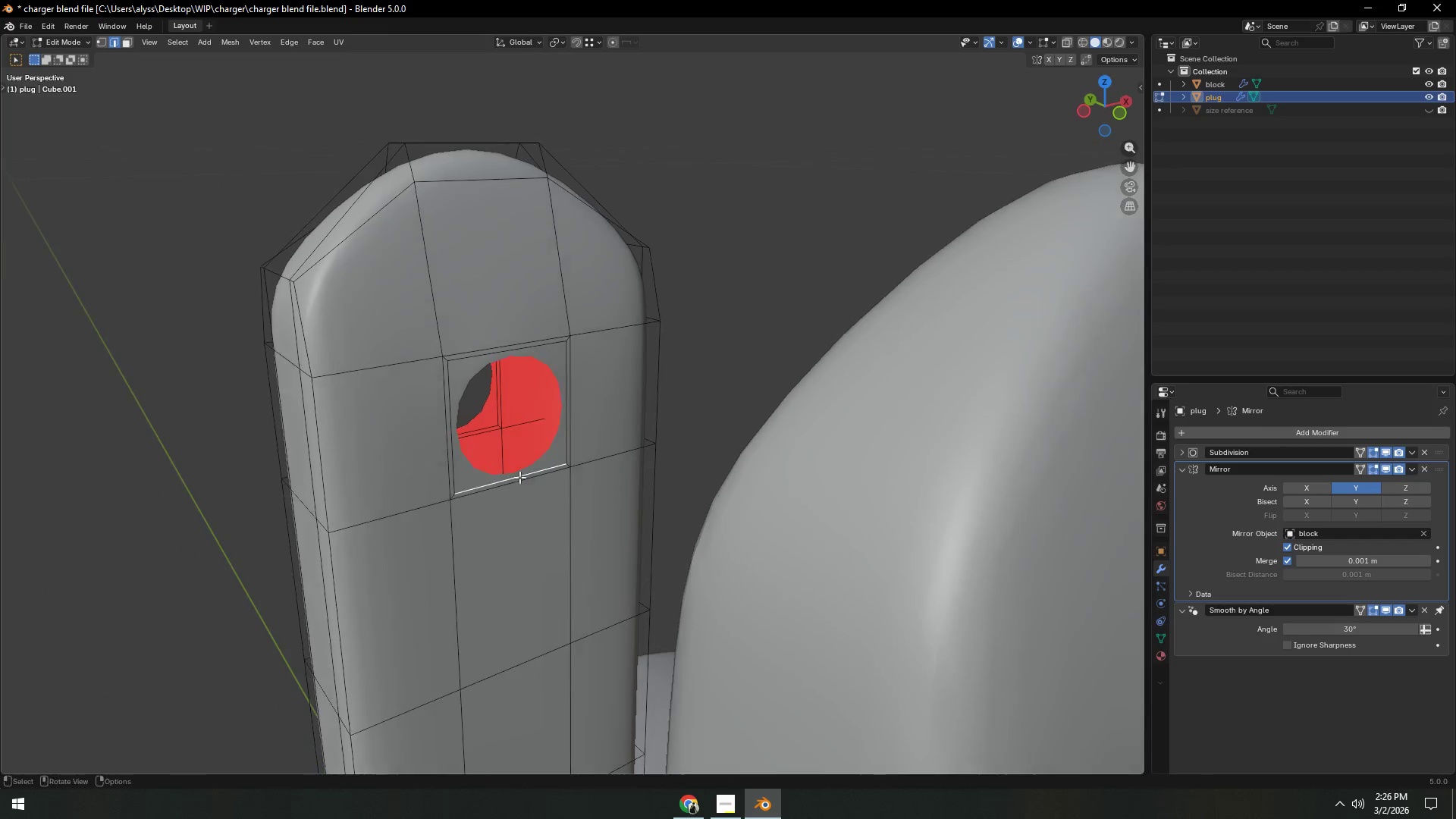 
hold_key(key=ShiftLeft, duration=0.5)
left_click([473, 428])
 